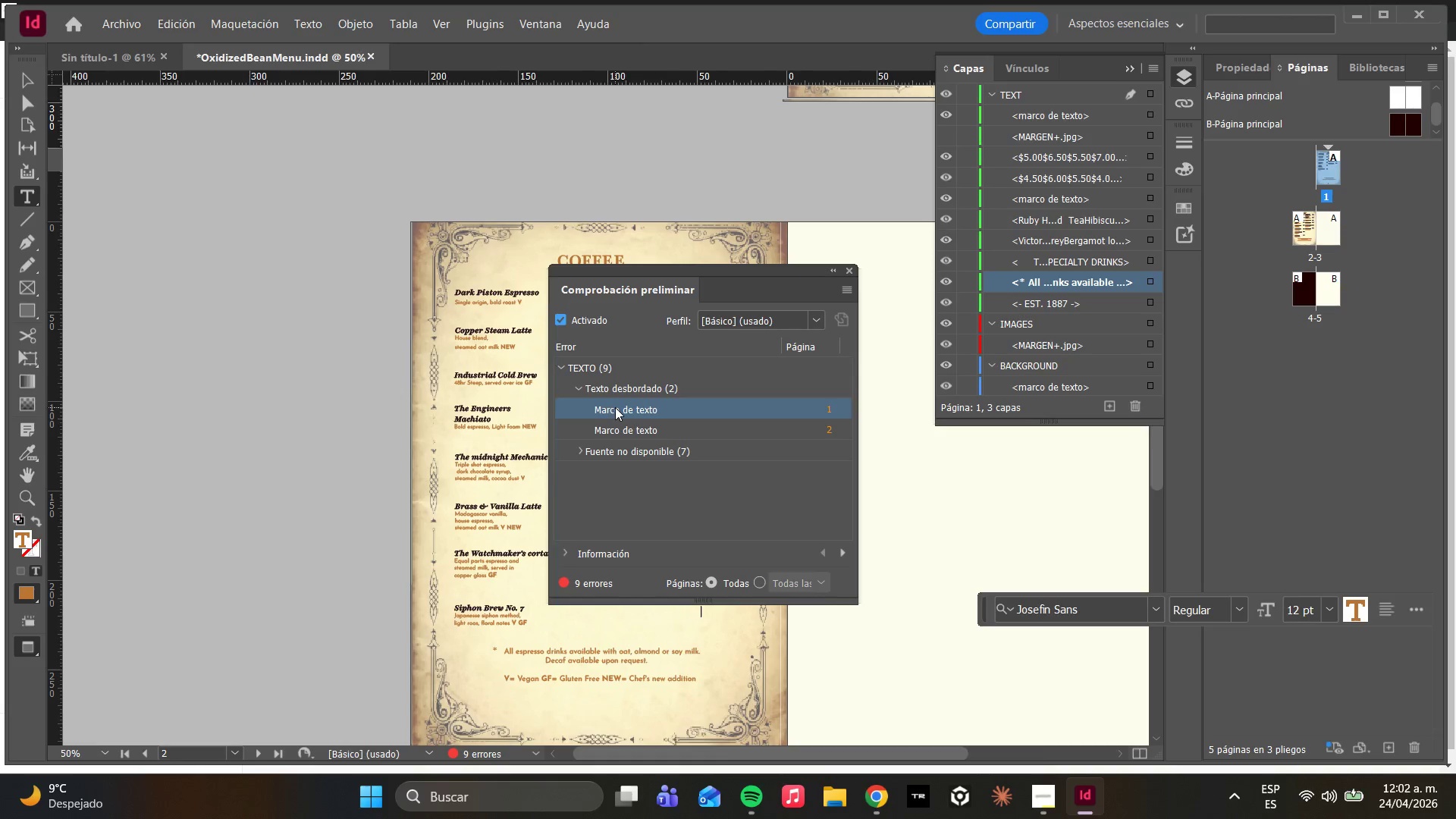 
triple_click([615, 407])
 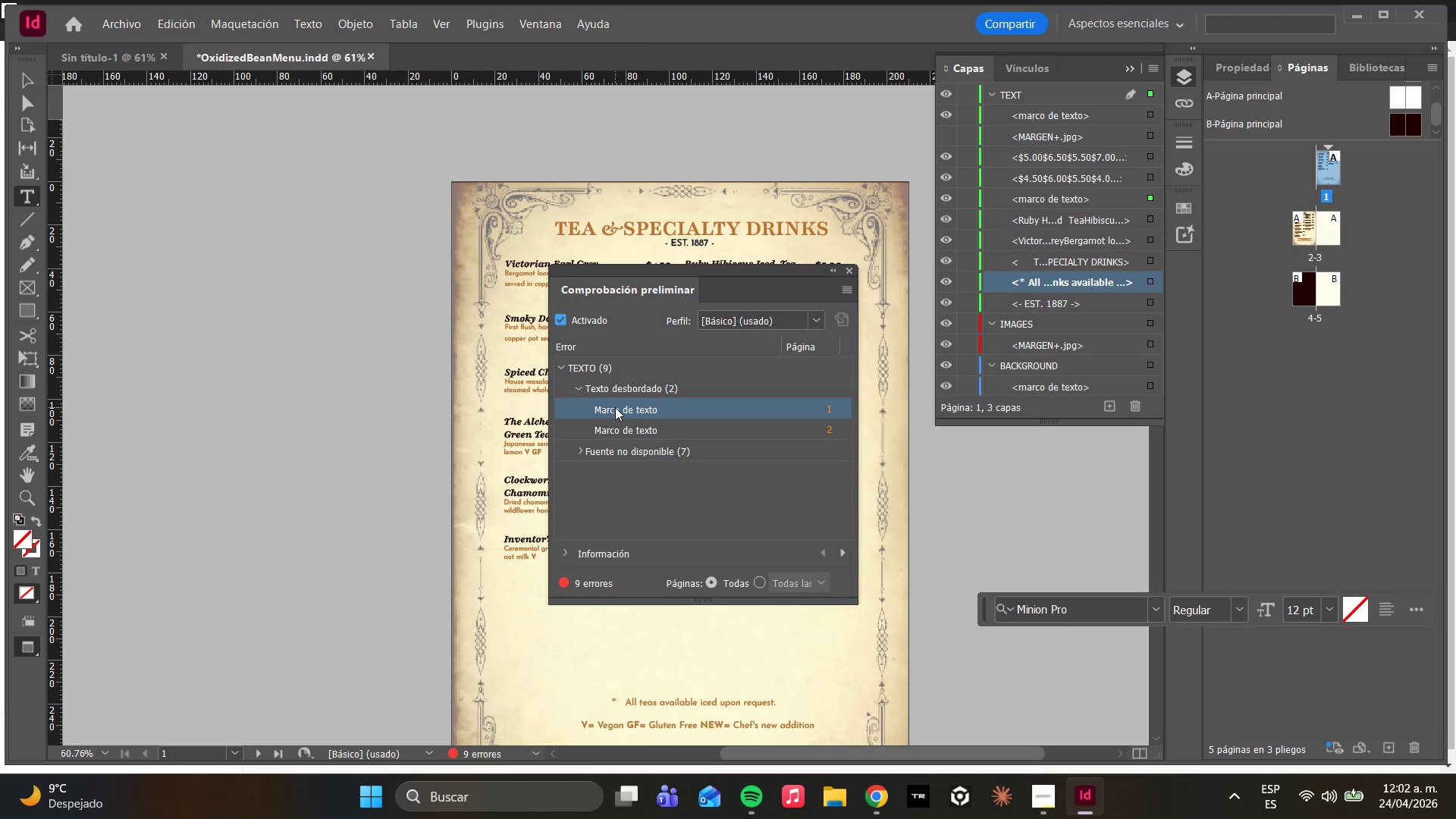 
double_click([615, 407])
 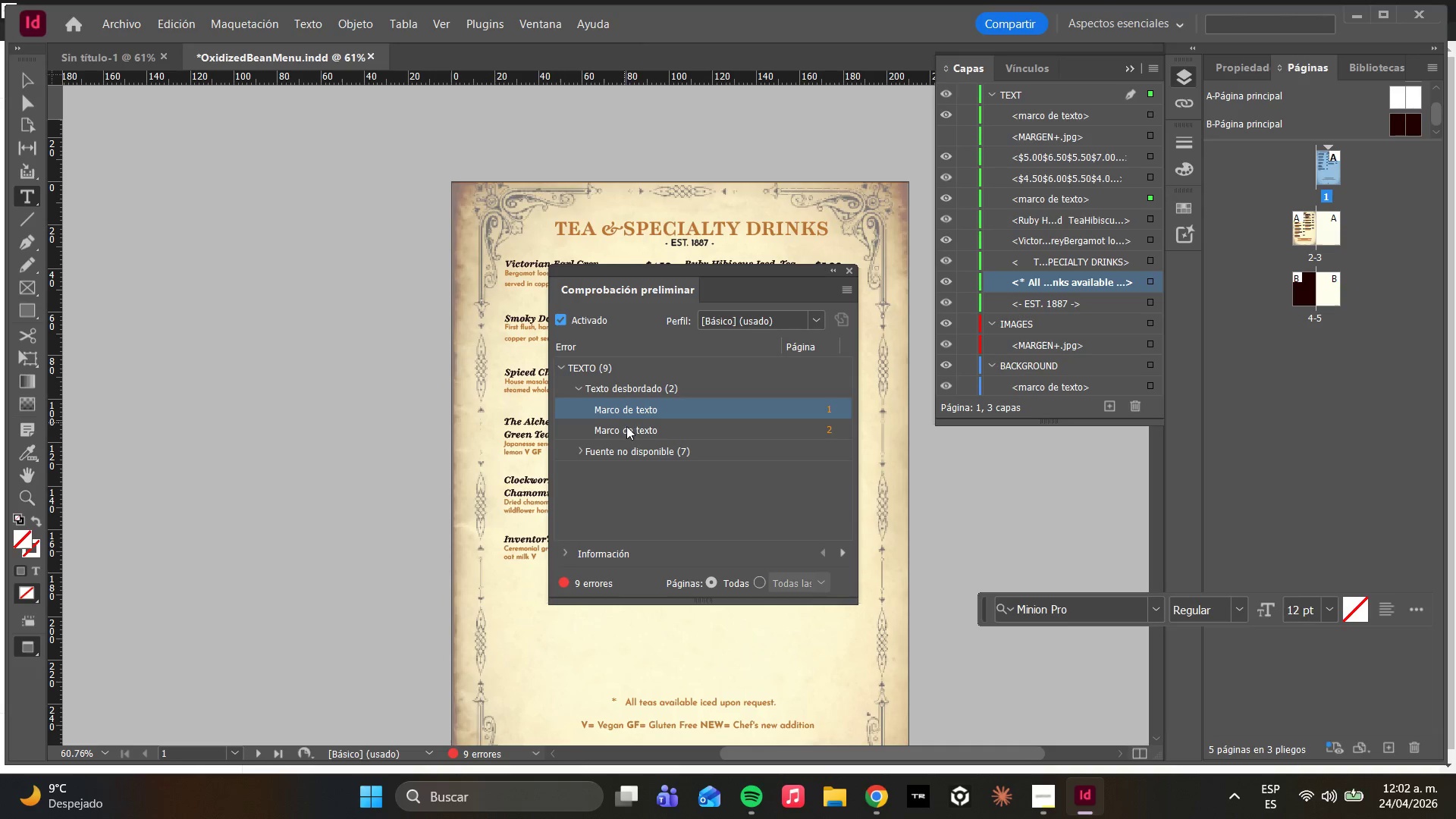 
left_click([629, 432])
 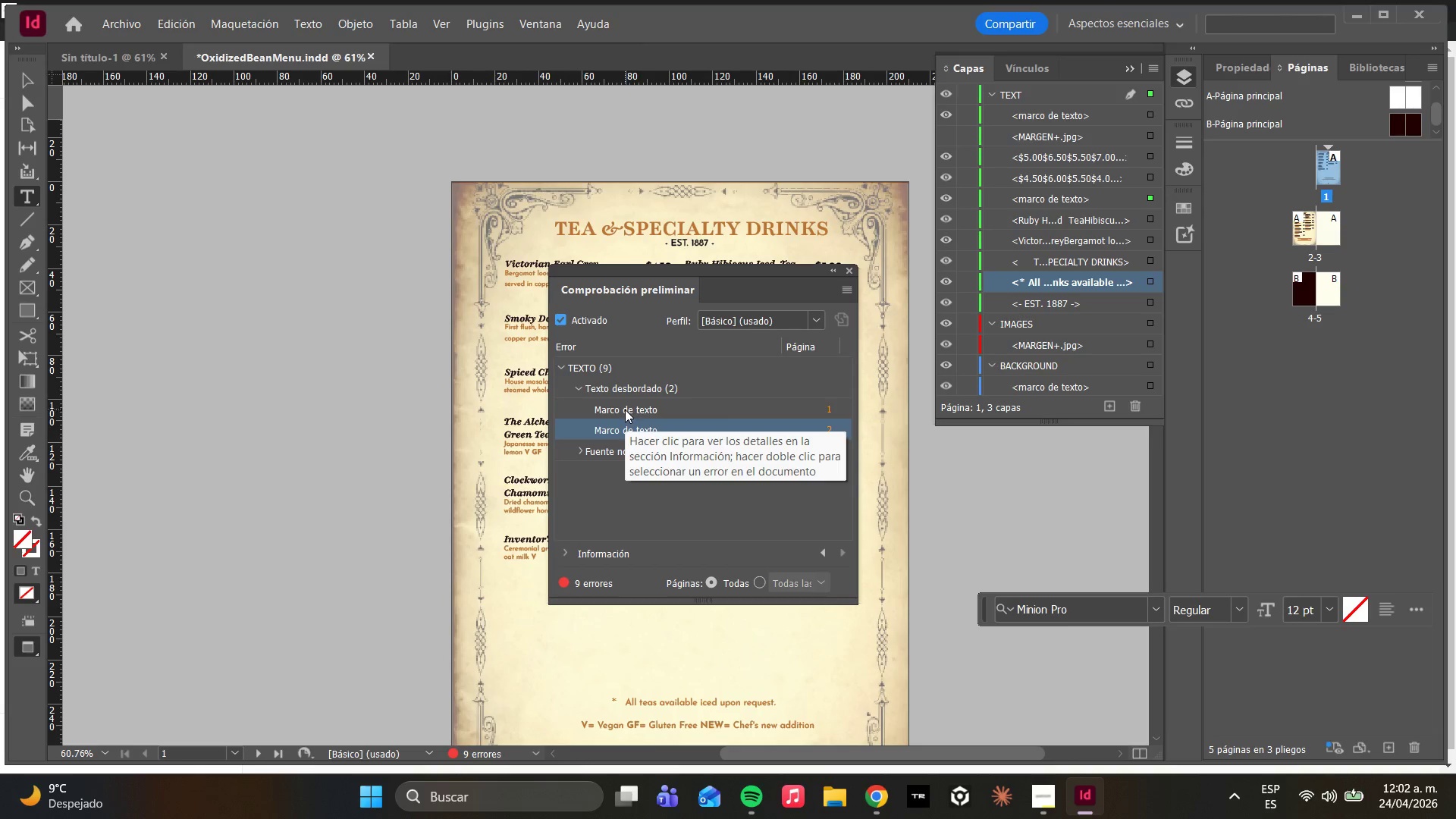 
key(W)
 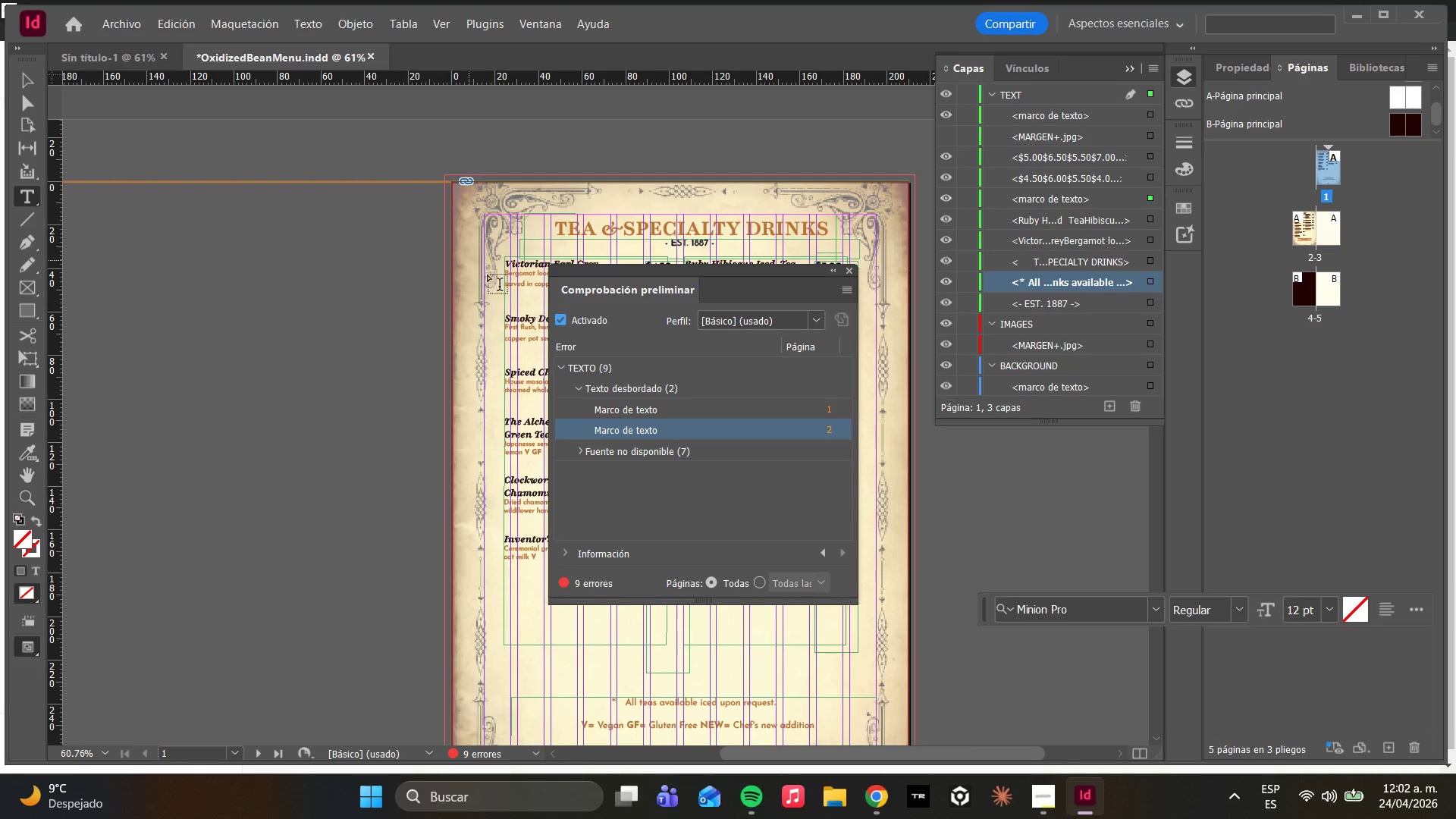 
left_click([783, 403])
 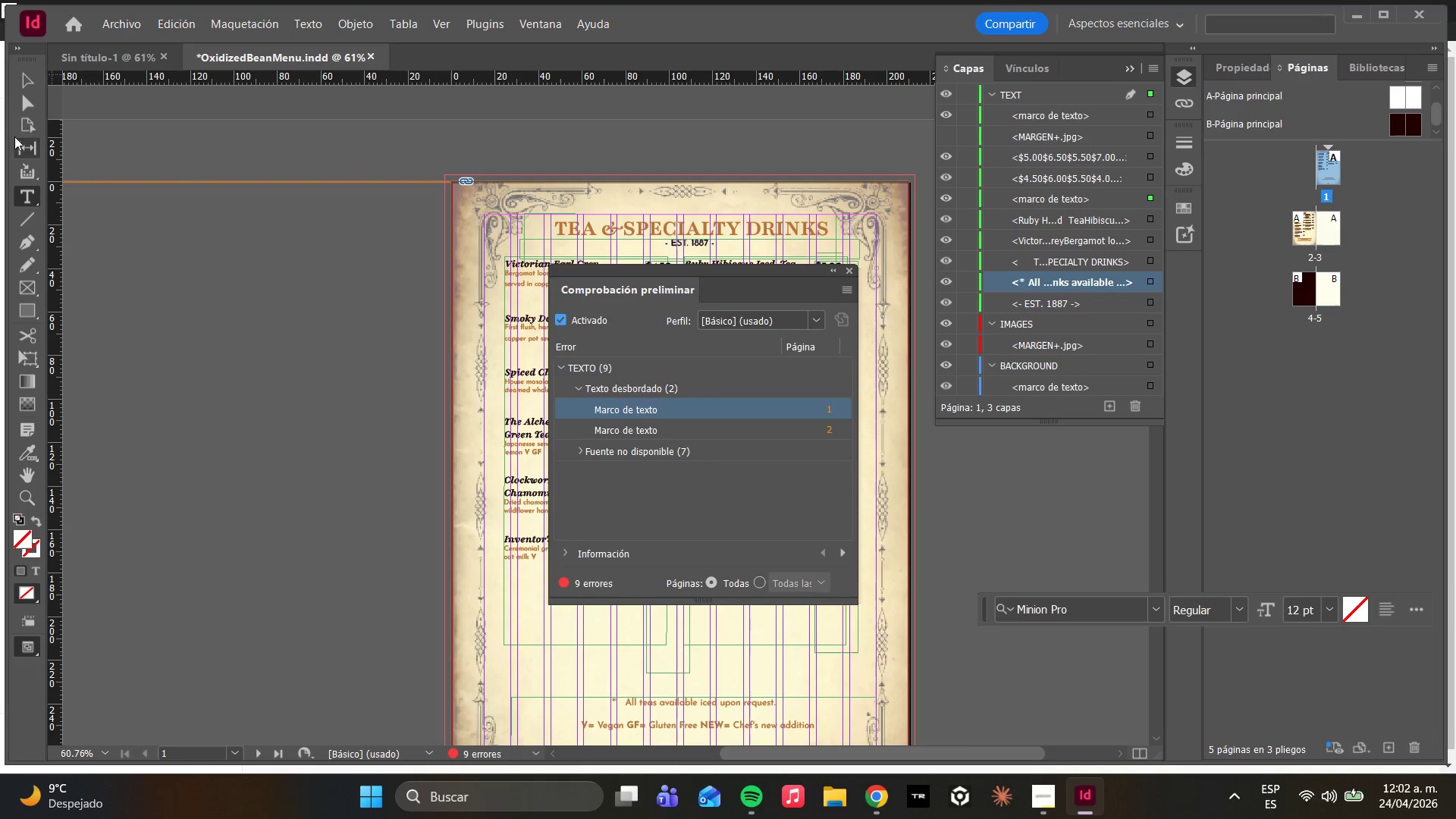 
left_click([24, 111])
 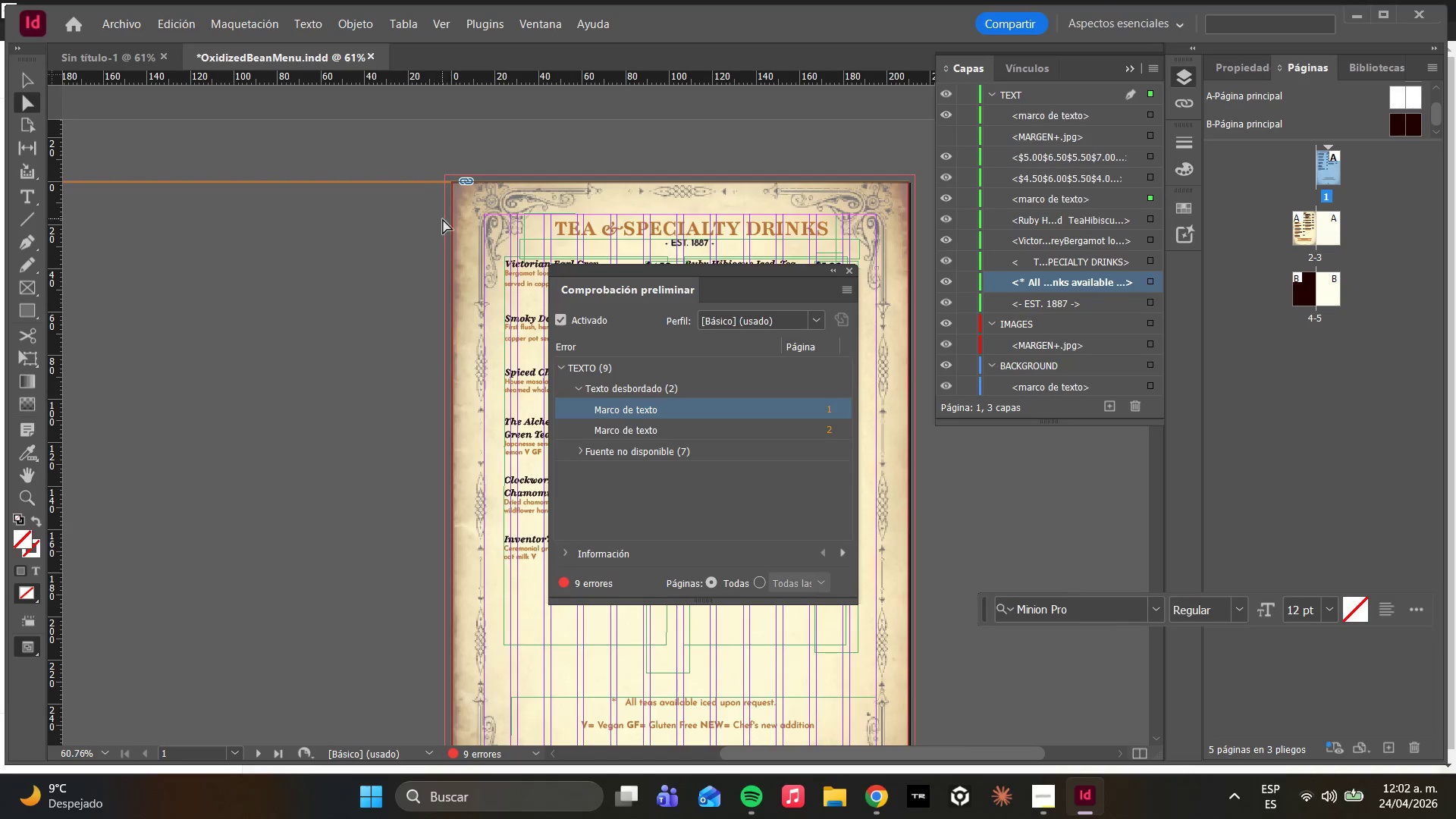 
left_click([447, 222])
 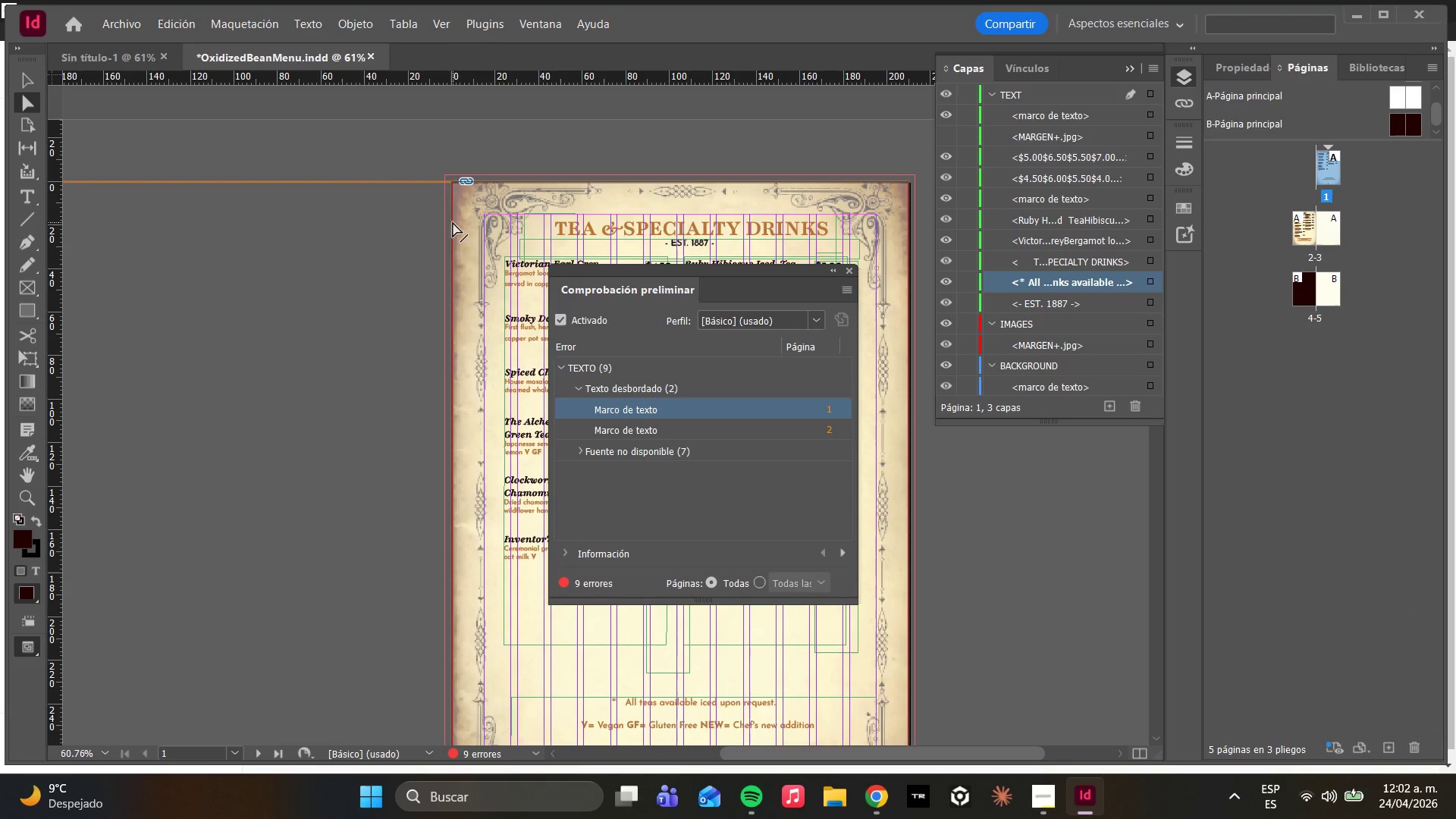 
left_click([454, 223])
 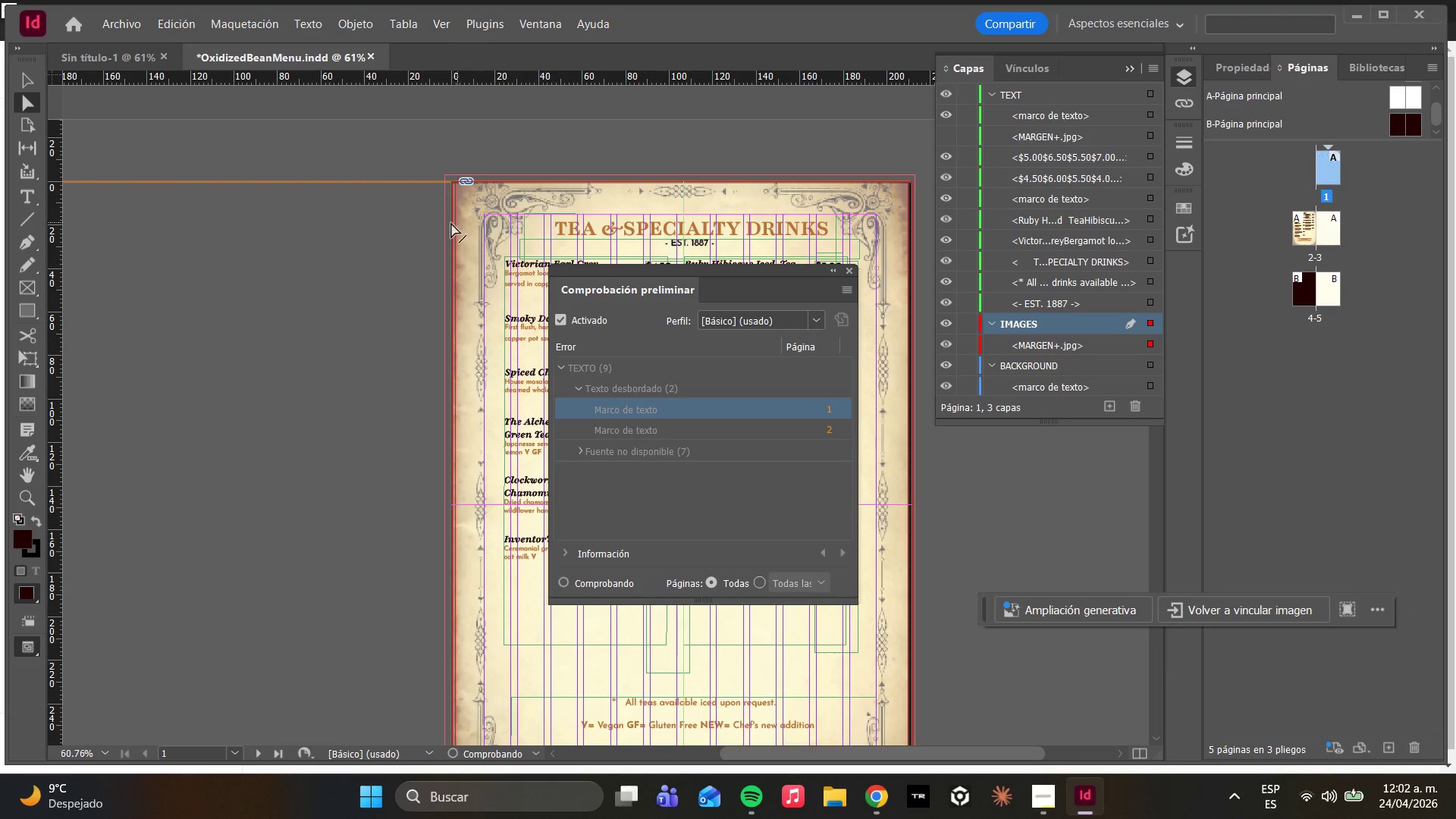 
left_click([451, 223])
 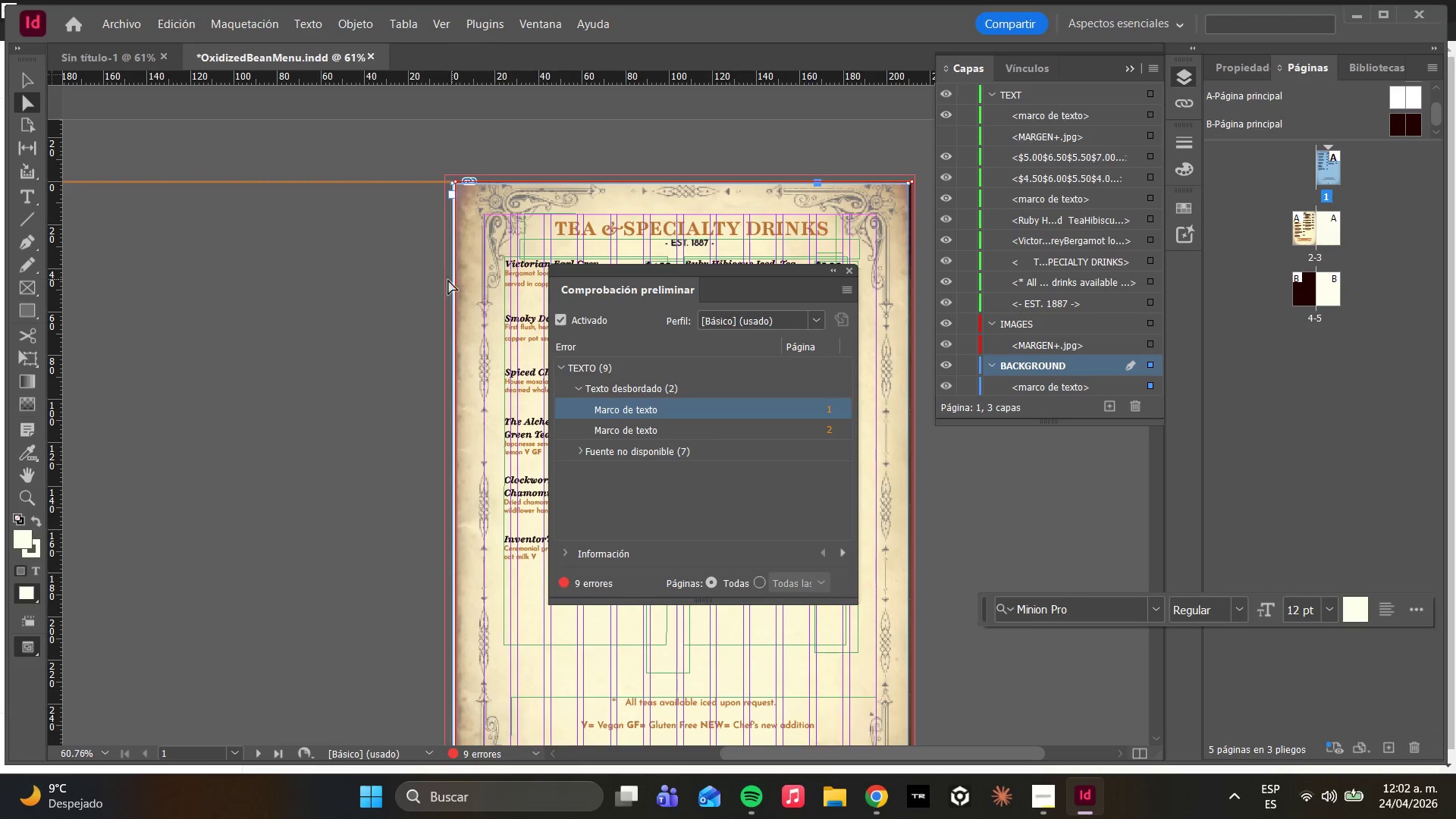 
key(Control+Z)
 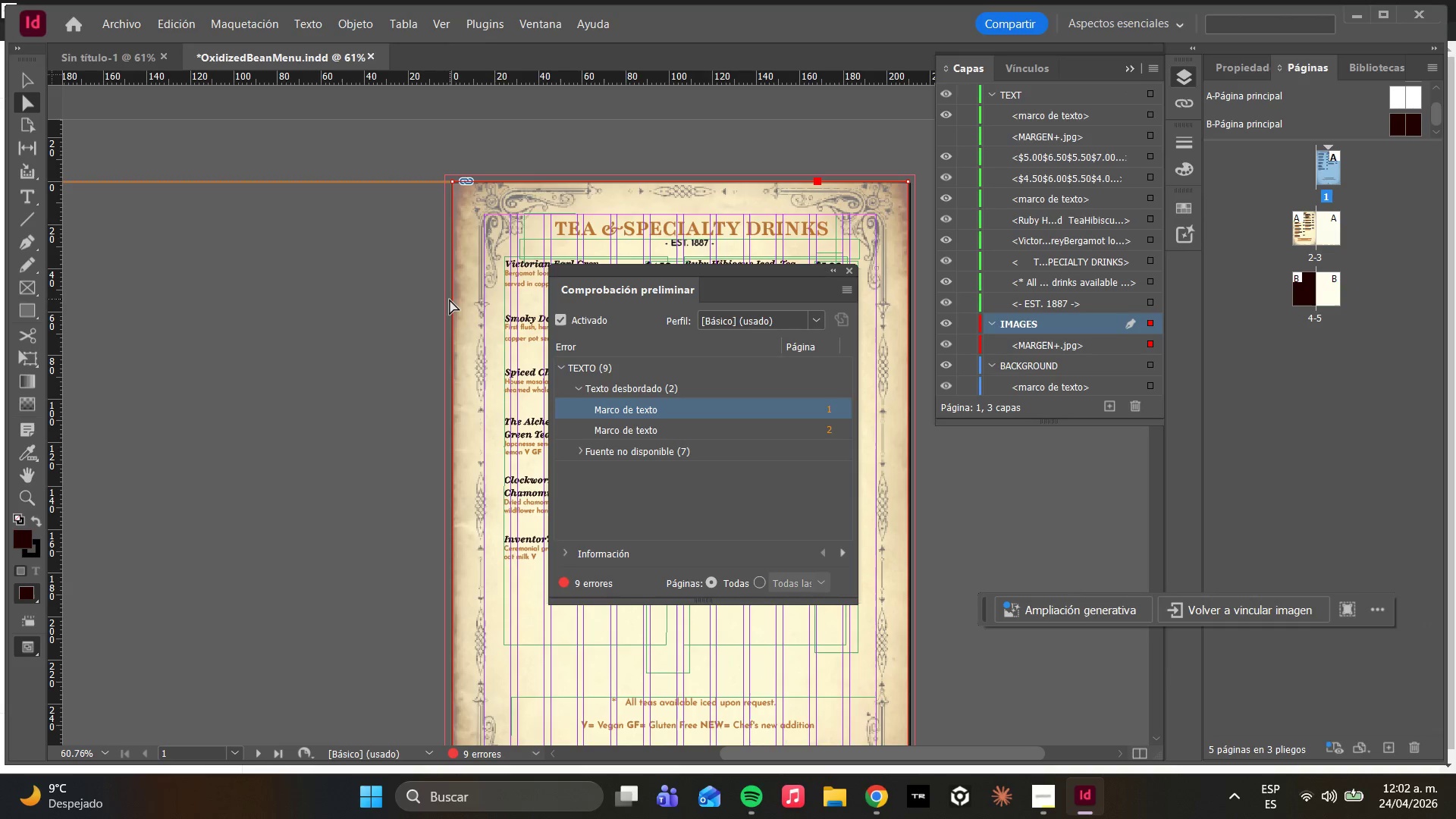 
left_click([448, 300])
 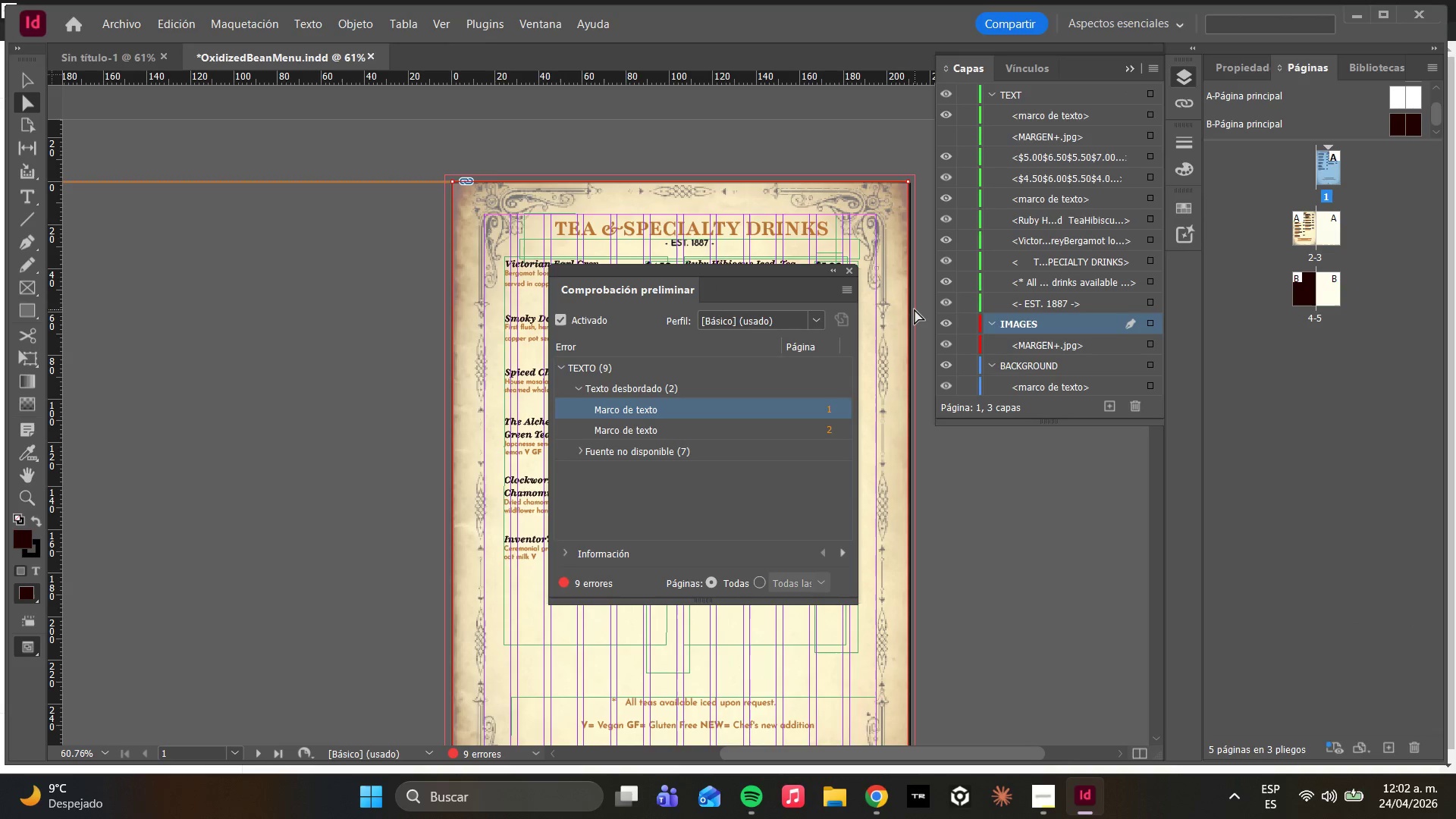 
left_click([915, 309])
 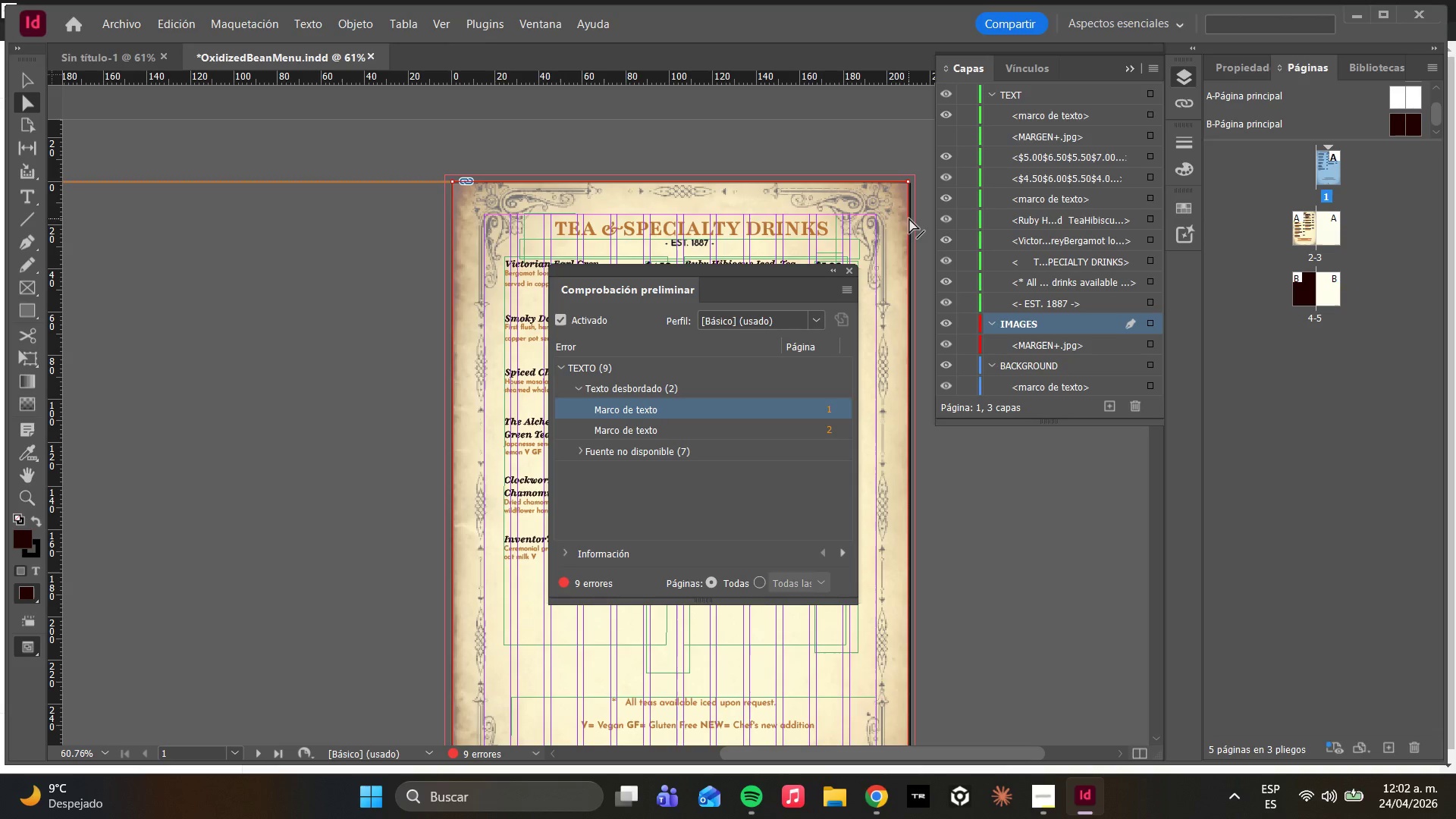 
left_click([906, 216])
 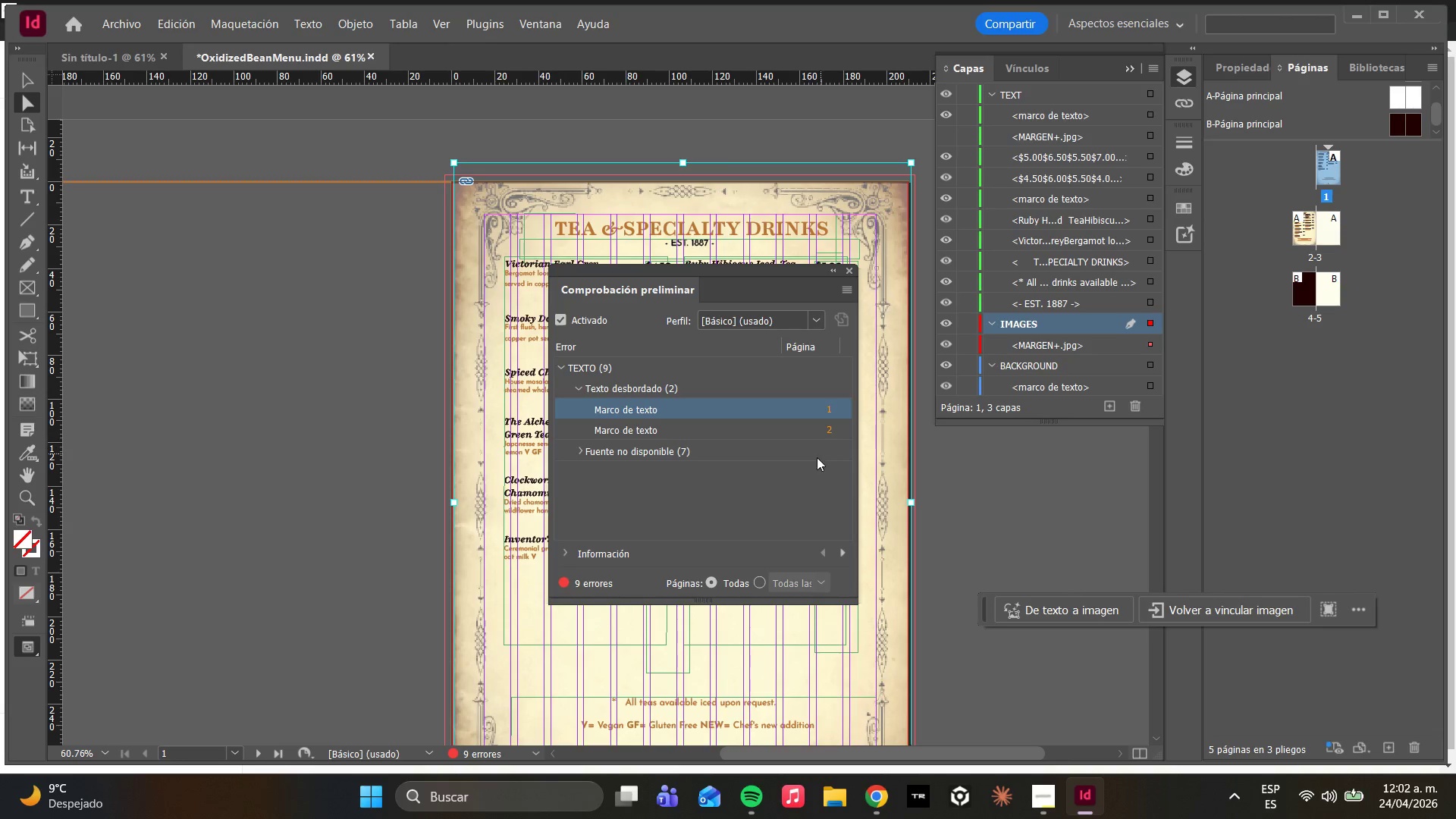 
left_click([700, 431])
 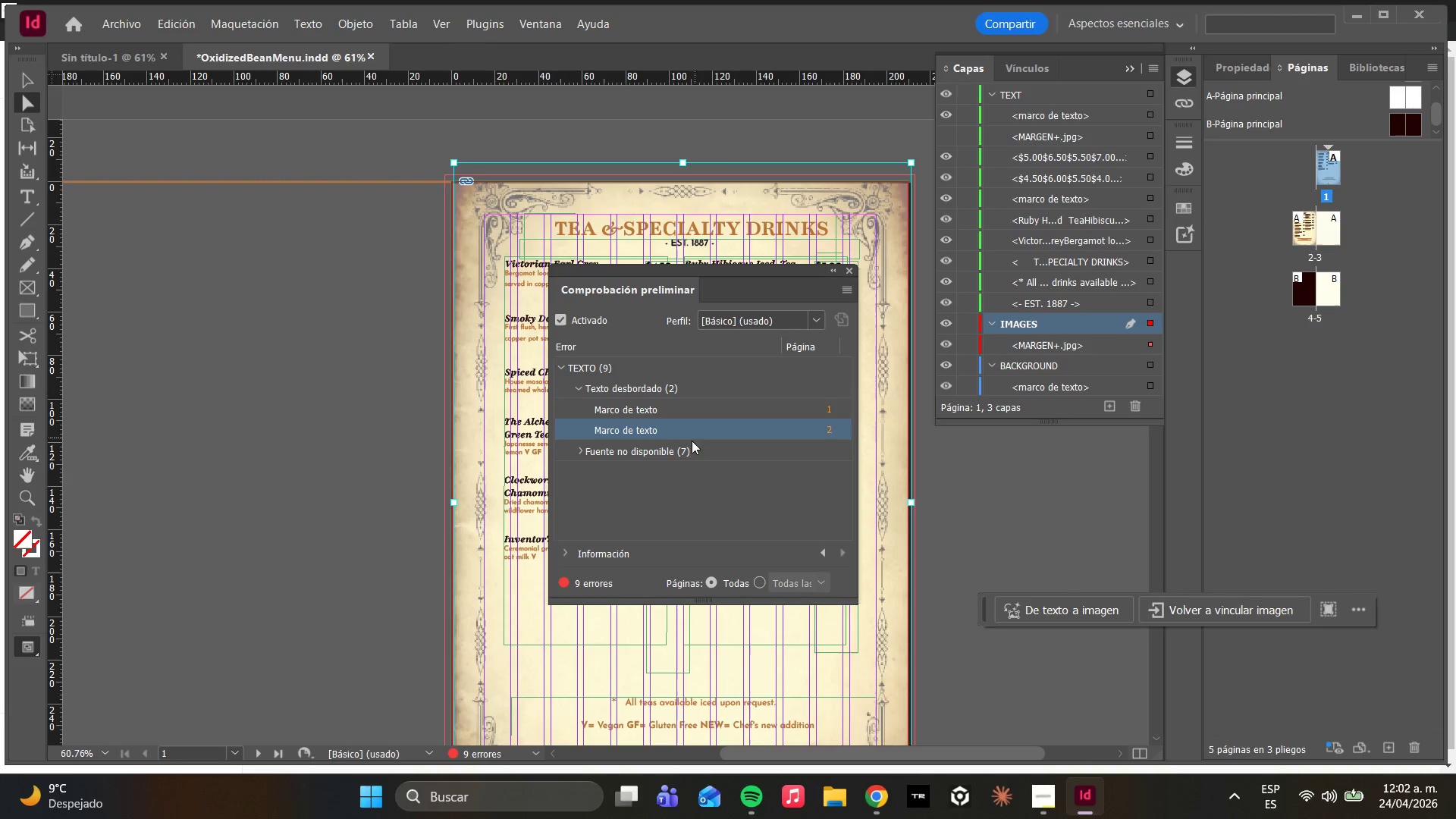 
left_click([679, 452])
 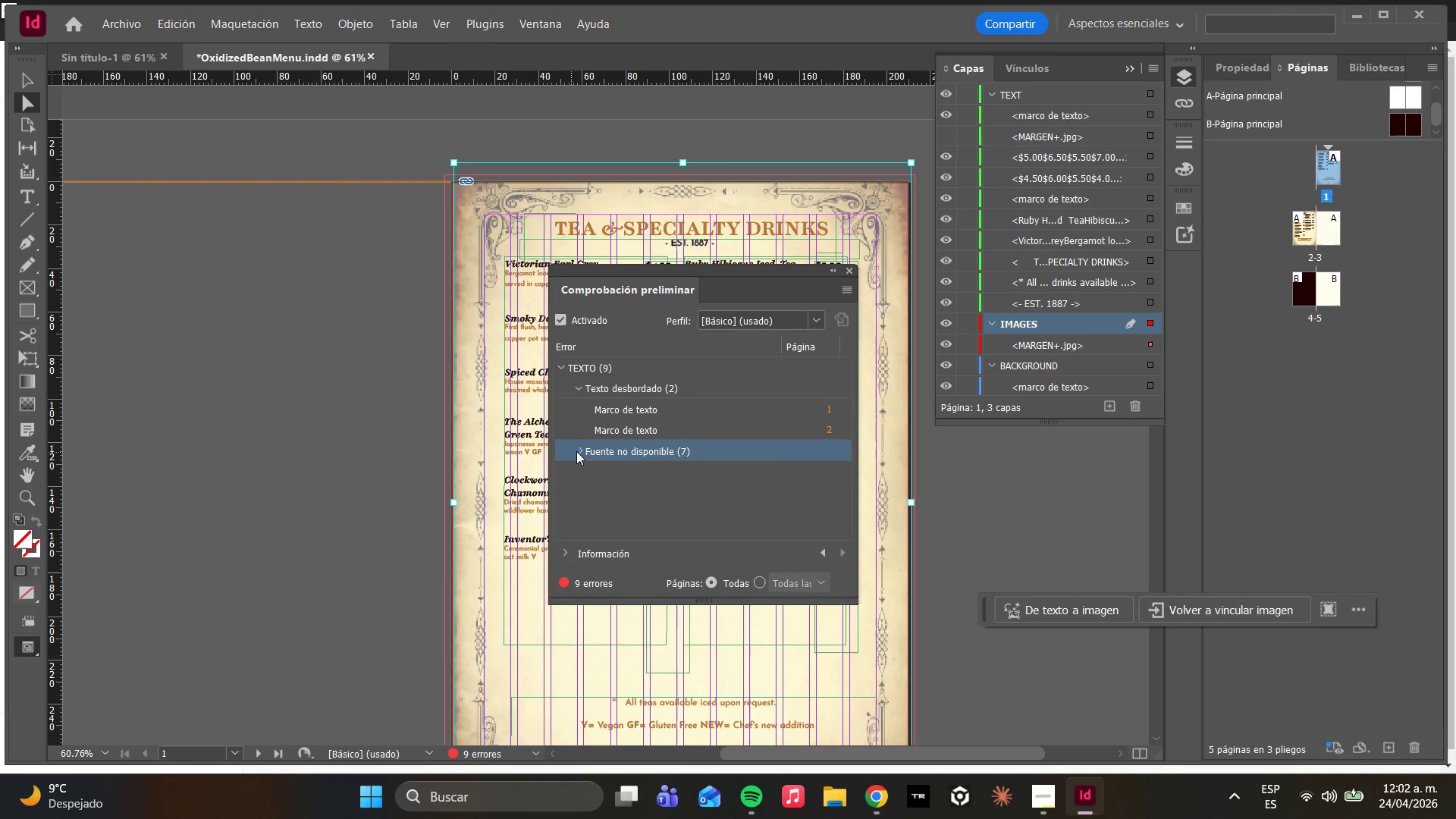 
left_click([578, 450])
 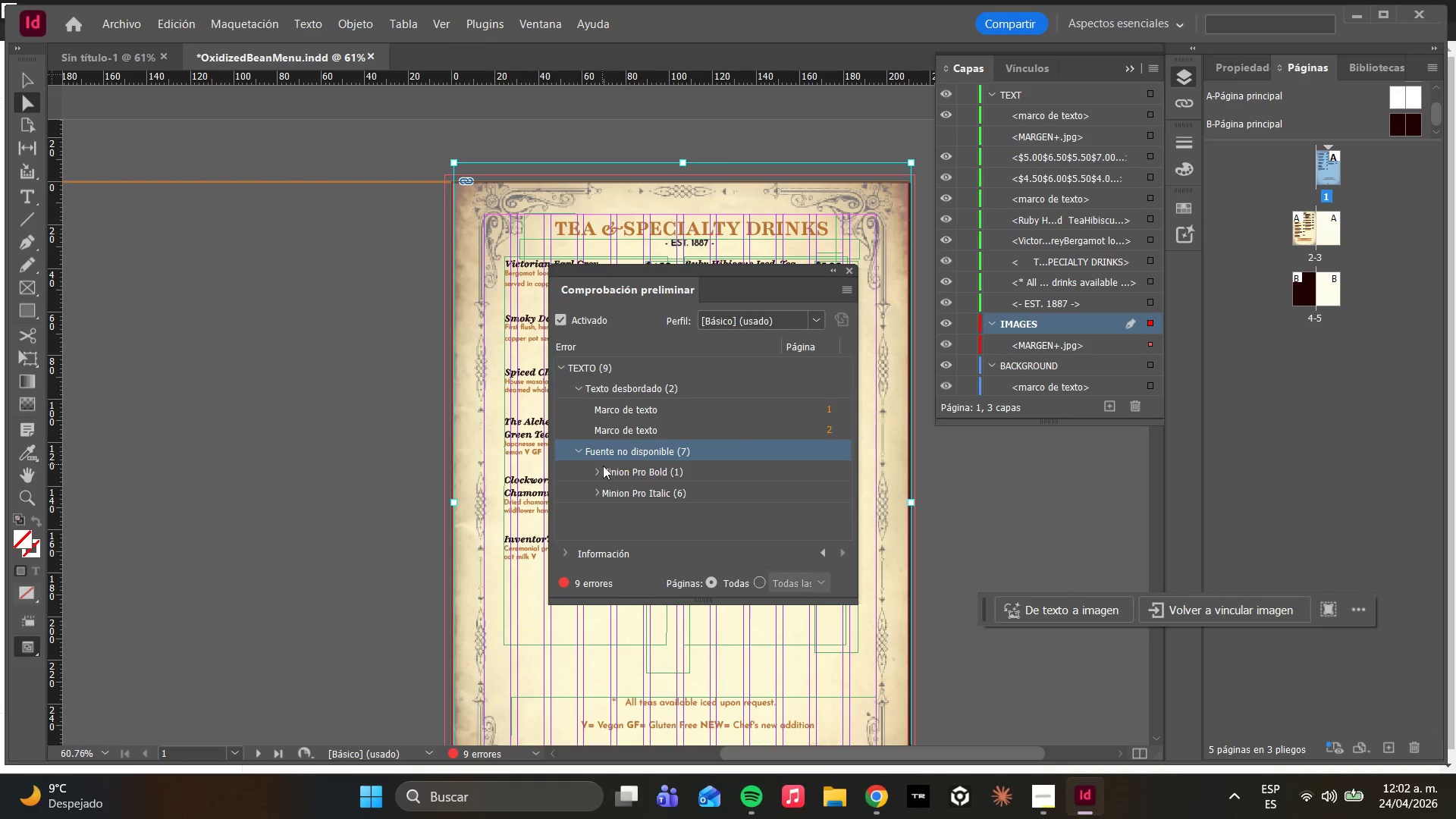 
left_click([612, 474])
 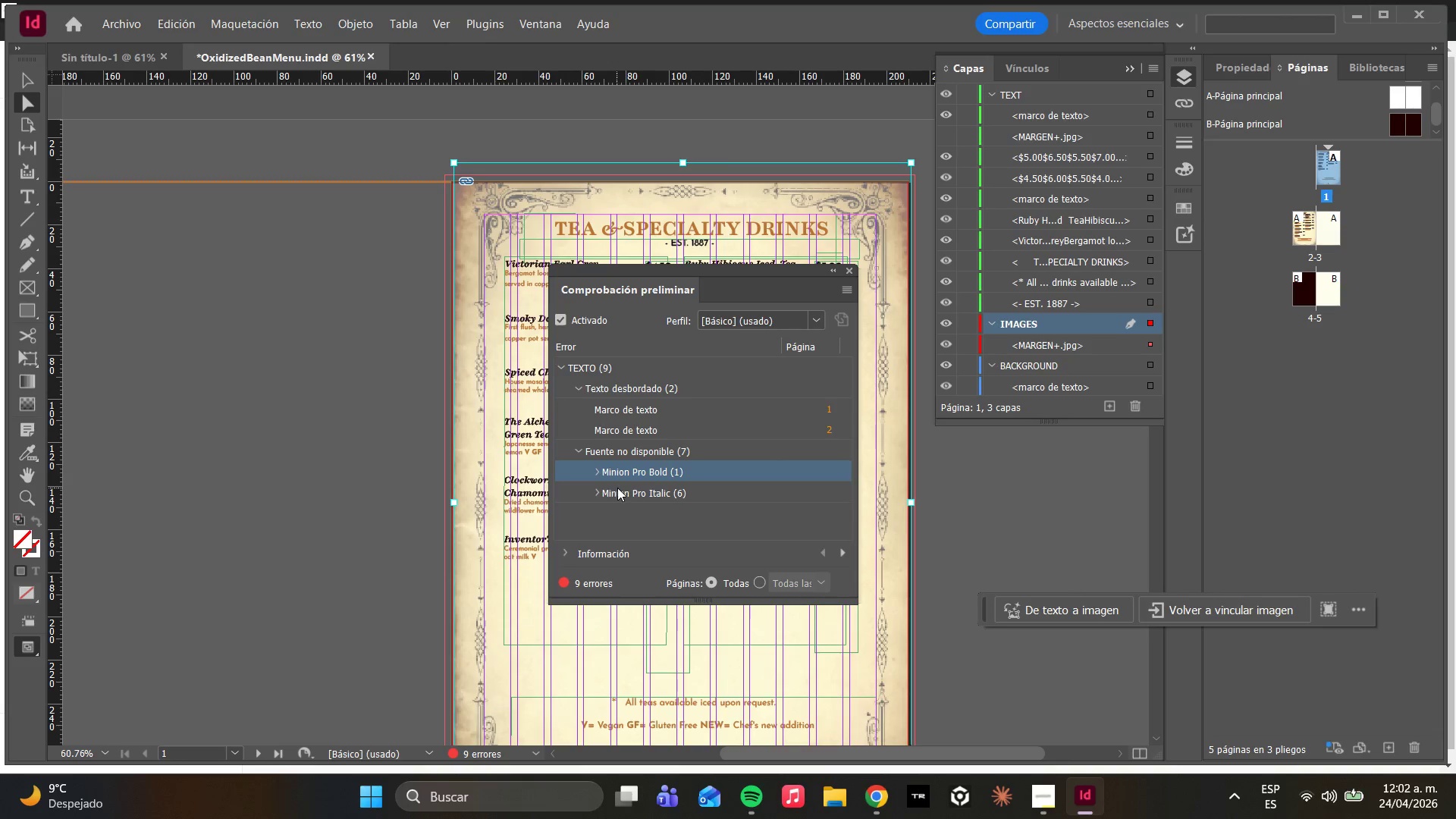 
left_click([623, 477])
 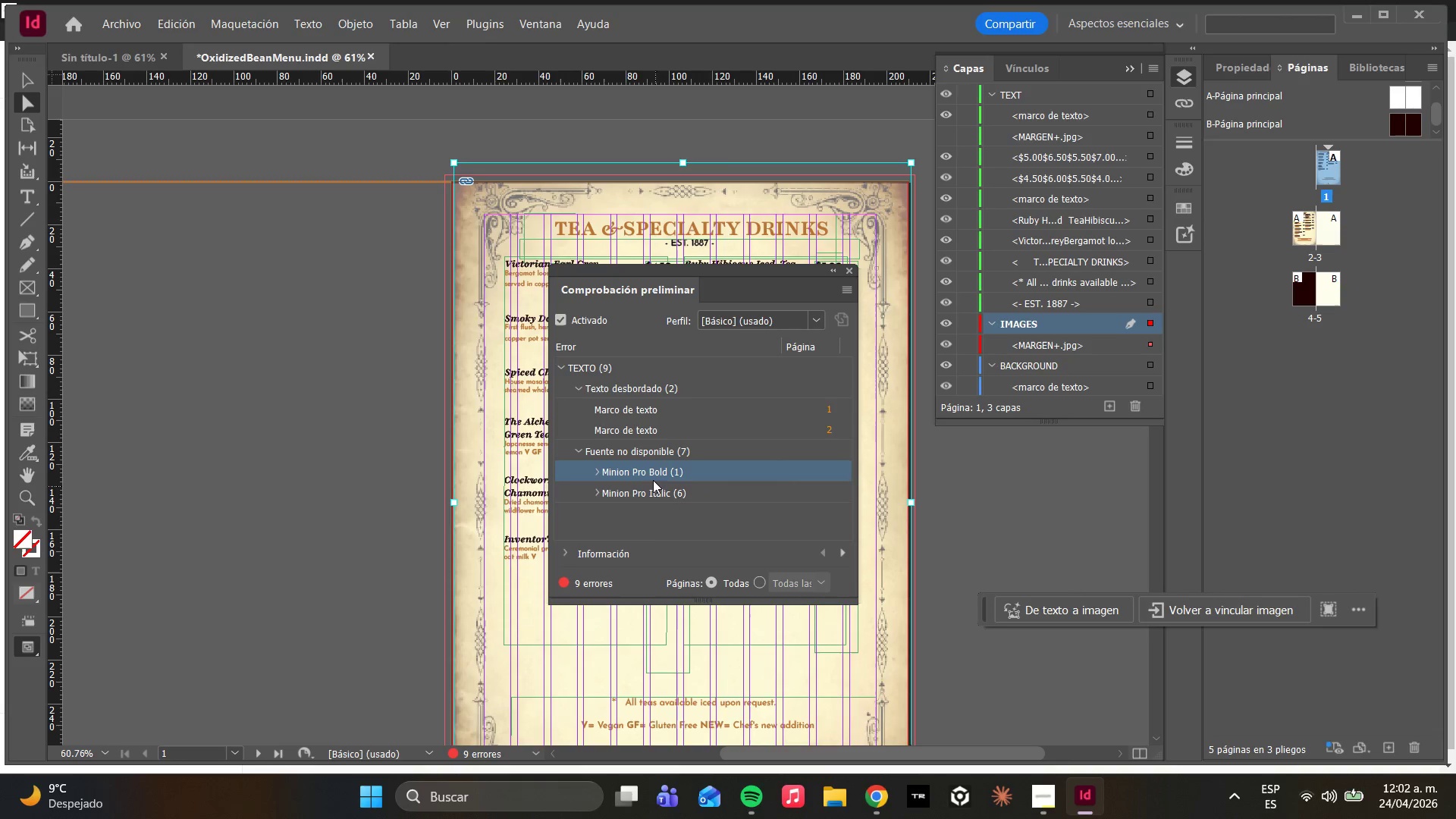 
double_click([645, 494])
 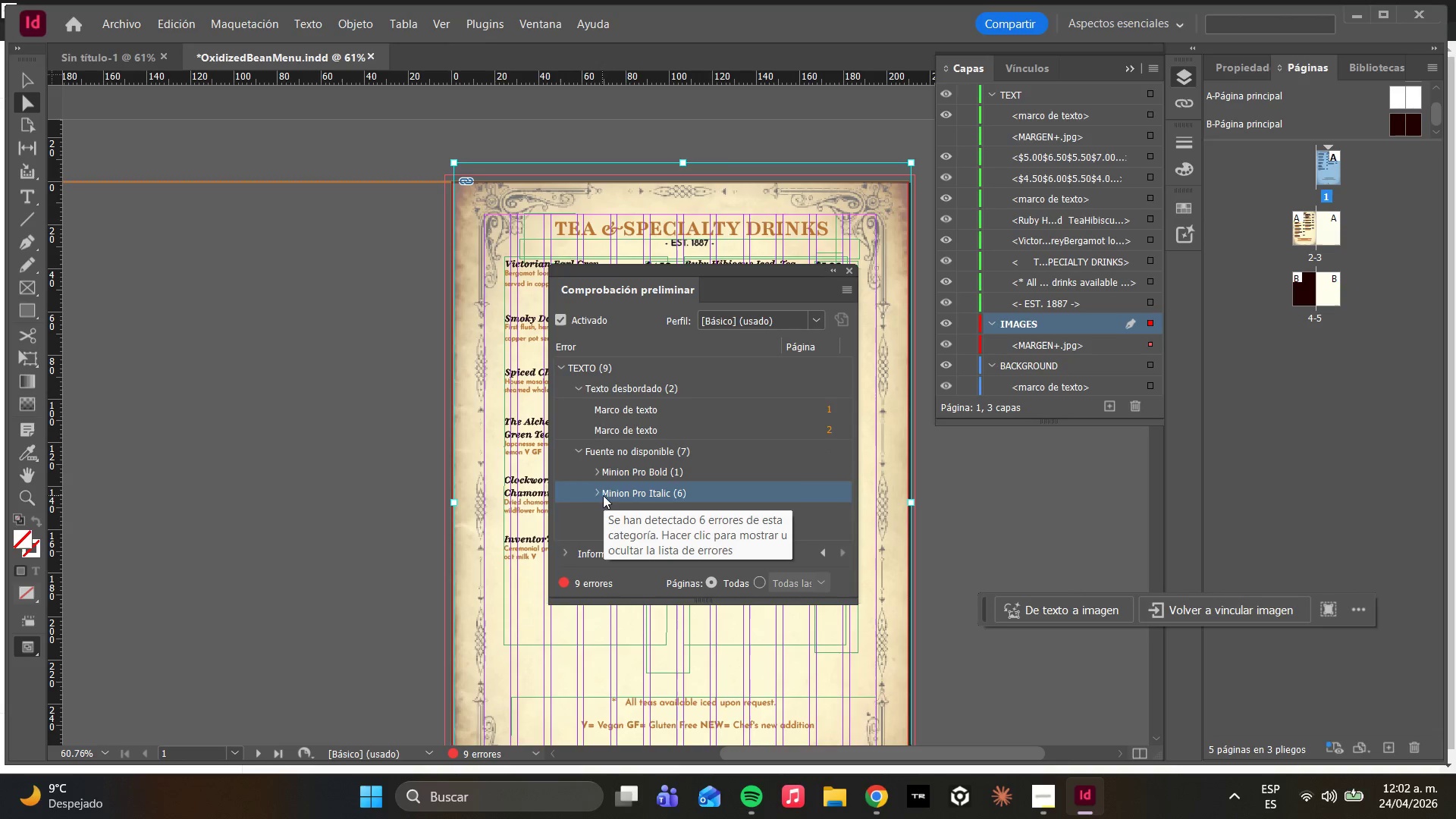 
left_click([593, 492])
 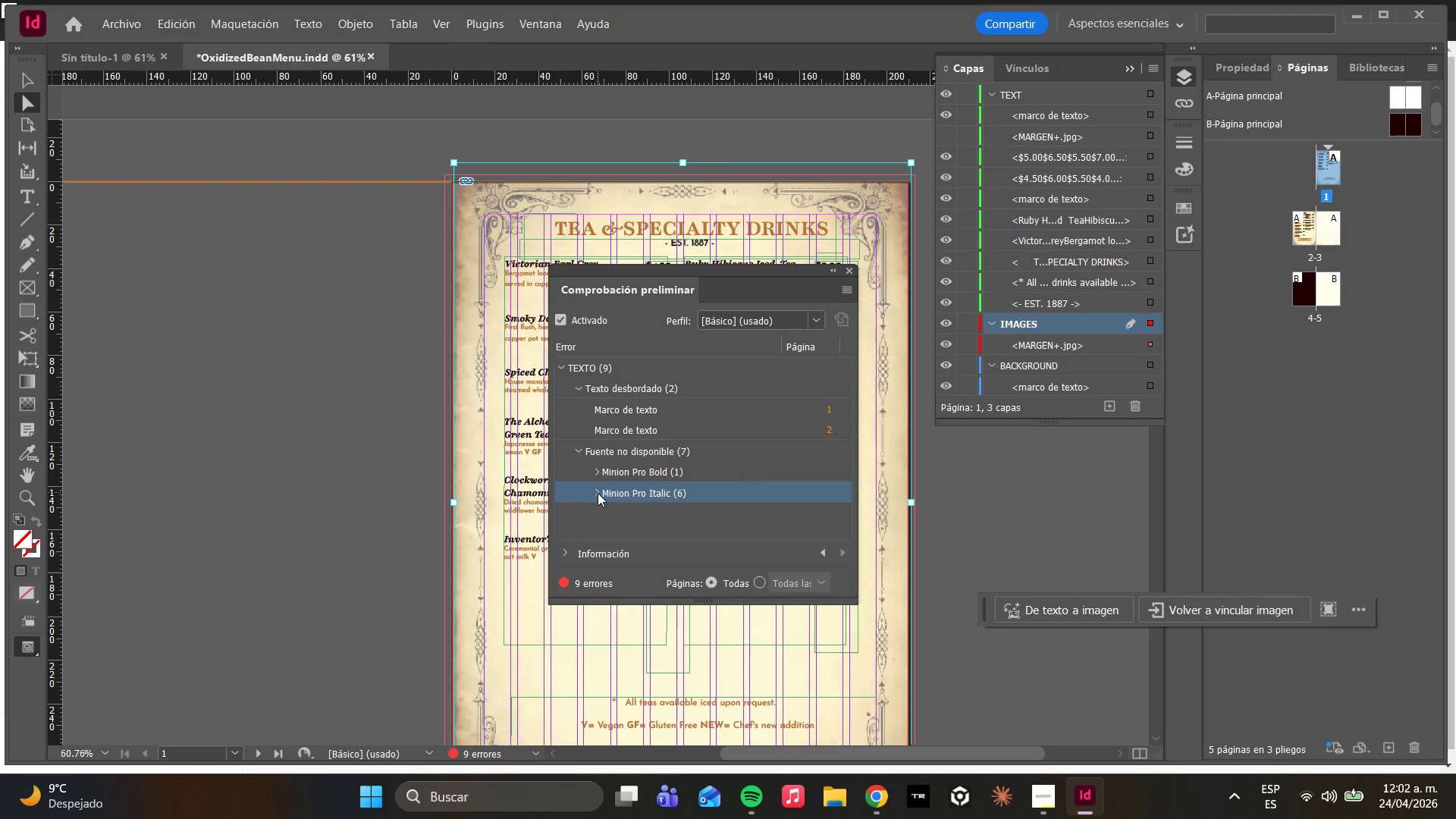 
triple_click([601, 493])
 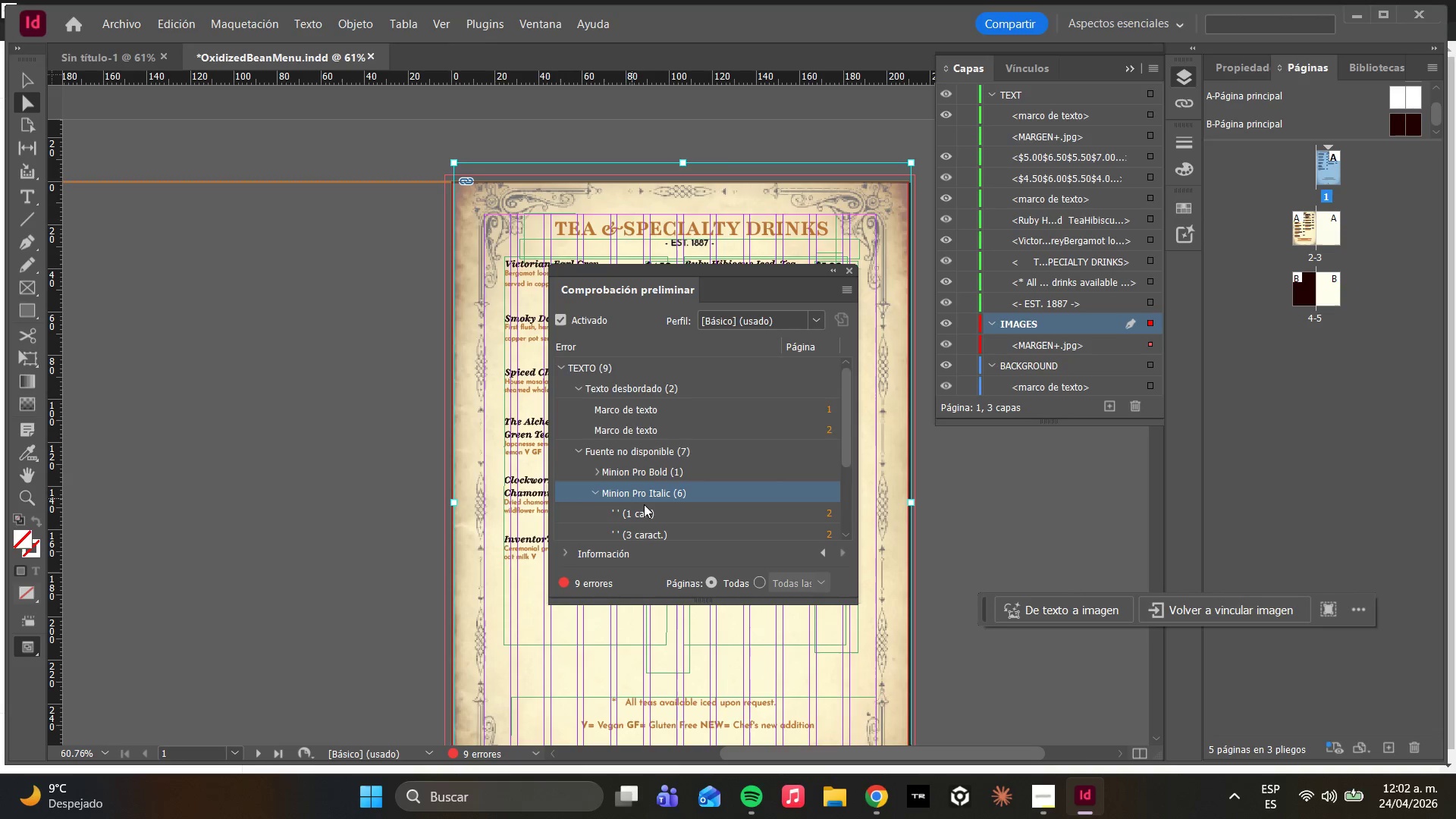 
scroll: coordinate [649, 511], scroll_direction: down, amount: 3.0
 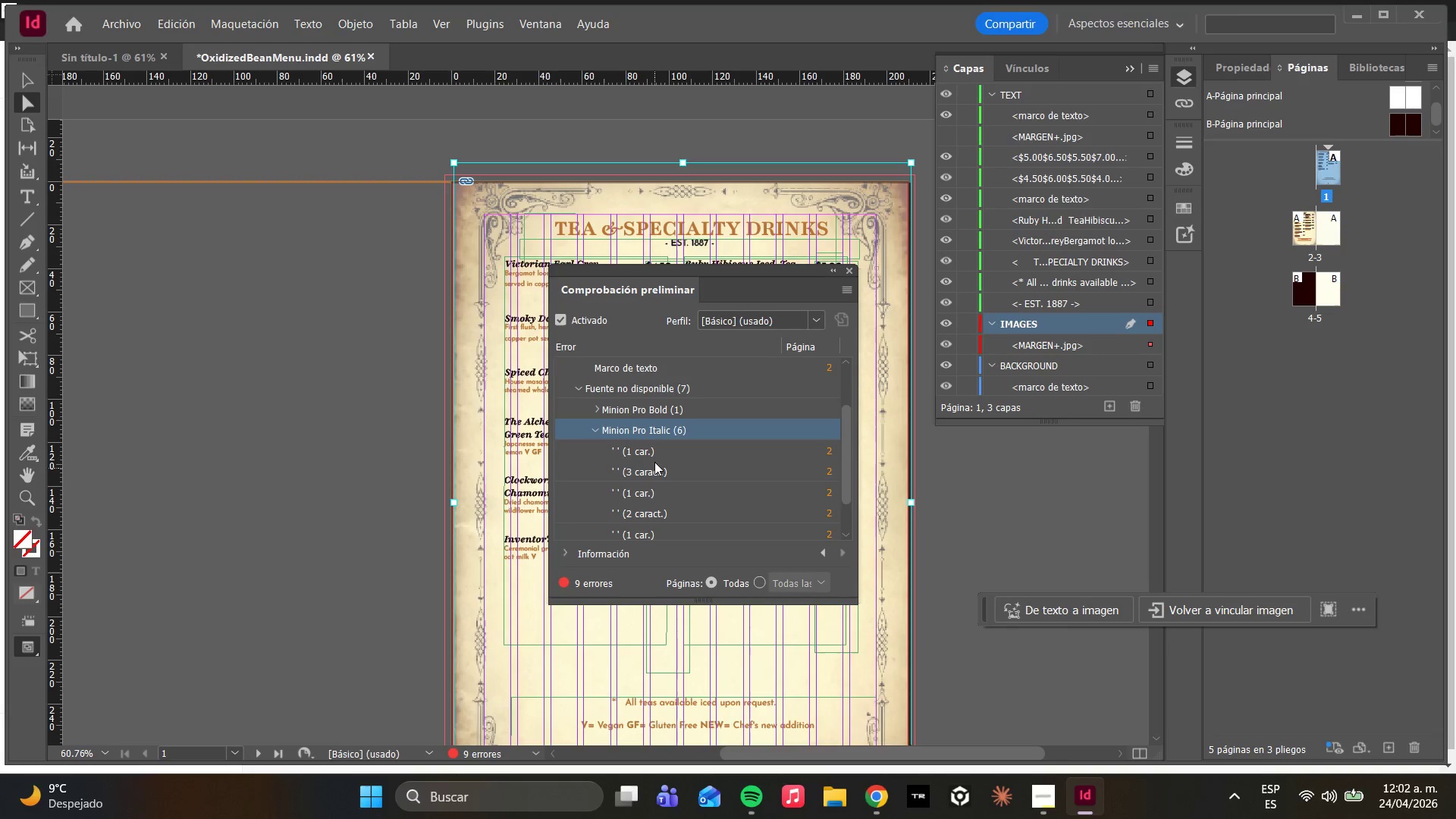 
left_click([654, 460])
 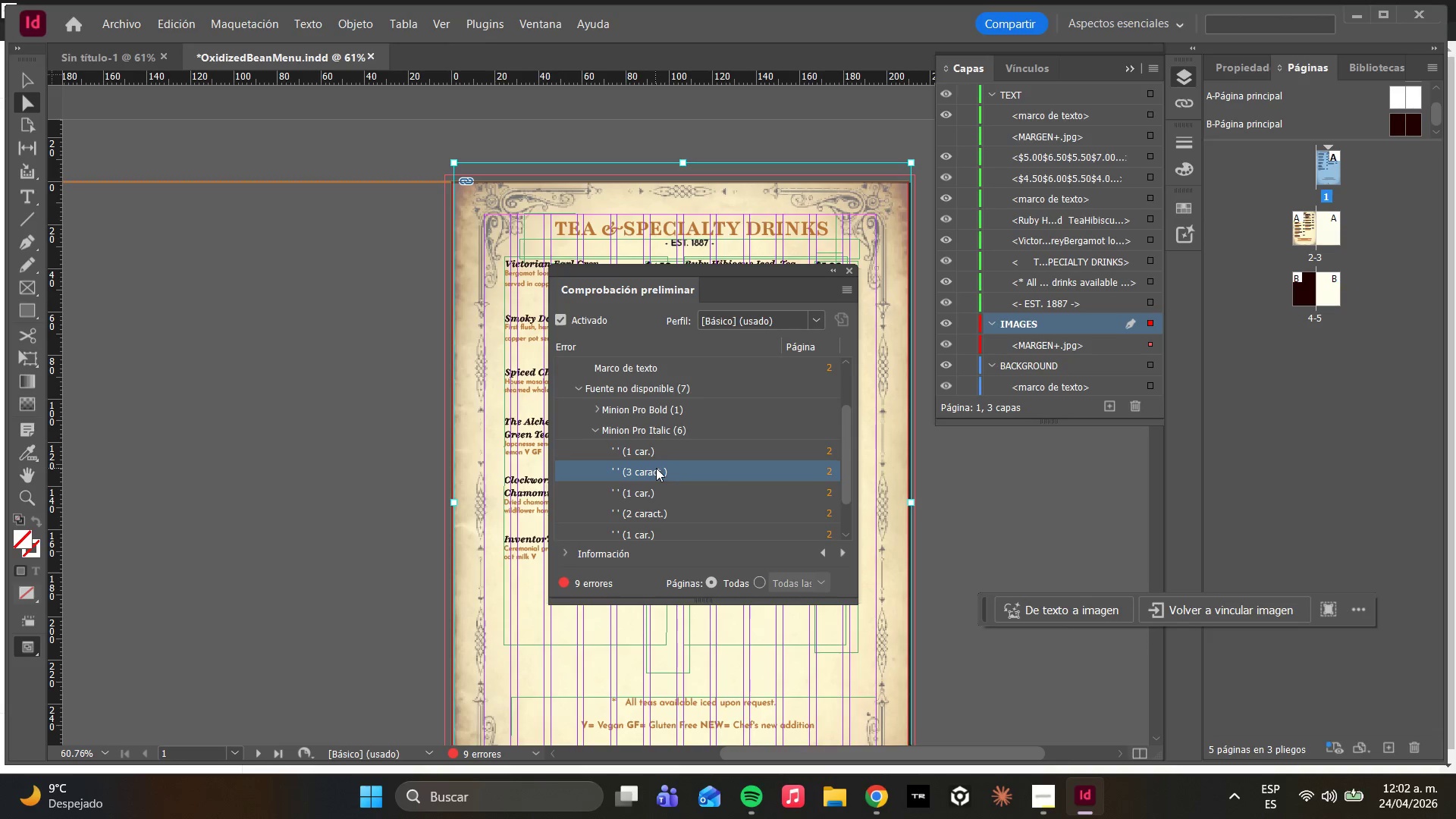 
key(Delete)
 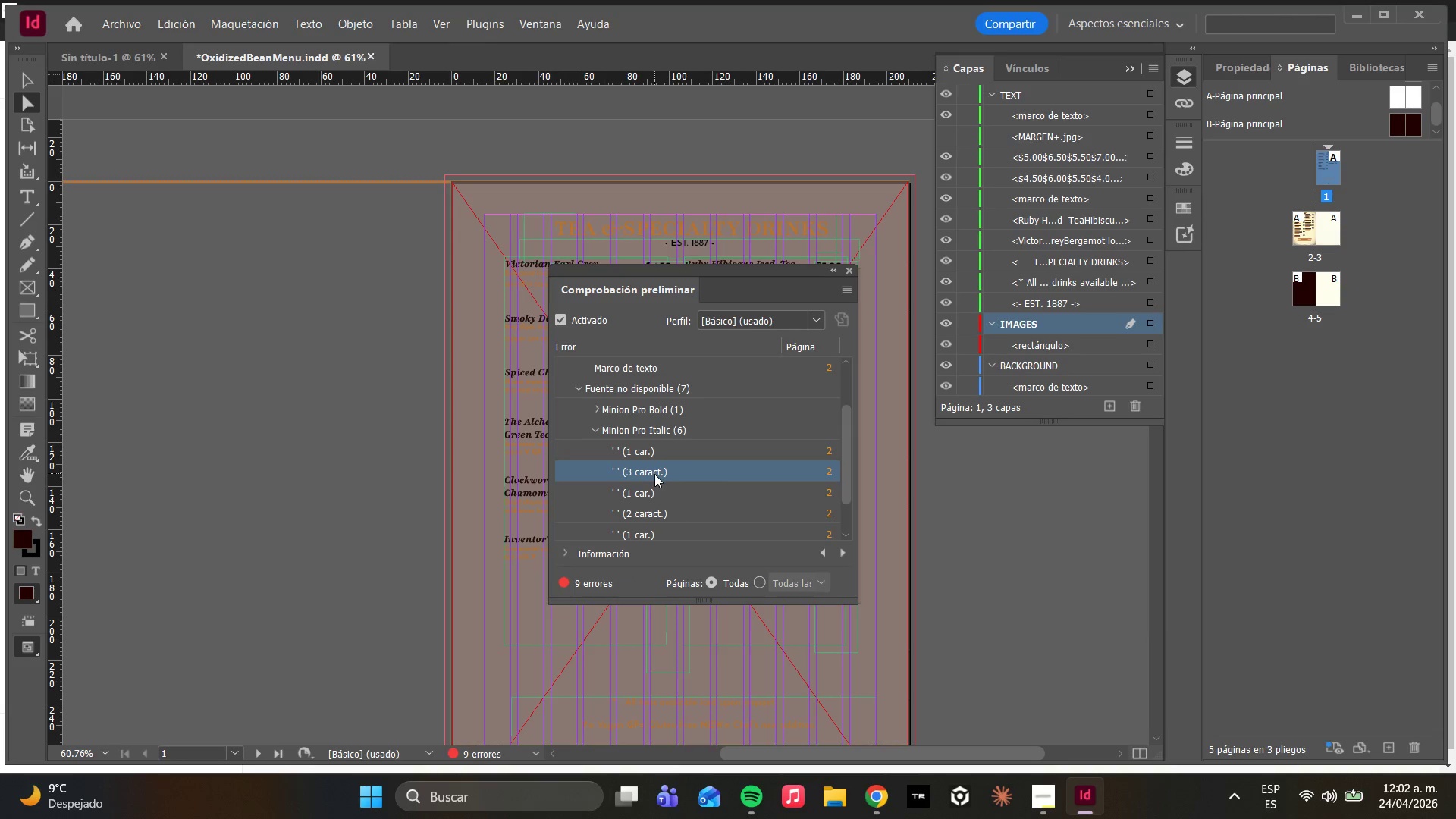 
left_click([657, 472])
 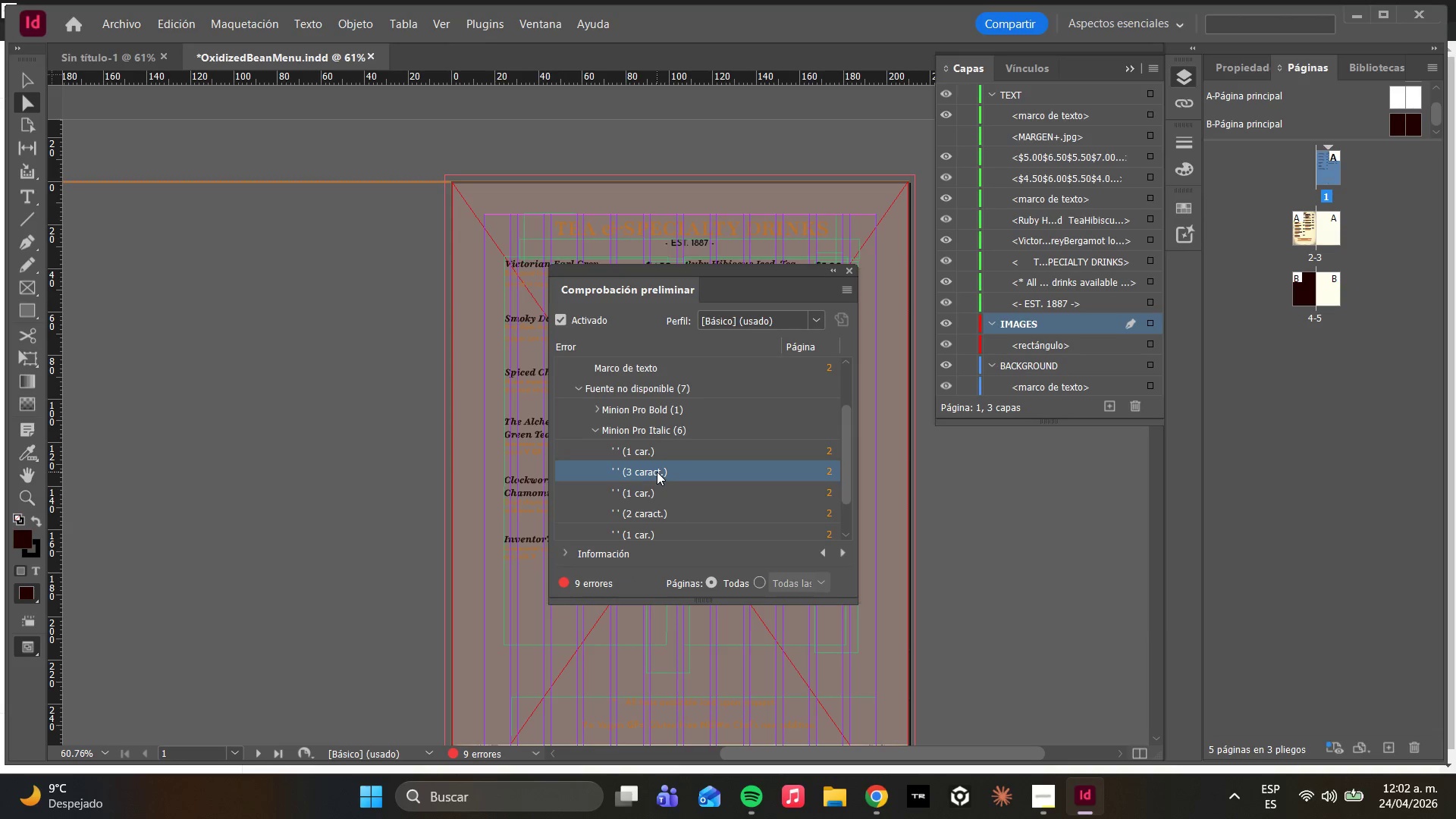 
key(Delete)
 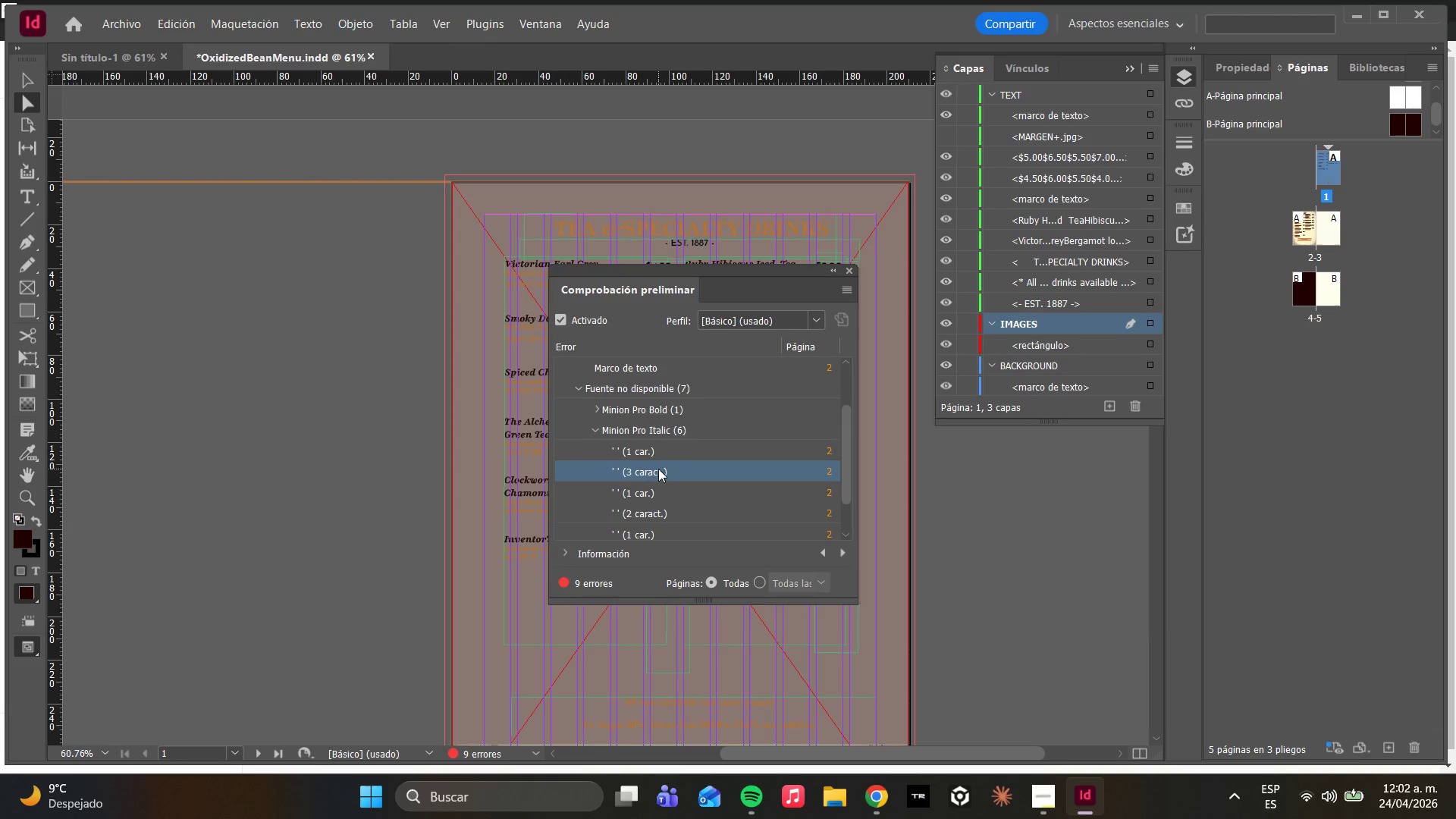 
scroll: coordinate [657, 469], scroll_direction: down, amount: 6.0
 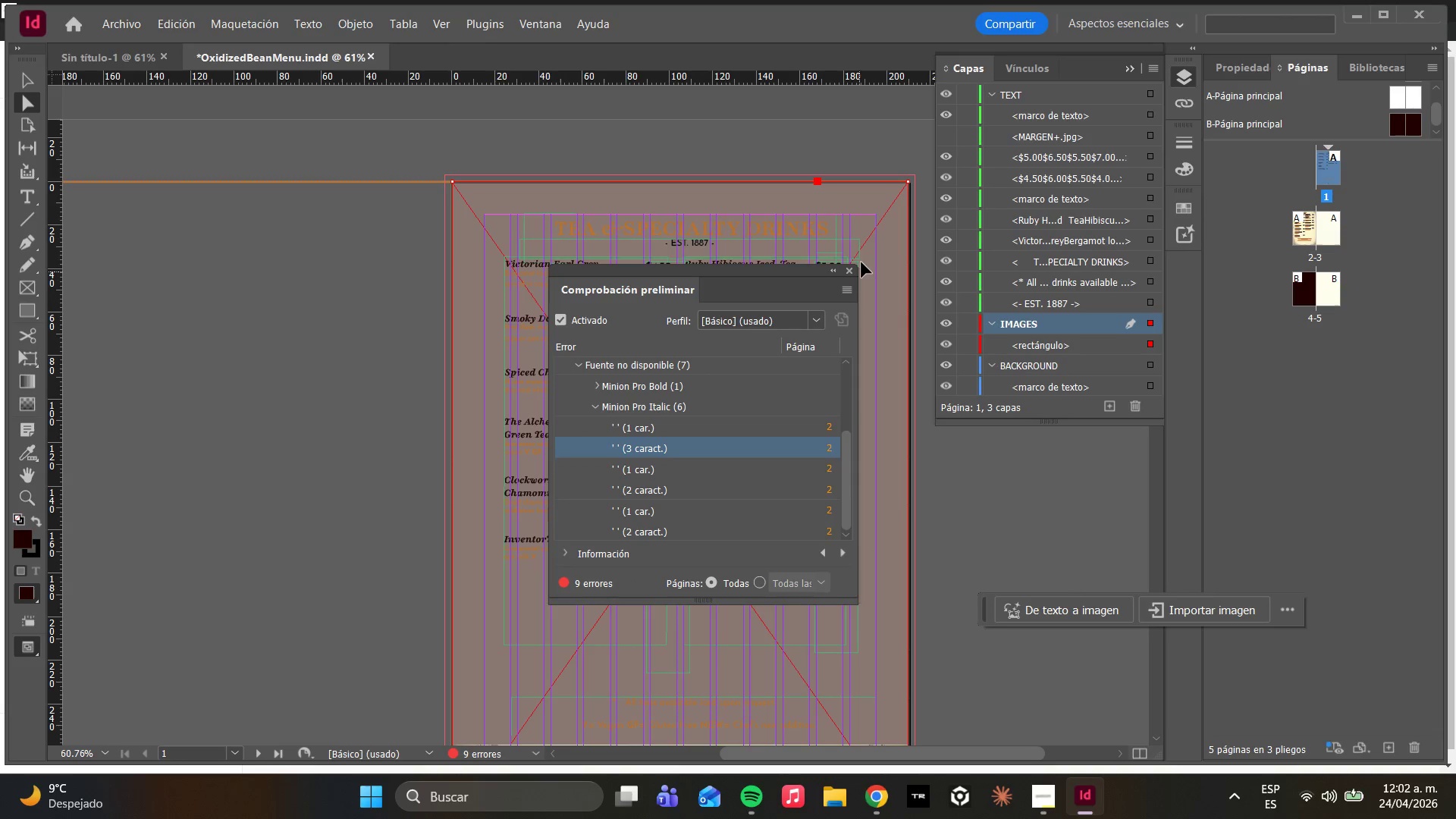 
left_click([852, 274])
 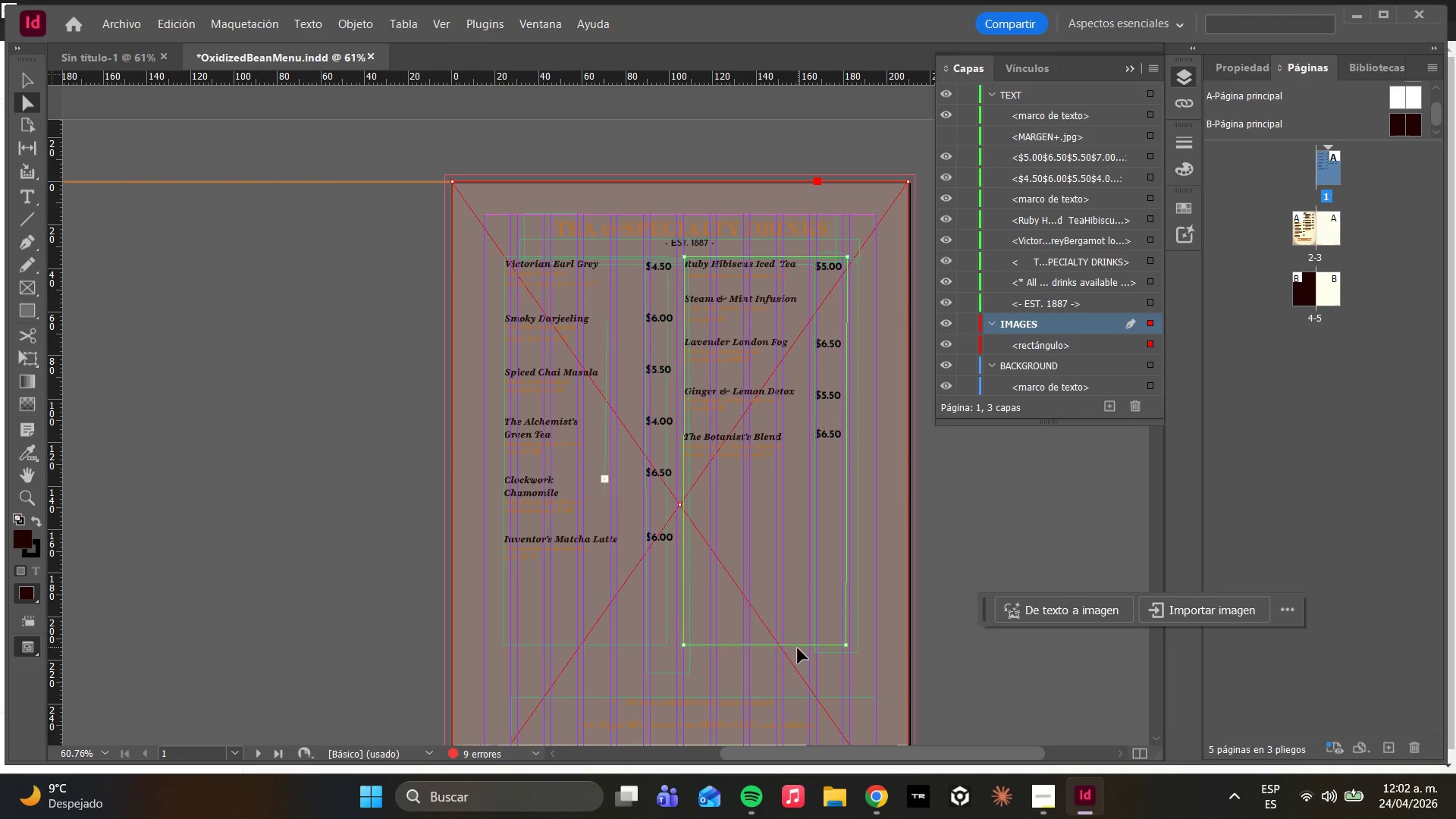 
scroll: coordinate [788, 631], scroll_direction: down, amount: 5.0
 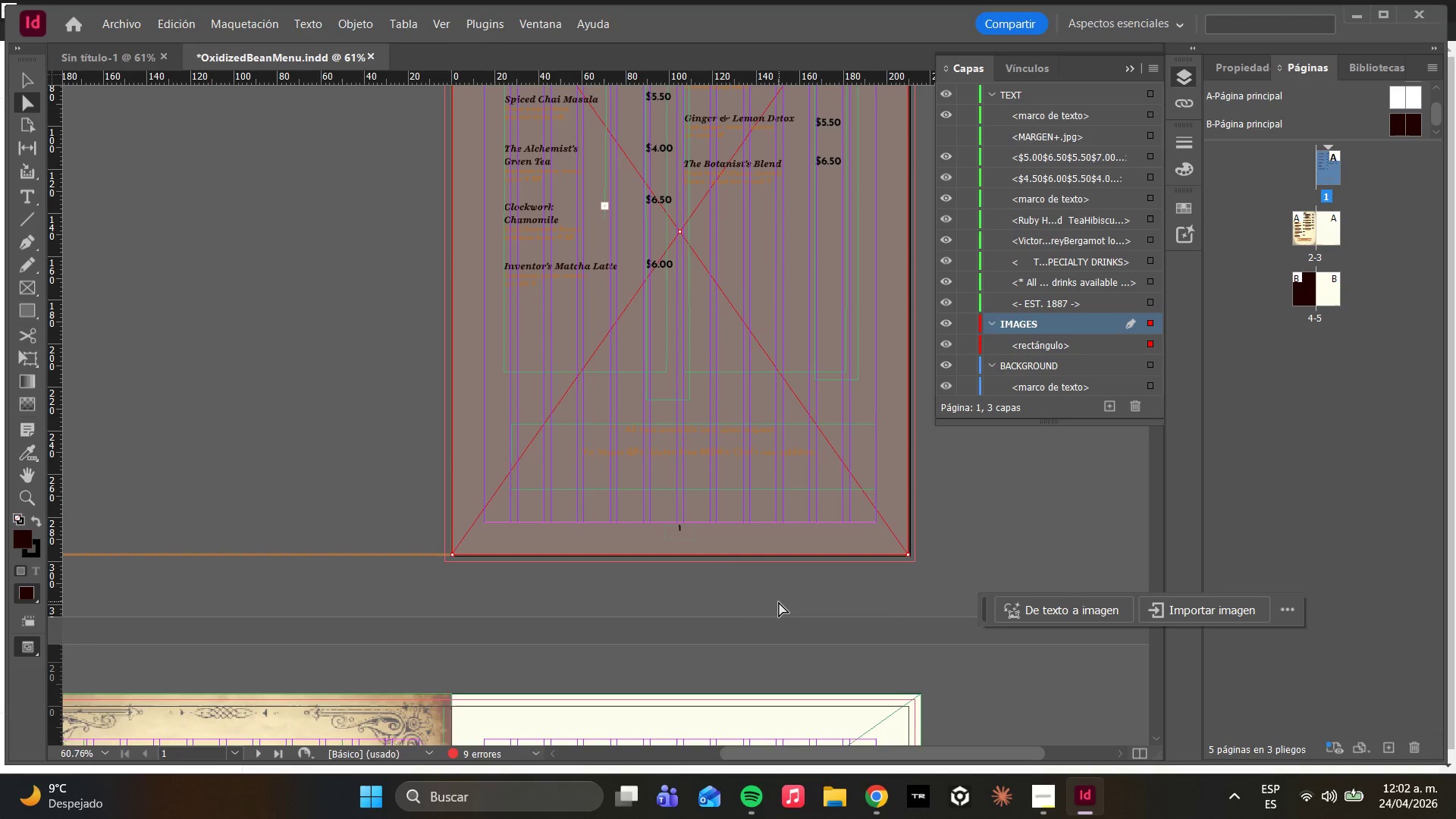 
key(Control+Z)
 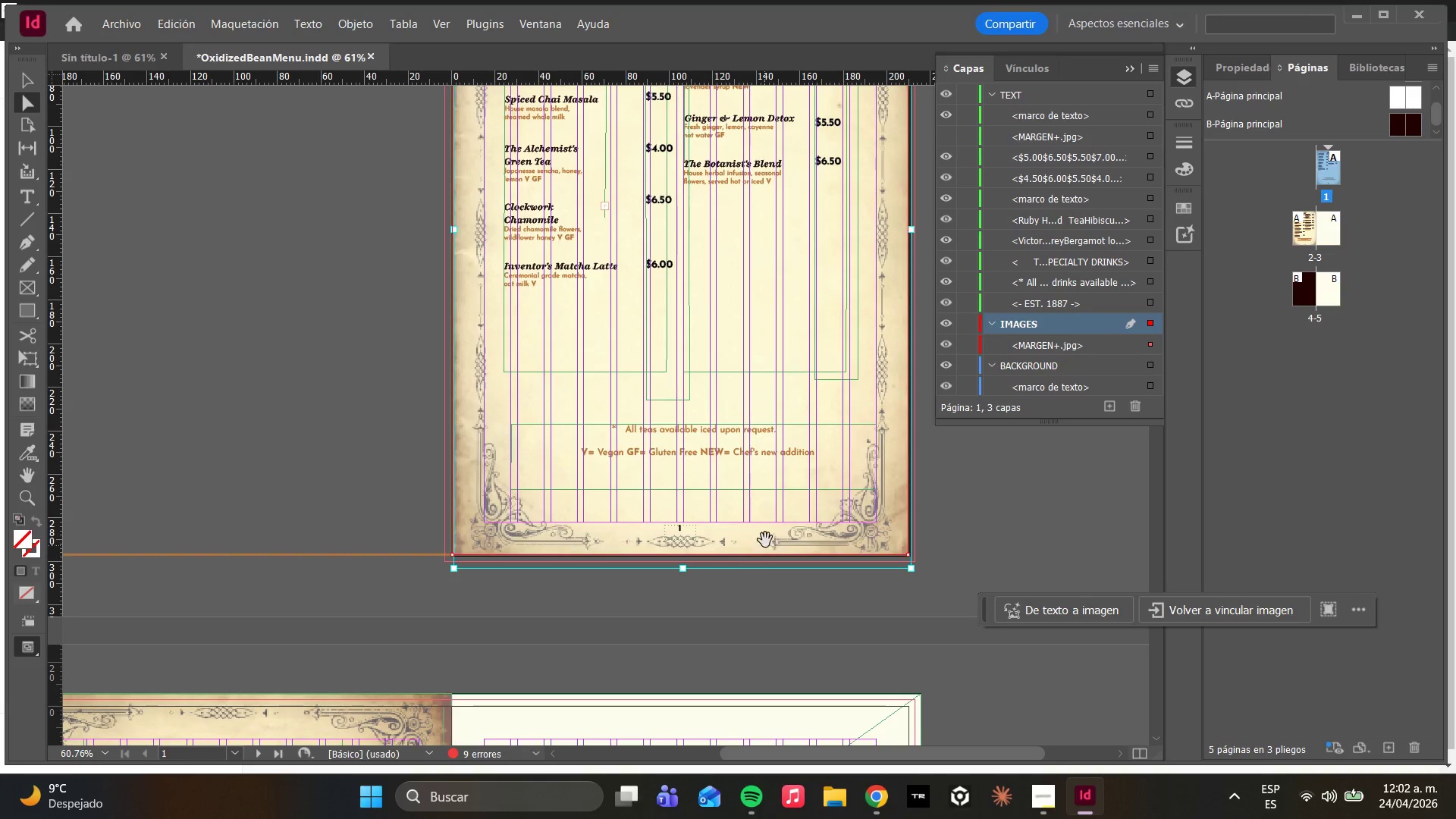 
scroll: coordinate [773, 508], scroll_direction: up, amount: 2.0
 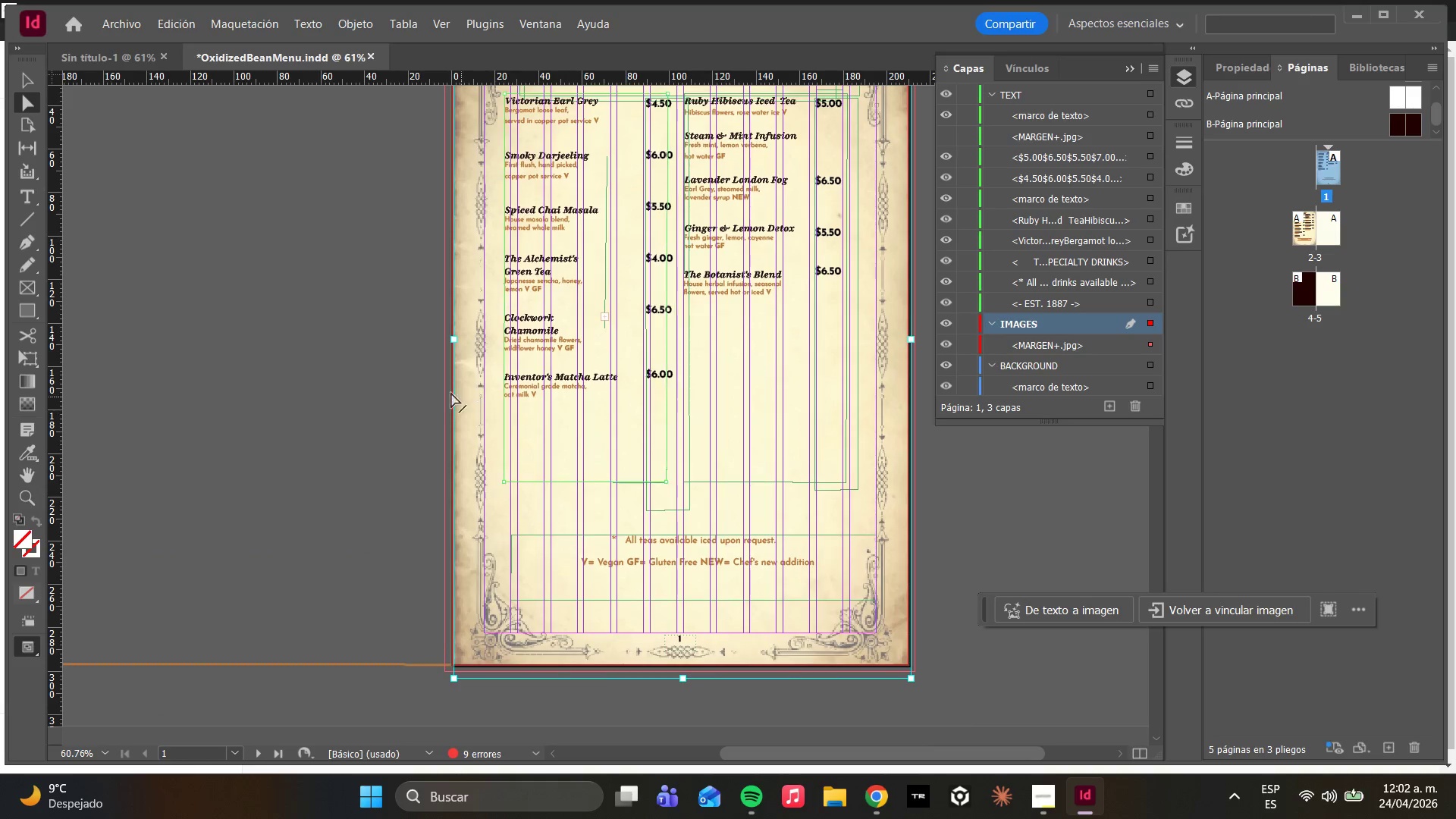 
left_click([437, 388])
 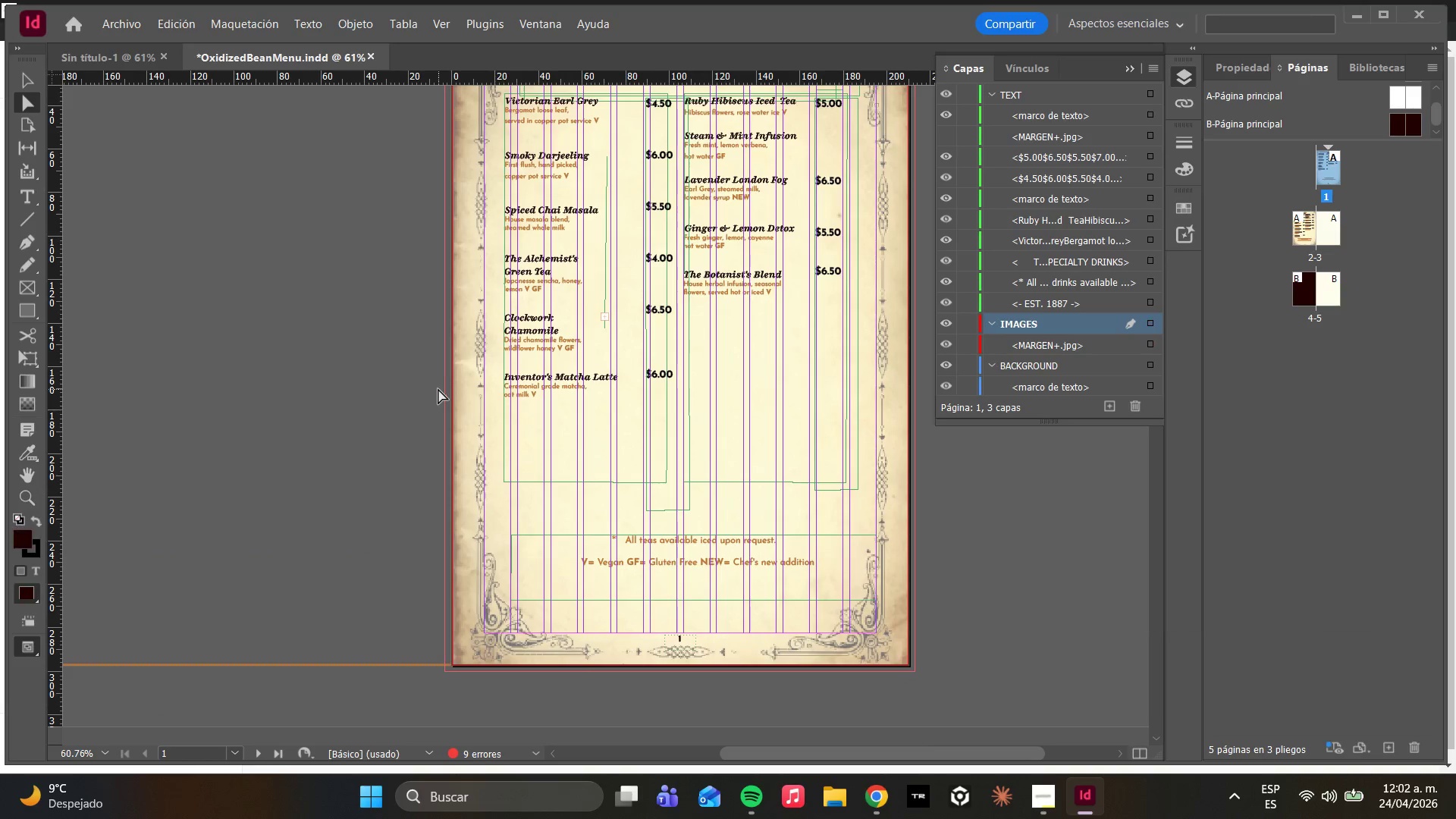 
scroll: coordinate [438, 389], scroll_direction: up, amount: 5.0
 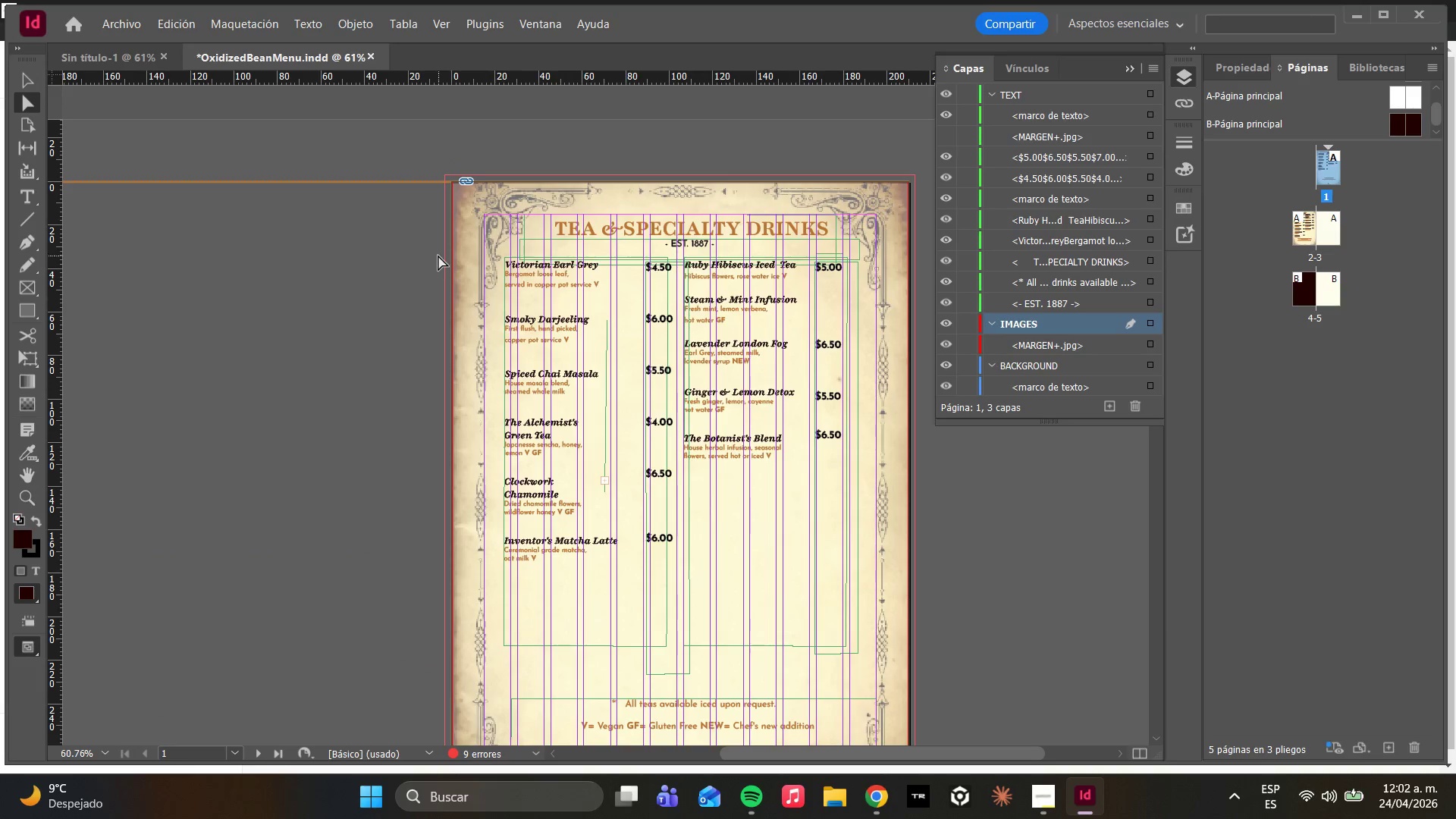 
key(W)
 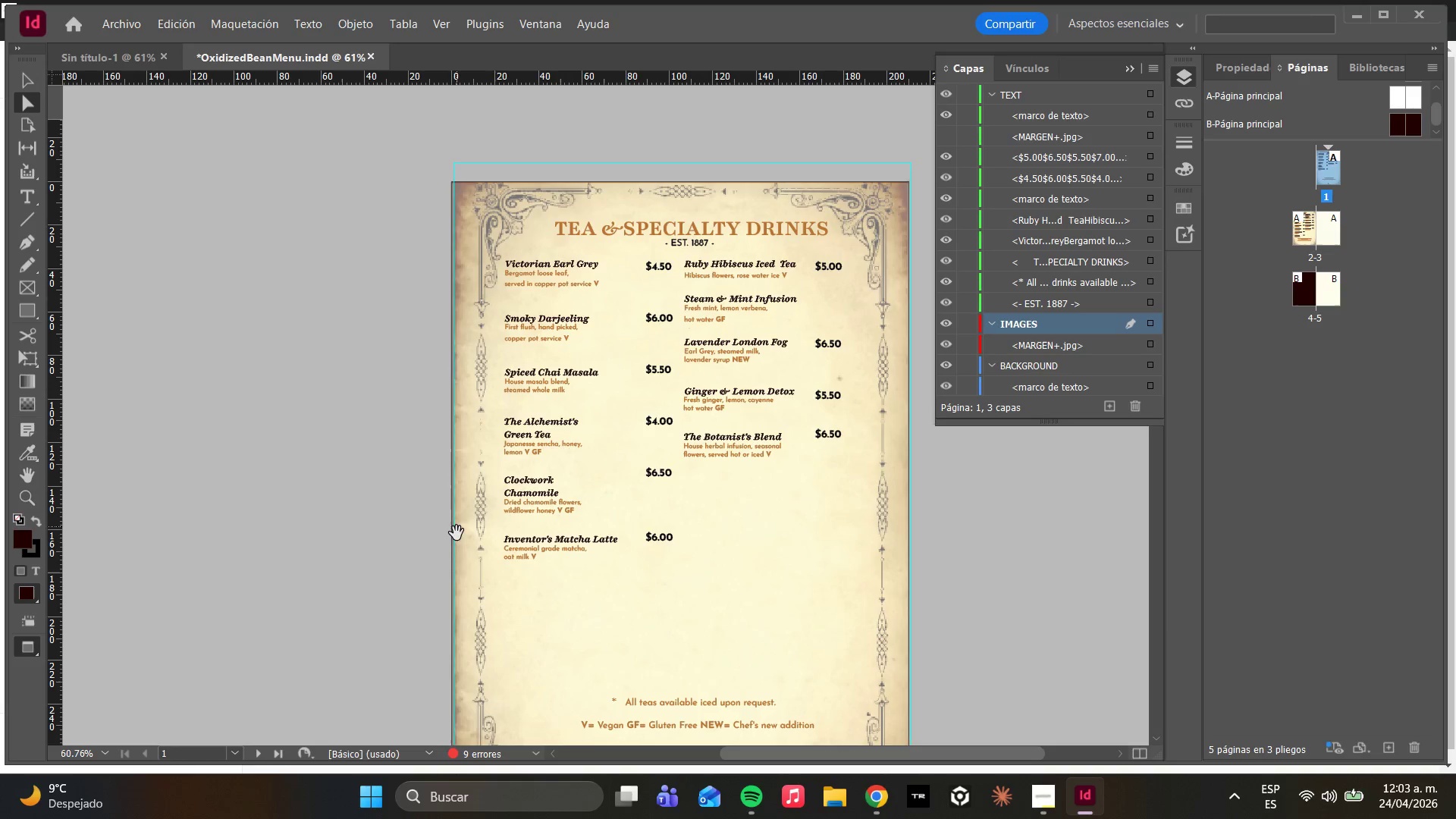 
hold_key(key=AltLeft, duration=3.3)
scroll: coordinate [469, 507], scroll_direction: up, amount: 5.0
 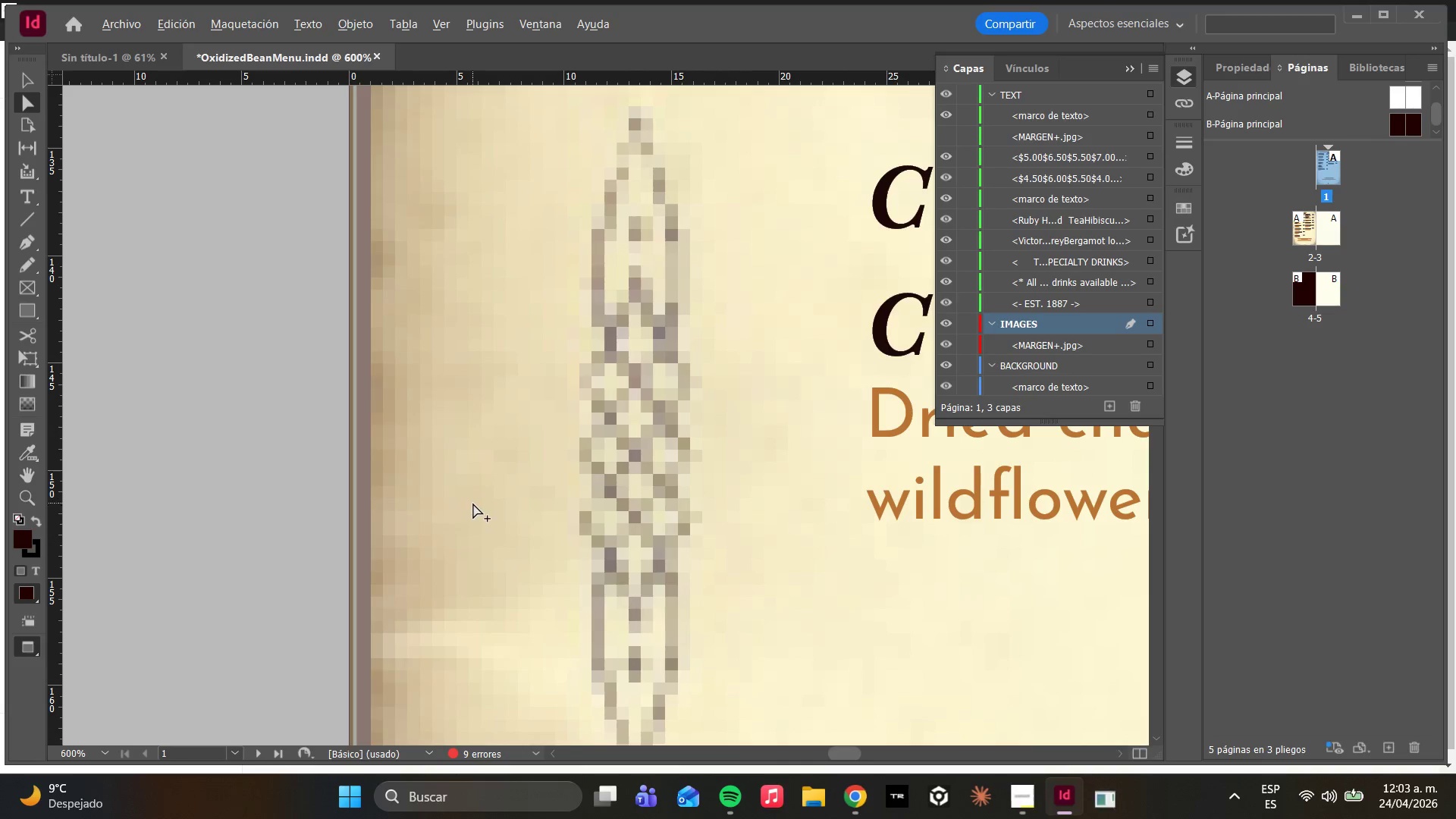 
scroll: coordinate [478, 500], scroll_direction: down, amount: 6.0
 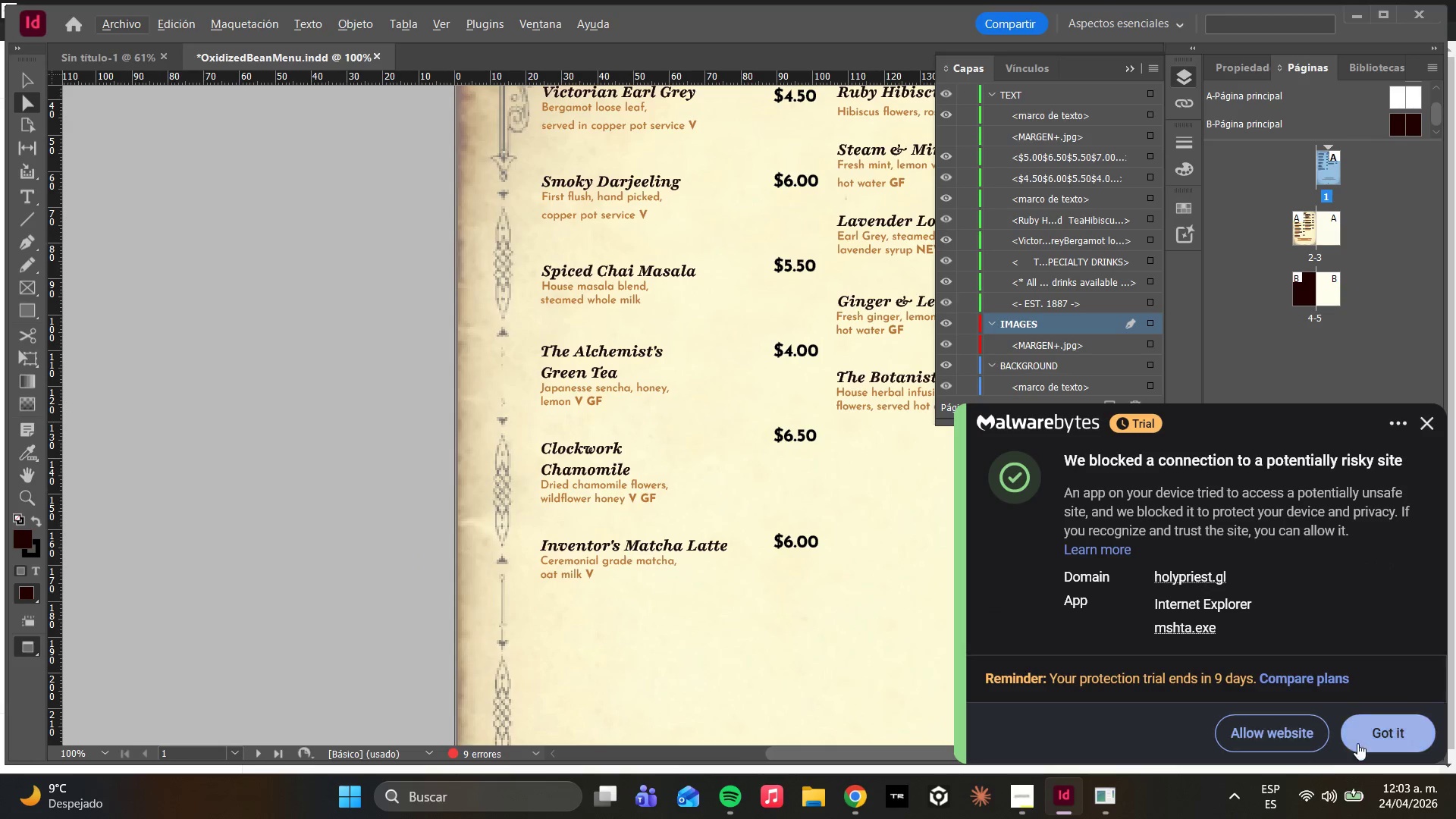 
left_click([1376, 726])
 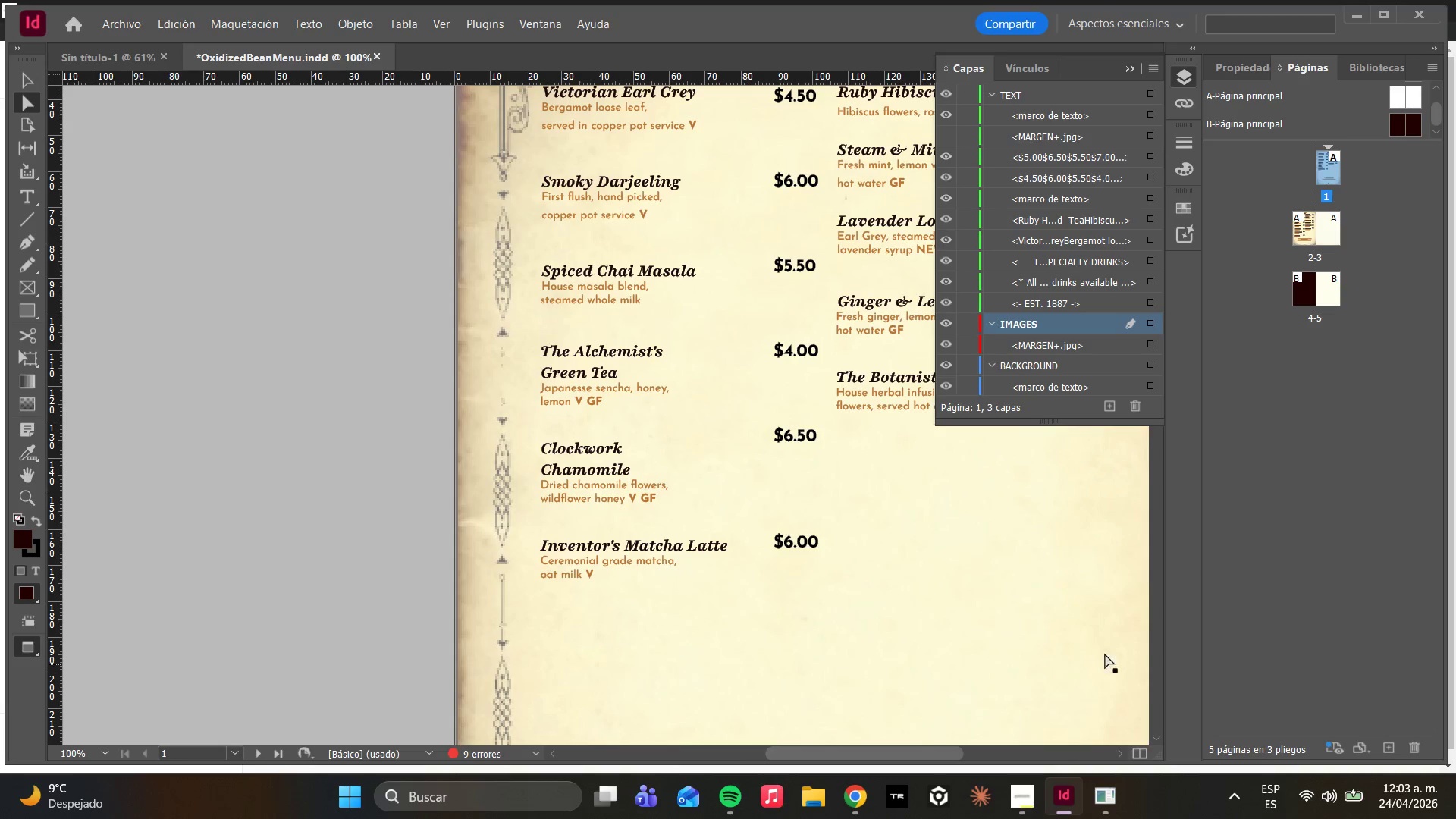 
hold_key(key=AltLeft, duration=0.83)
scroll: coordinate [814, 577], scroll_direction: down, amount: 3.0
 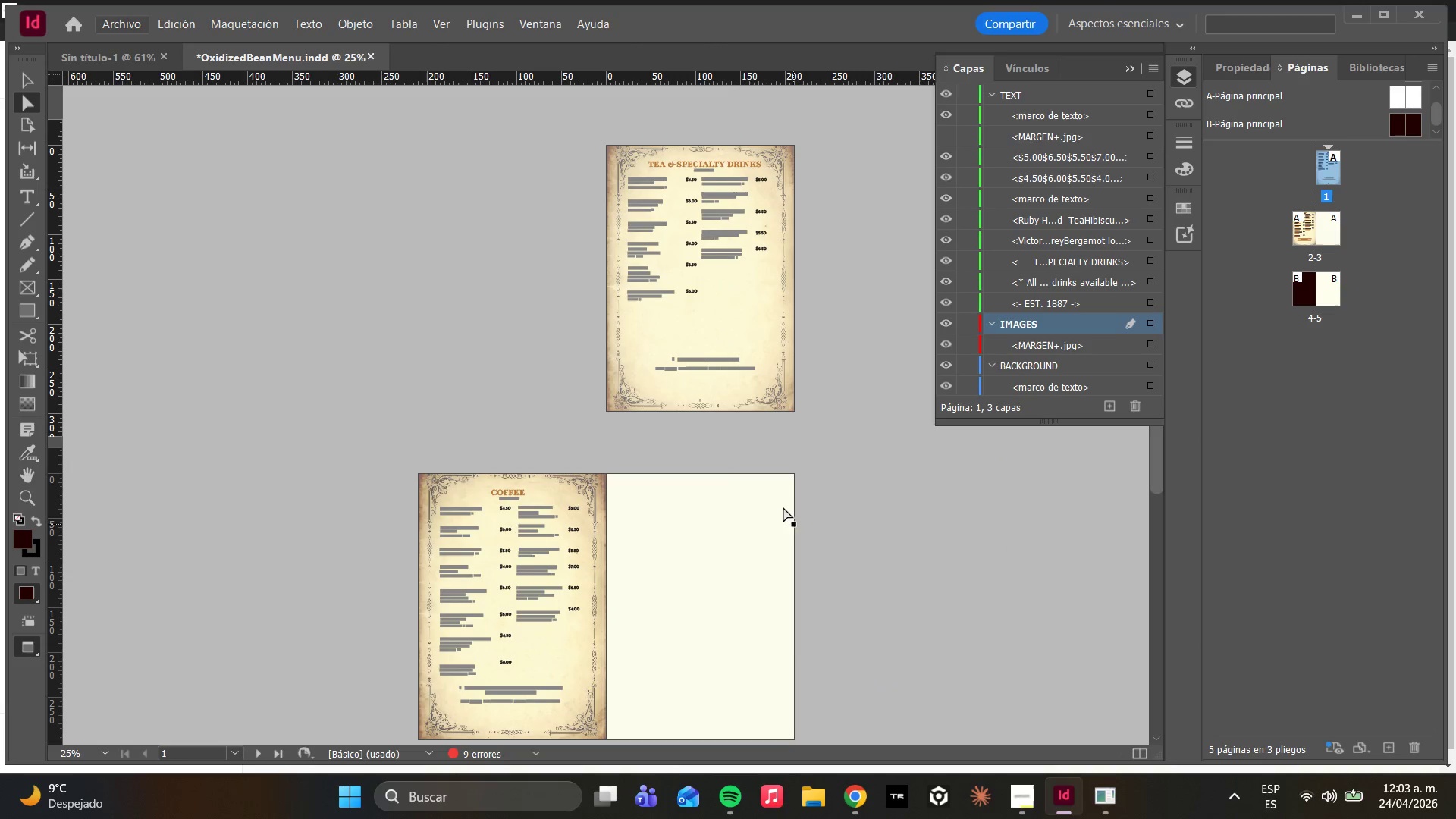 
hold_key(key=AltLeft, duration=0.48)
scroll: coordinate [692, 344], scroll_direction: up, amount: 2.0
 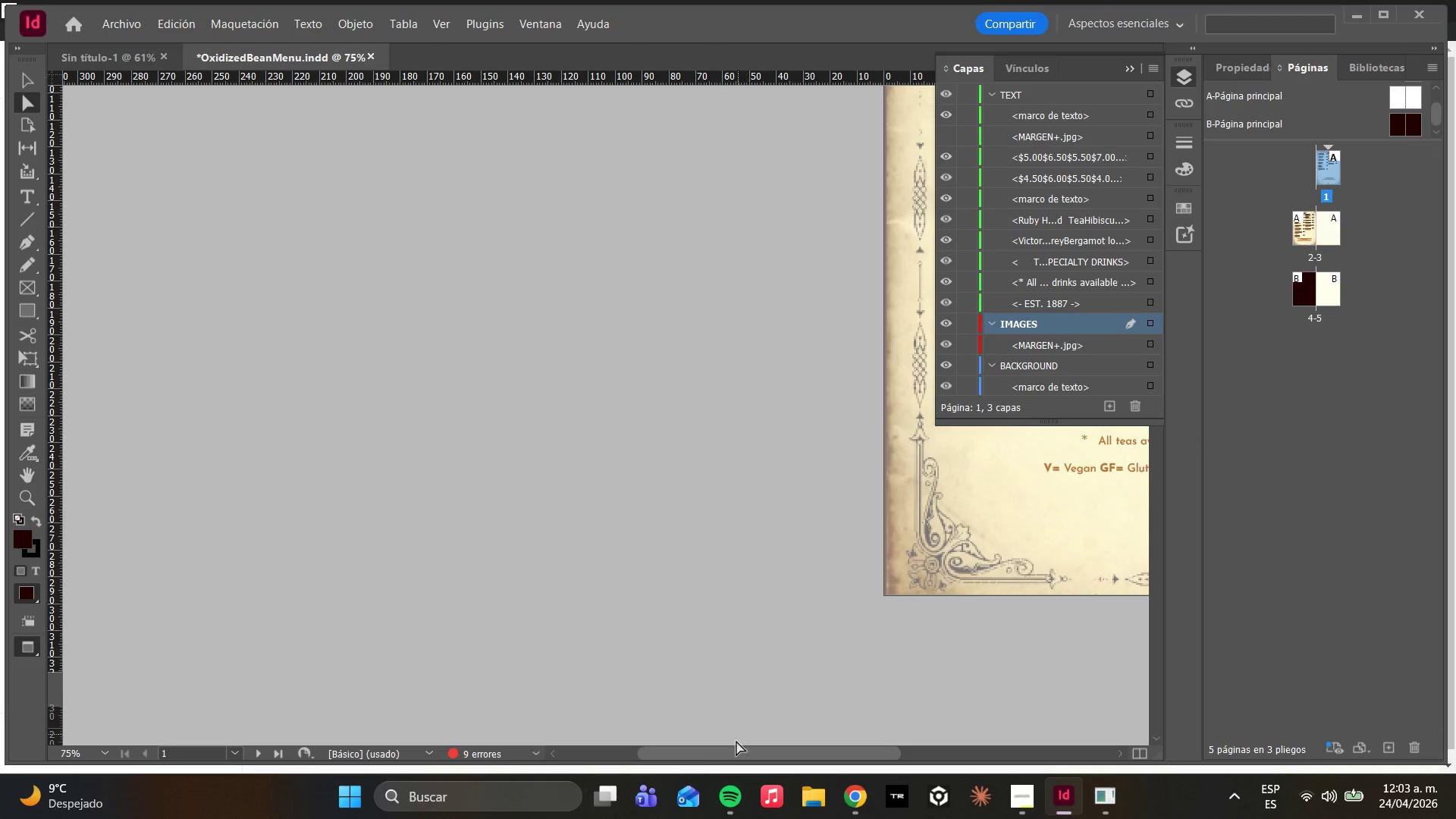 
left_click_drag(start_coordinate=[738, 748], to_coordinate=[862, 772])
 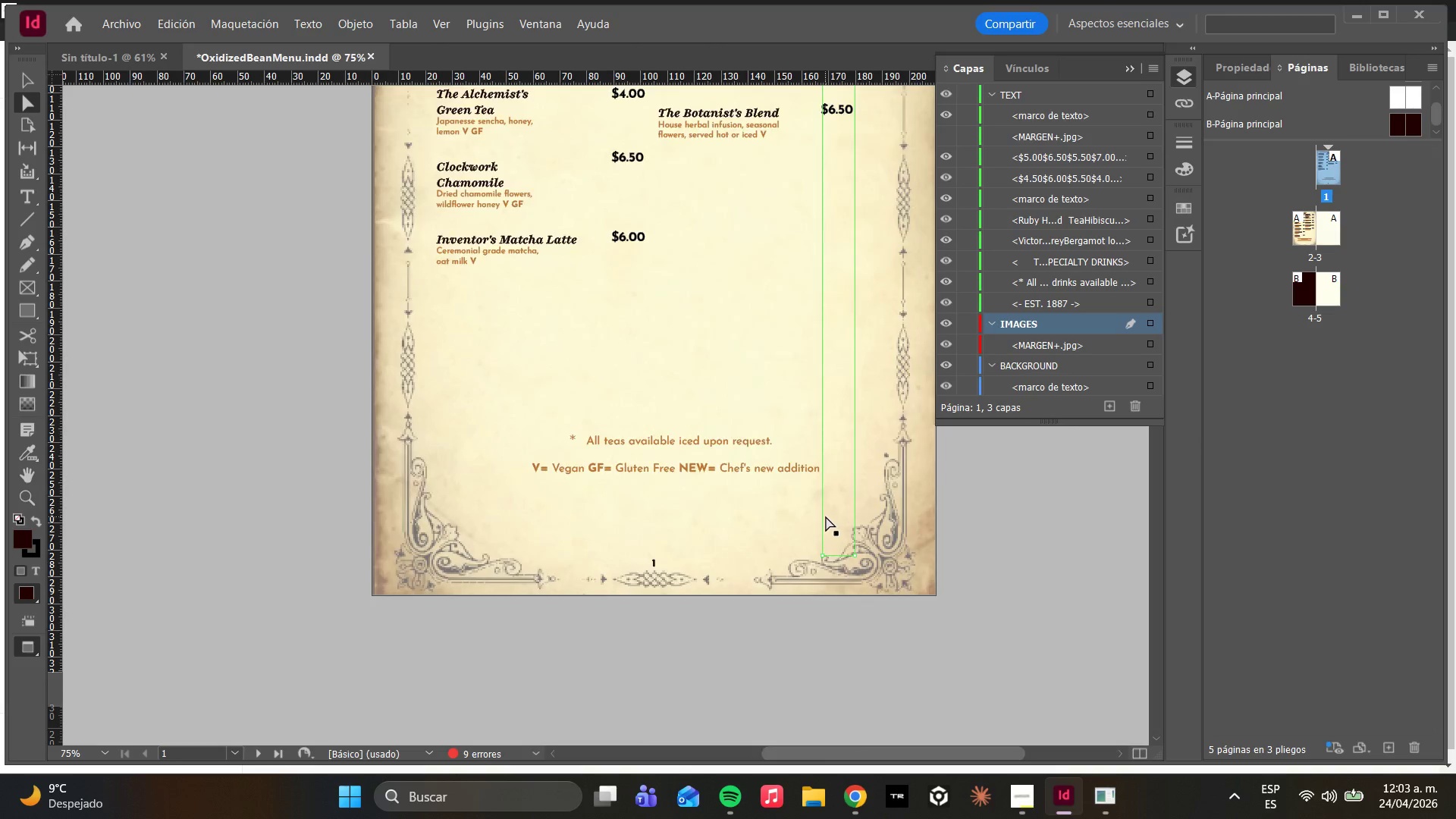 
scroll: coordinate [835, 507], scroll_direction: up, amount: 7.0
 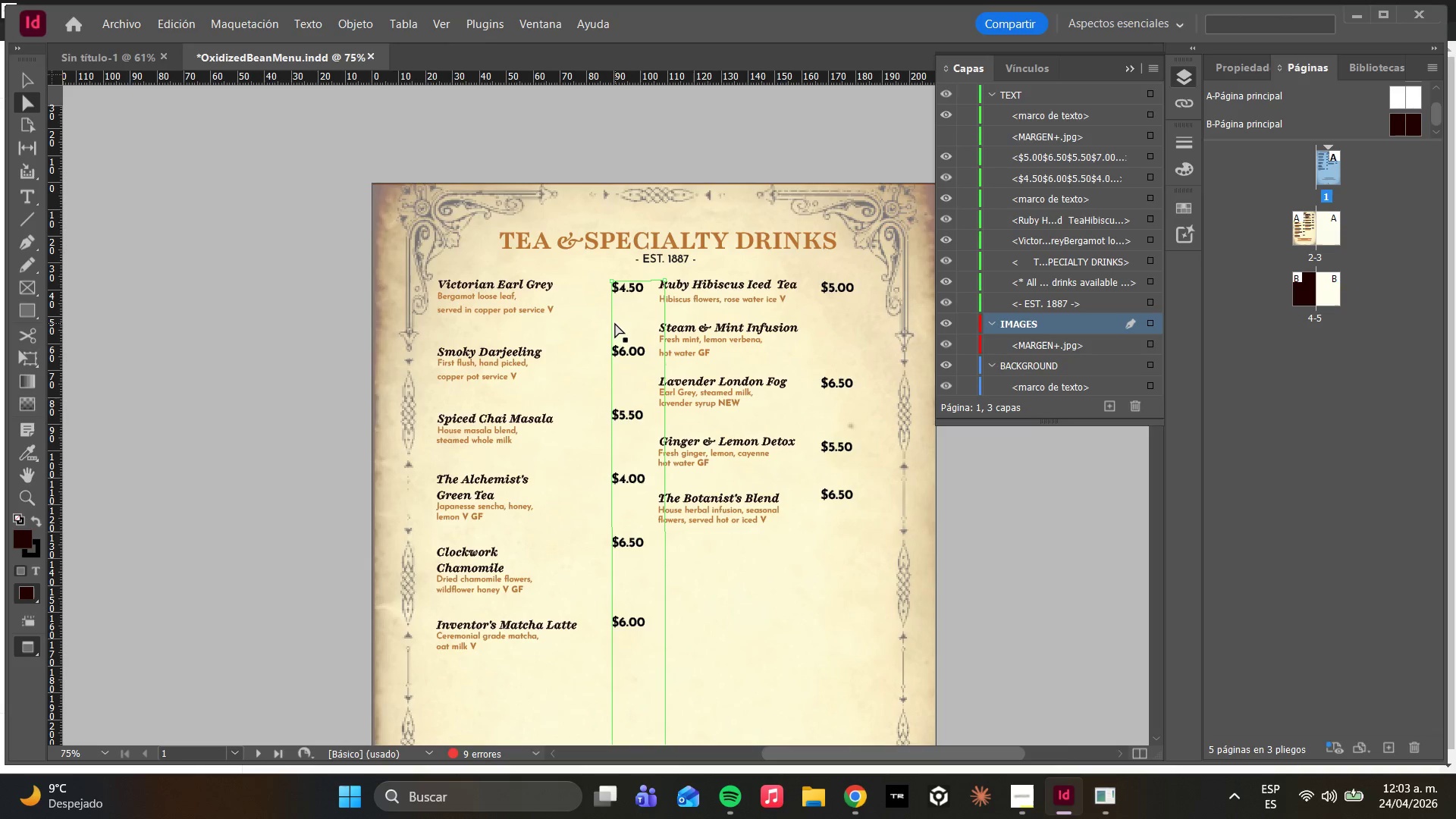 
wait(13.7)
 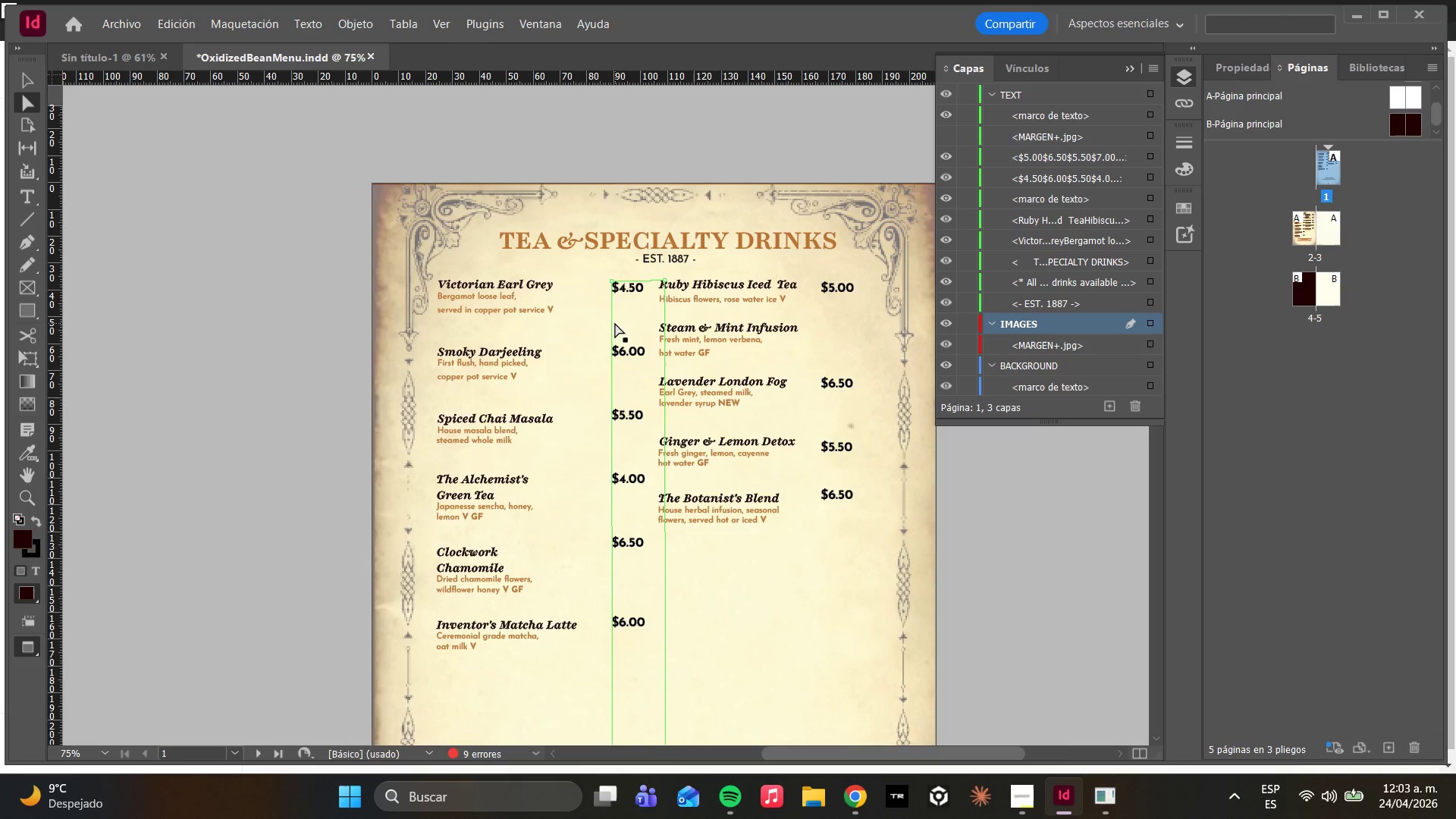 
key(Control+ControlLeft)
 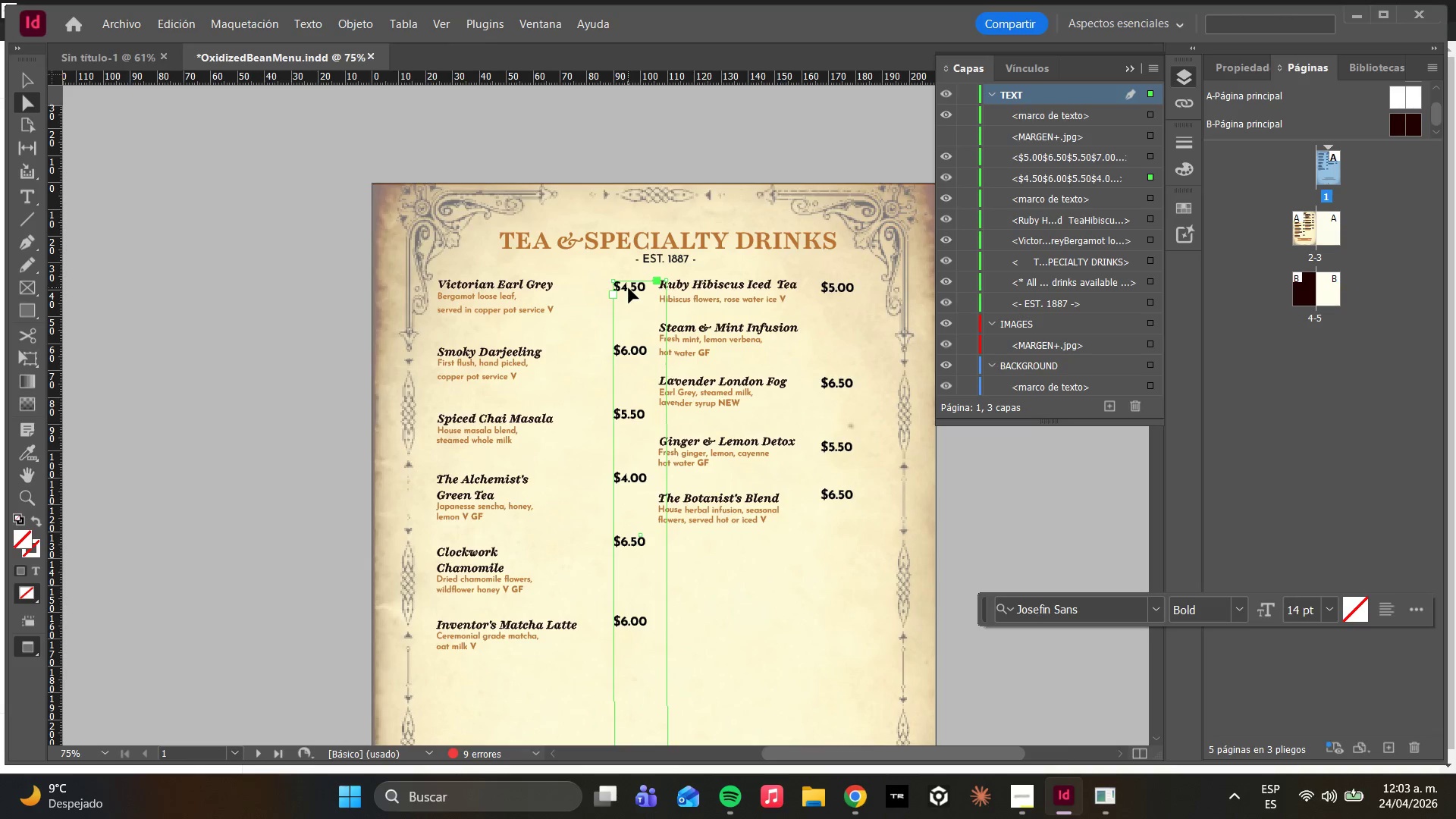 
key(Control+Z)
 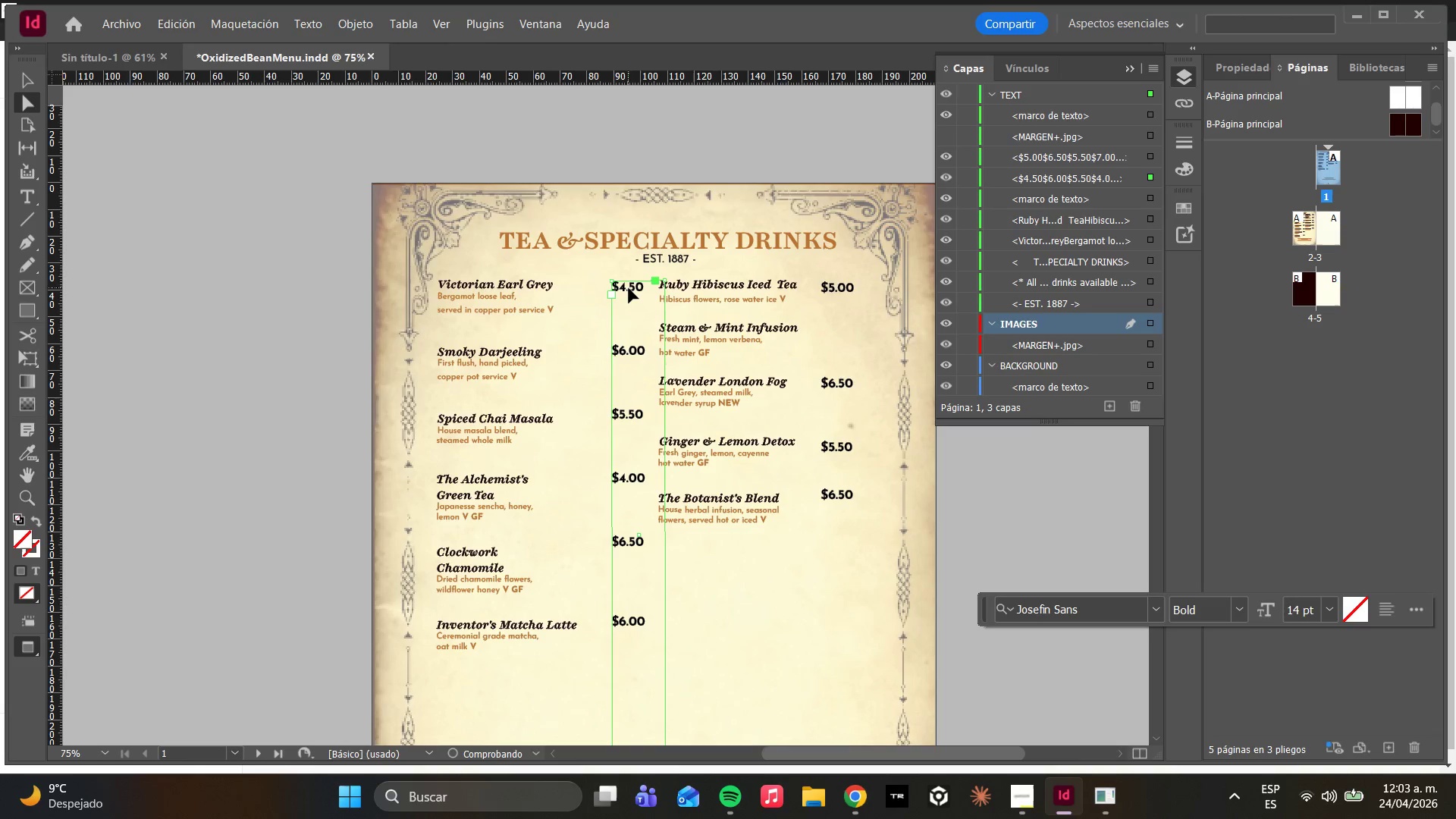 
left_click([629, 288])
 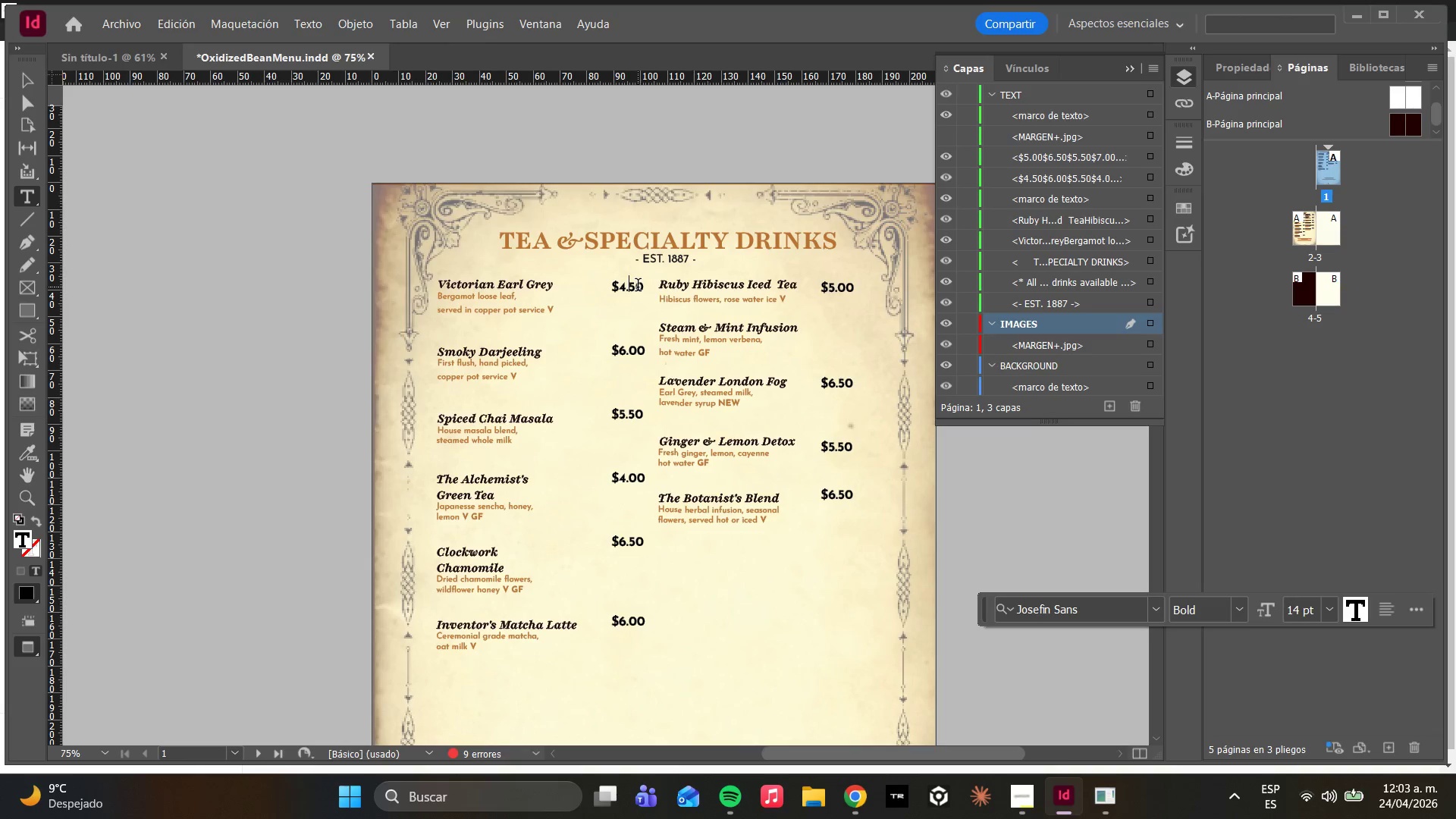 
key(ArrowRight)
 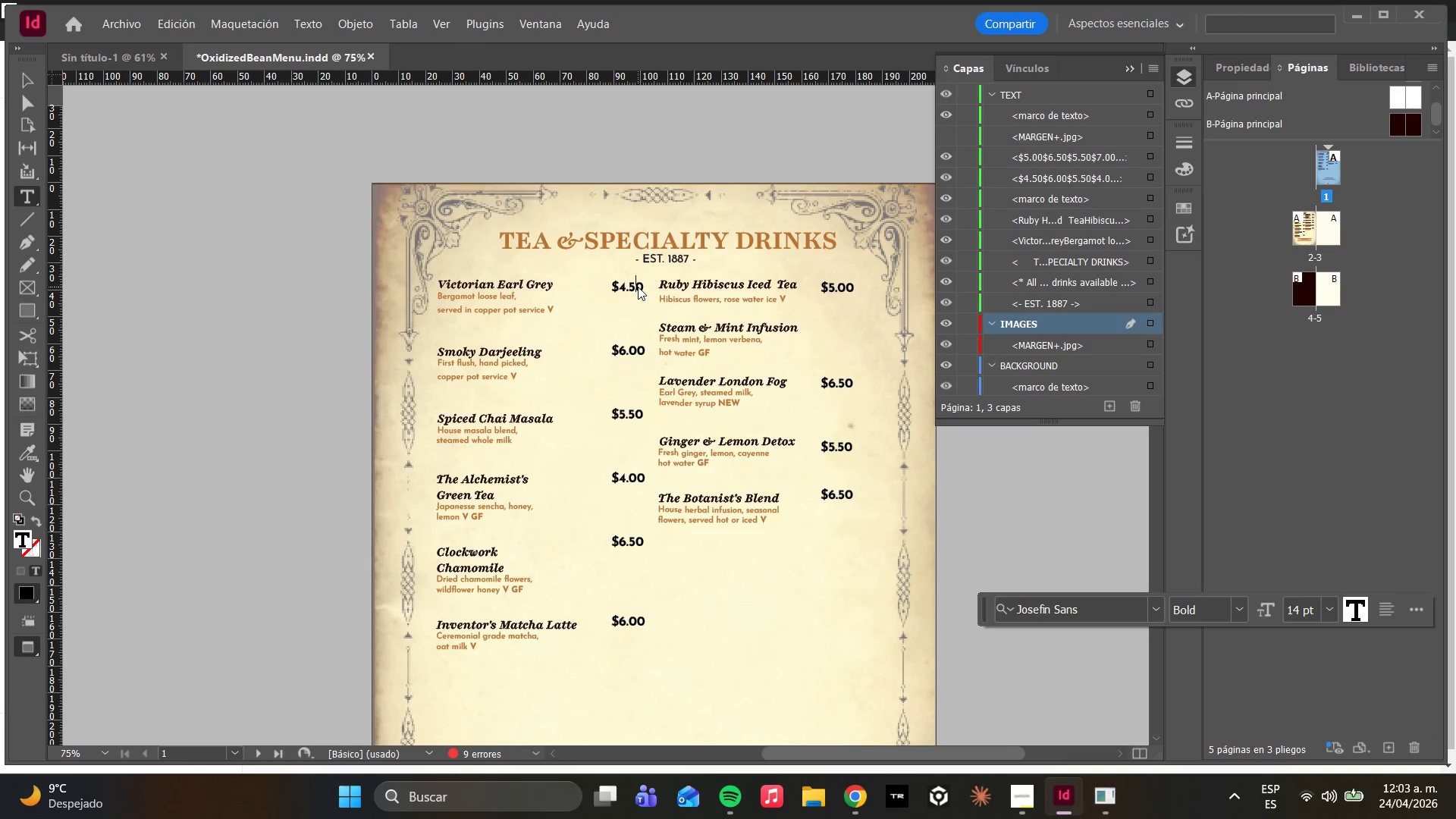 
key(Backspace)
 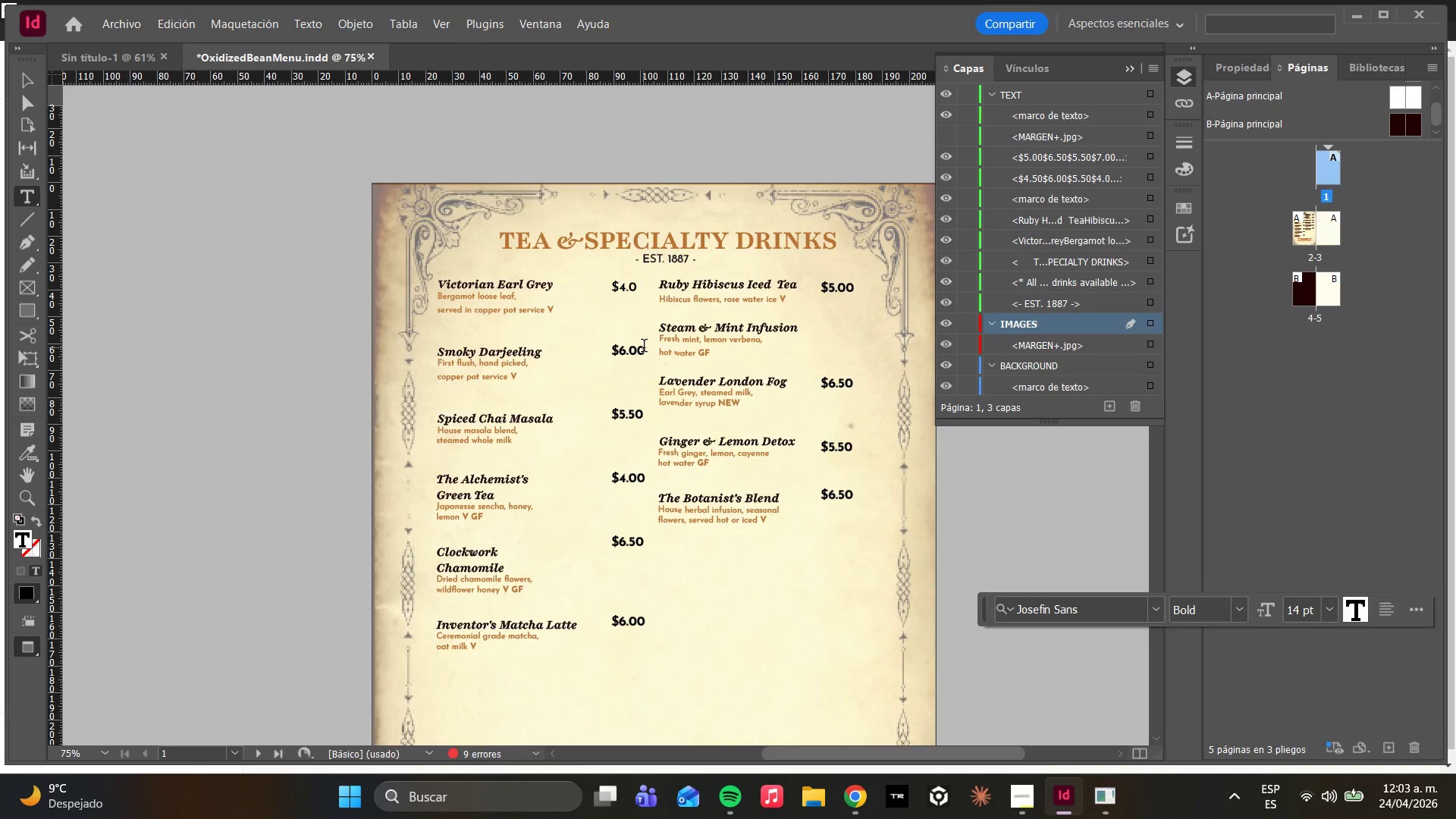 
key(0)
 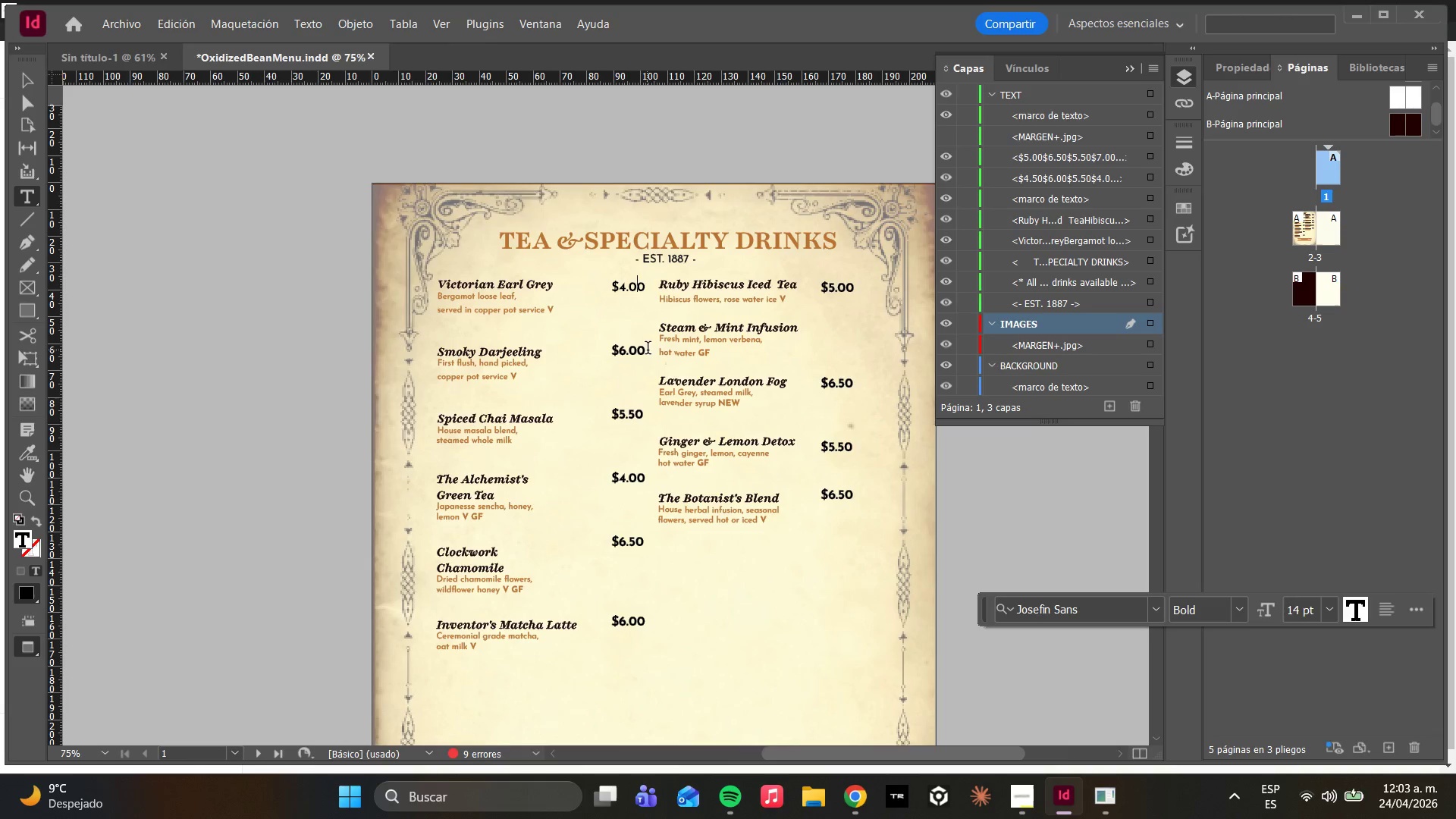 
left_click([639, 350])
 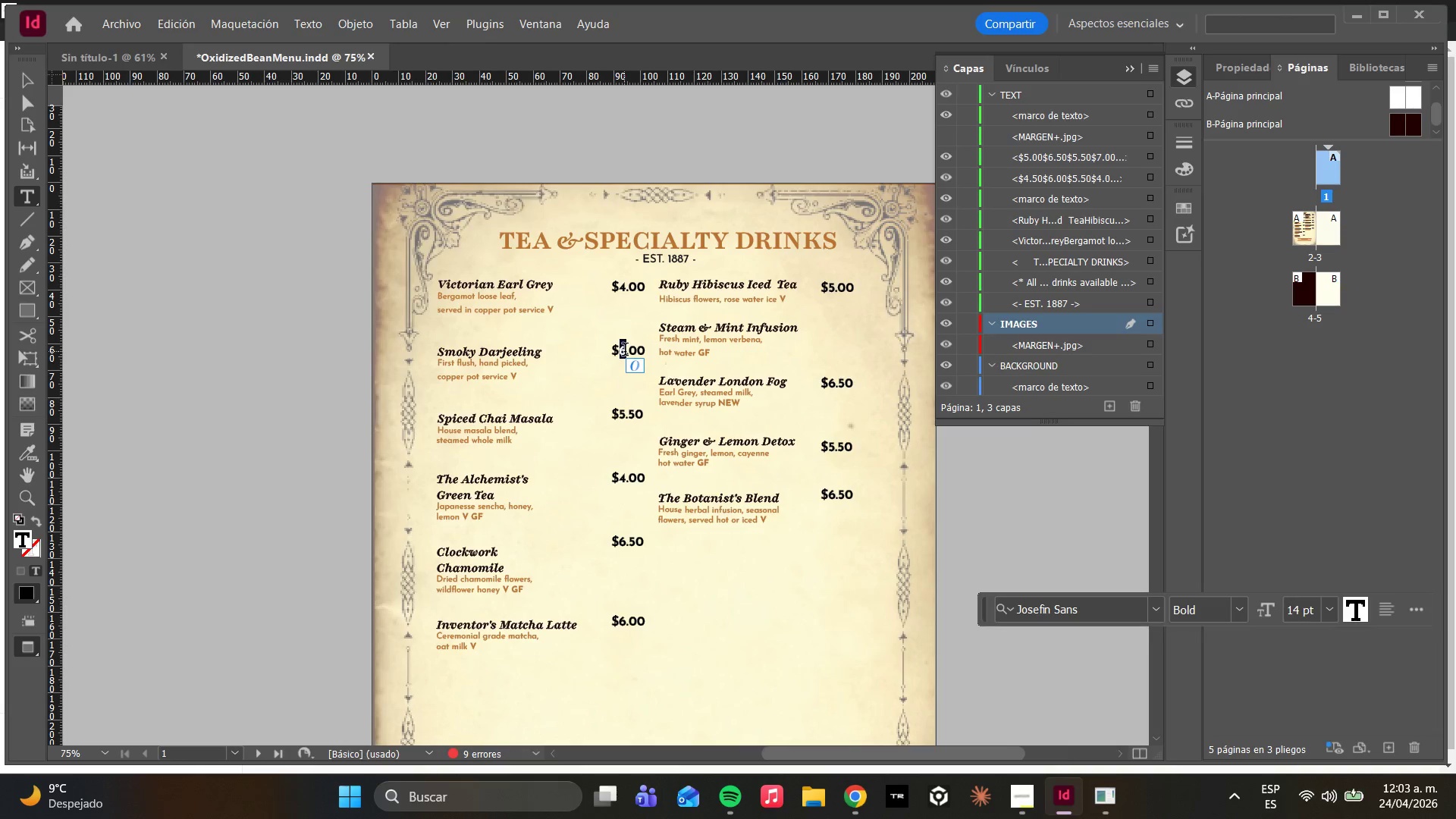 
key(4)
 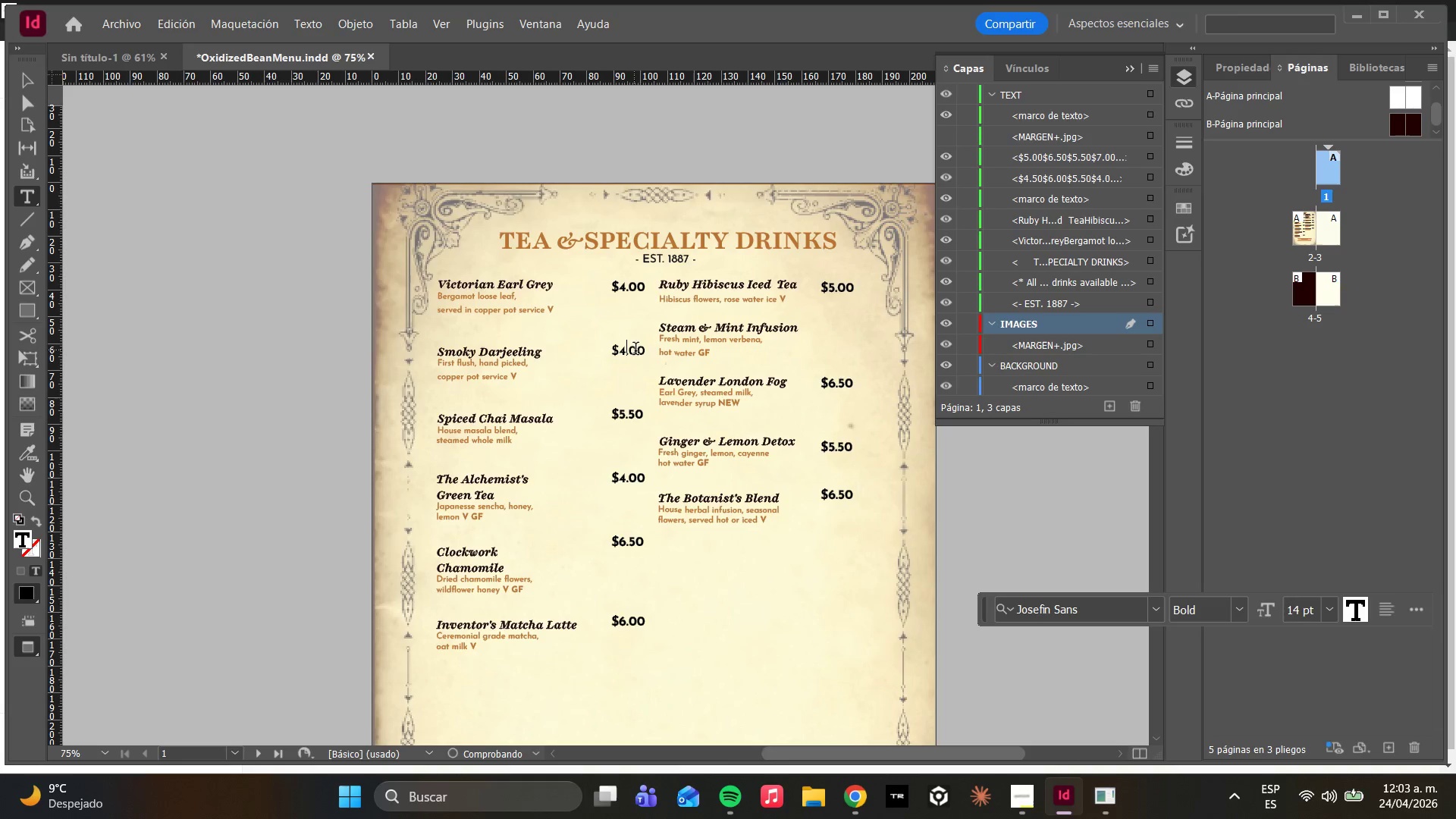 
left_click([638, 350])
 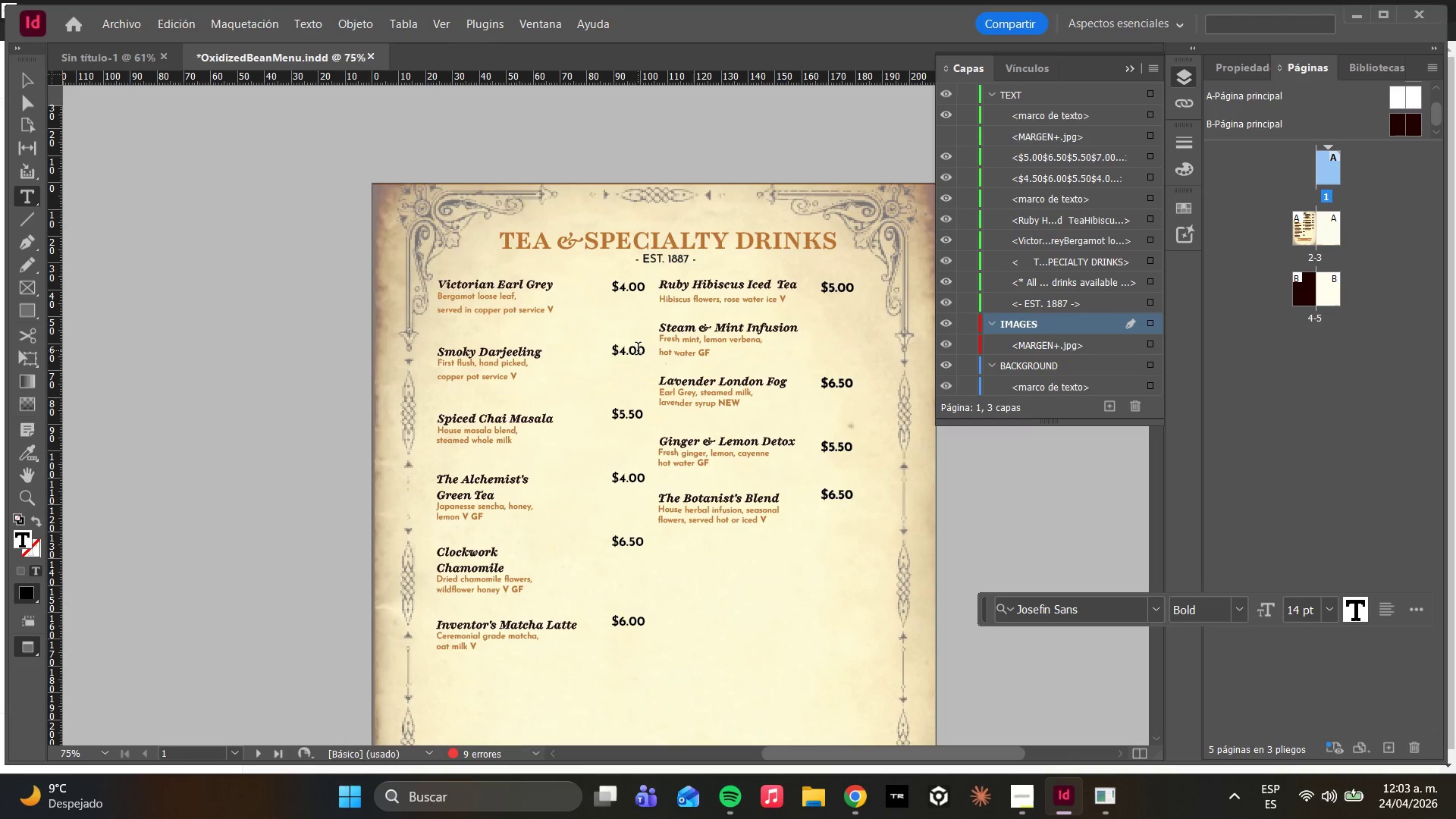 
key(Backspace)
 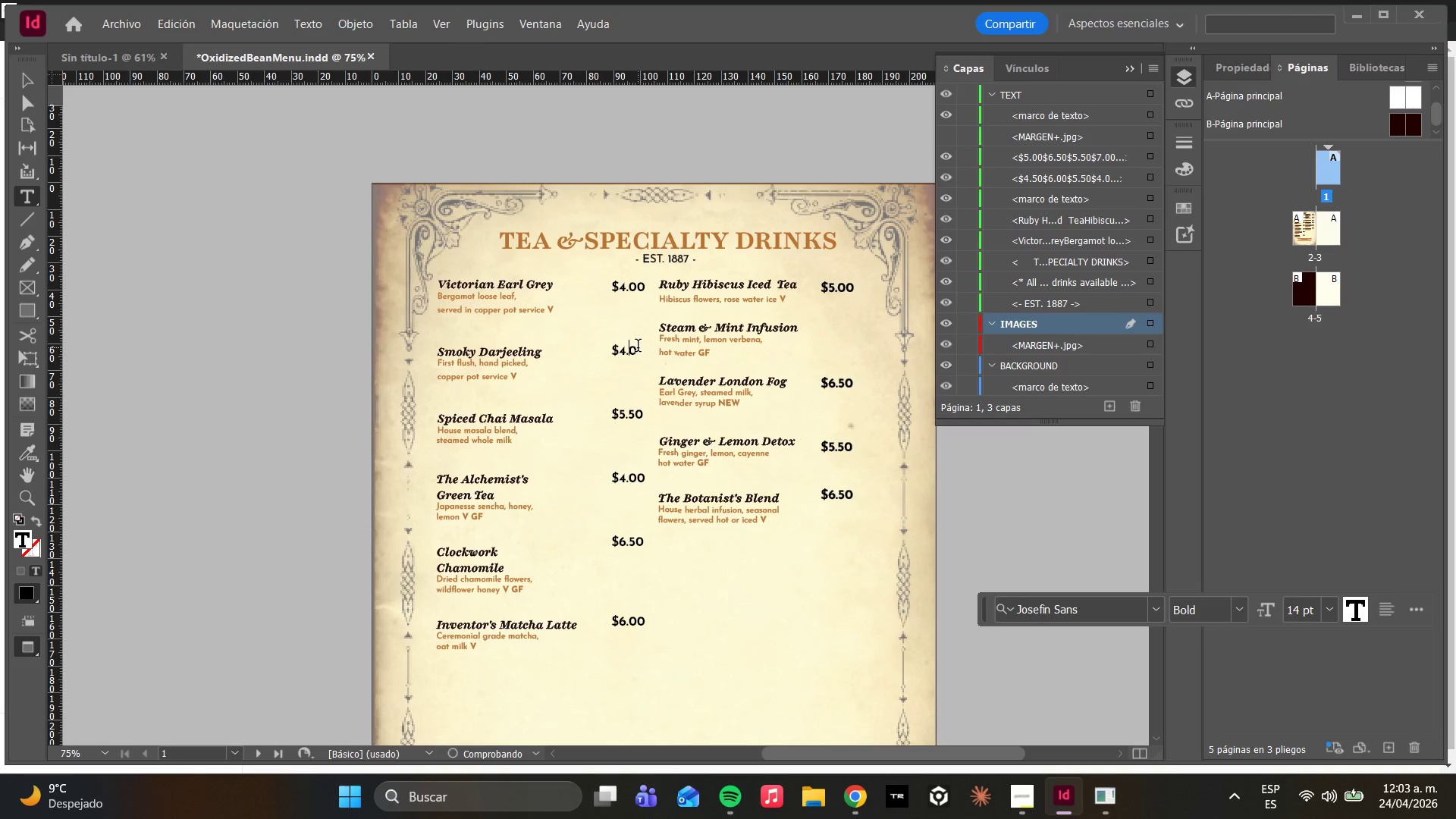 
key(5)
 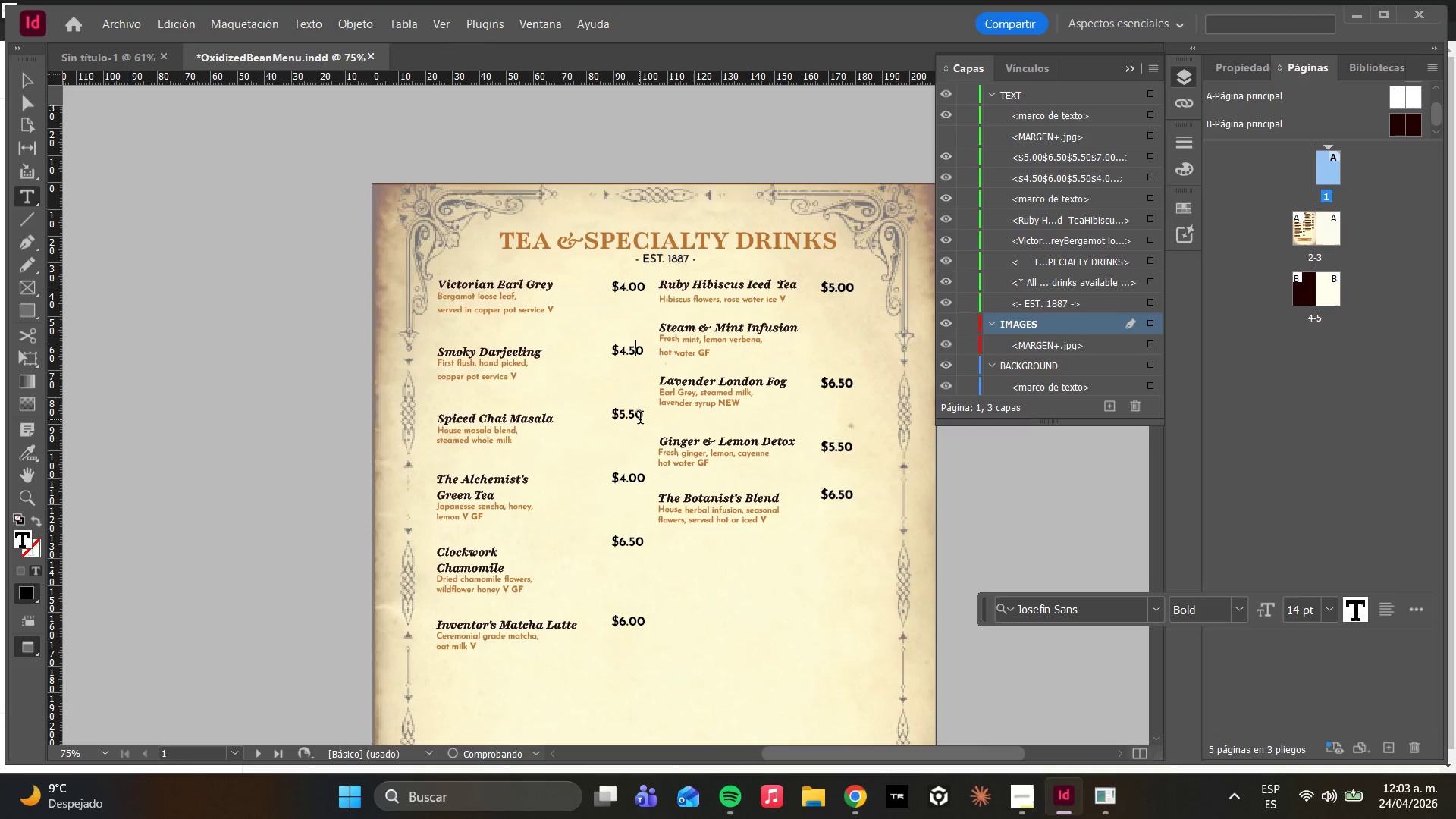 
left_click([640, 419])
 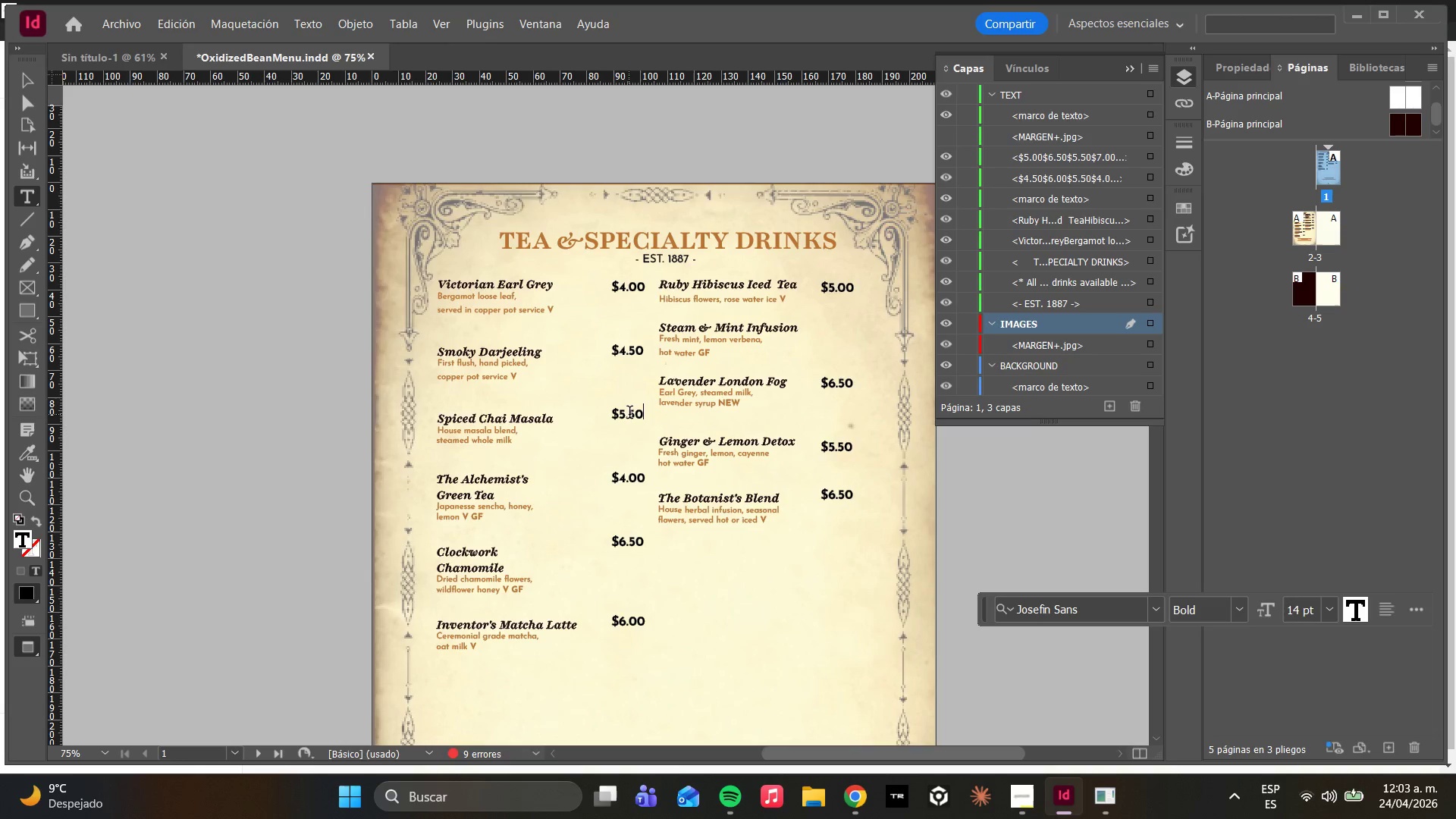 
left_click([636, 414])
 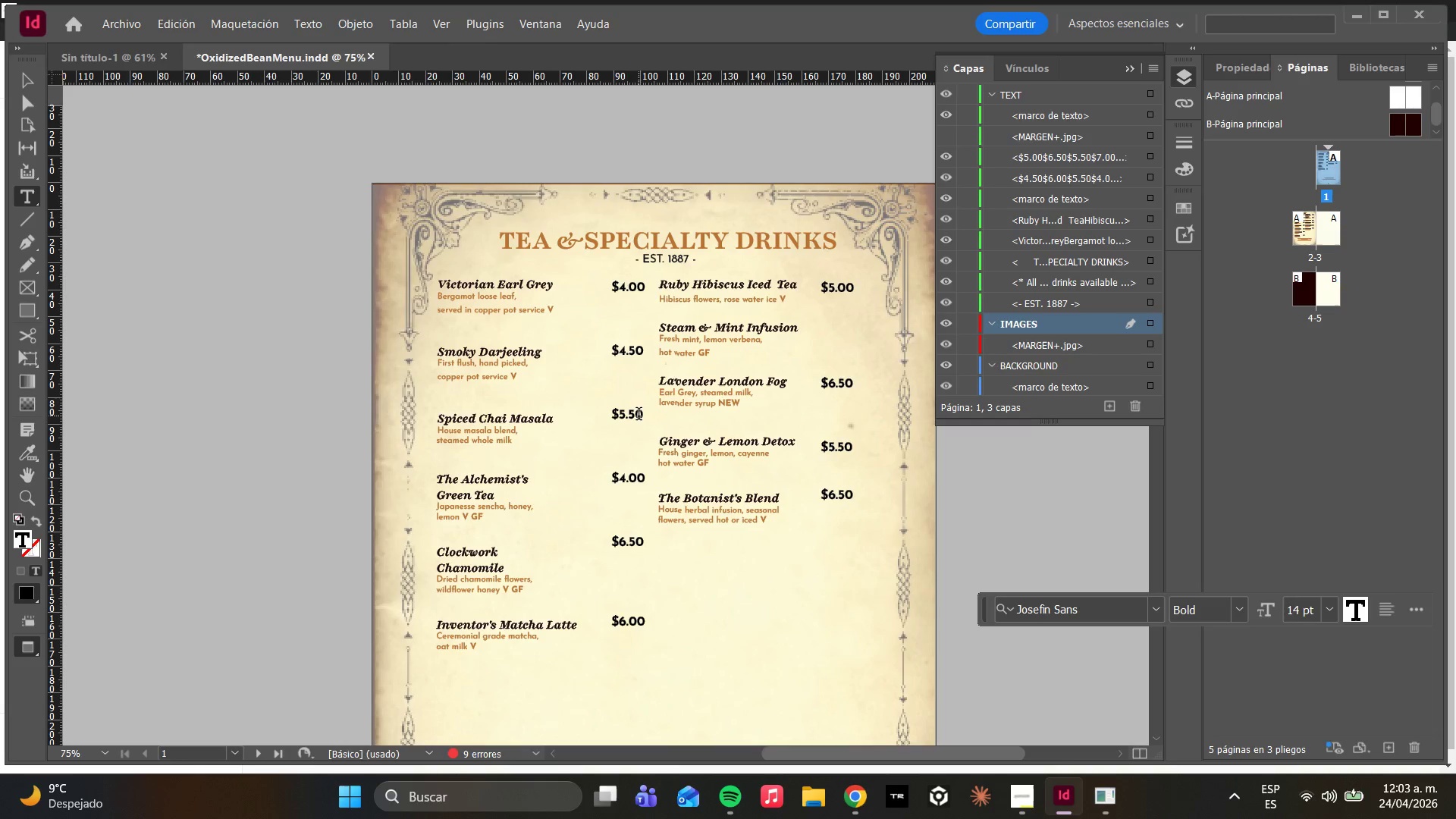 
key(Backspace)
 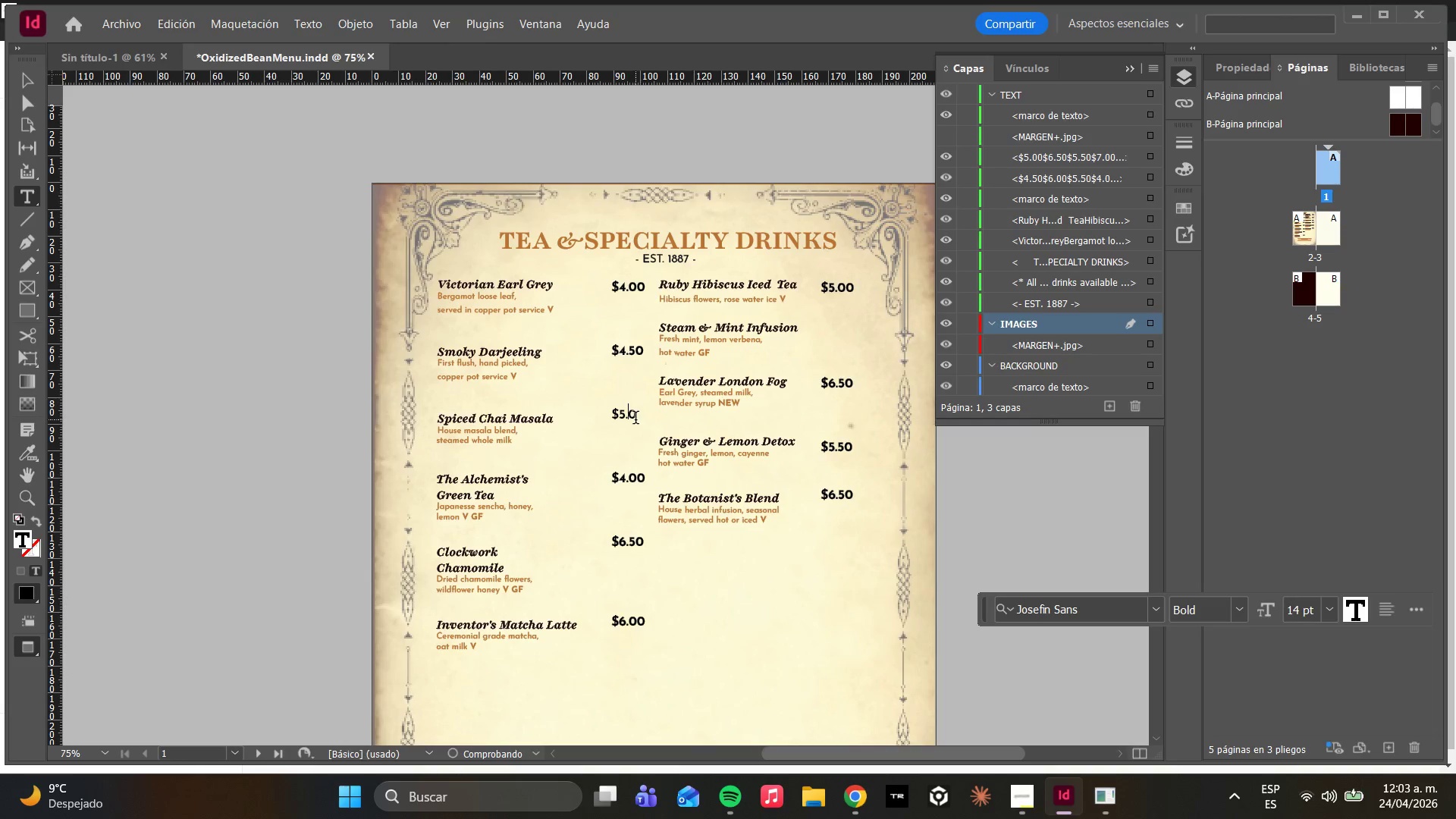 
key(0)
 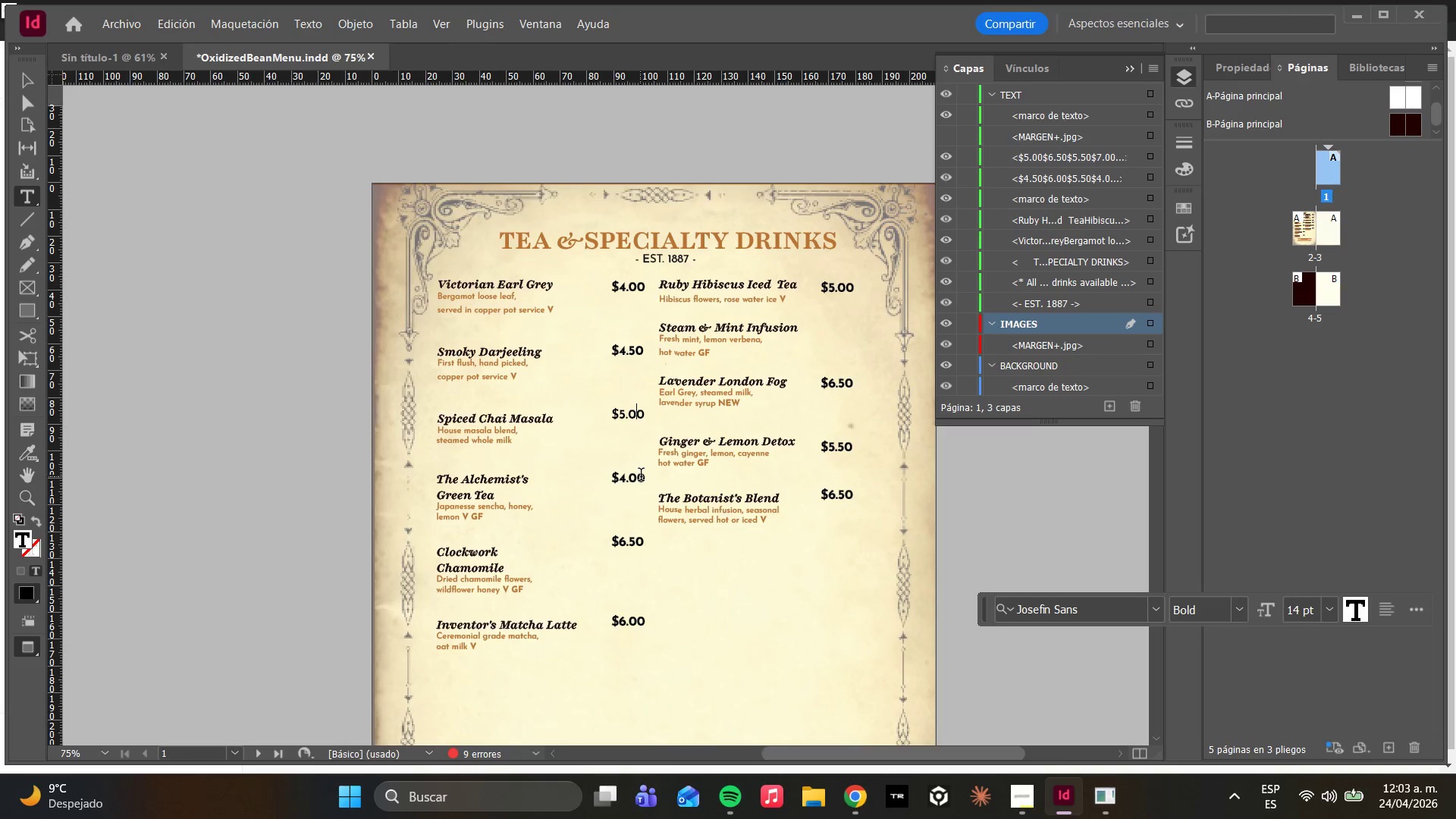 
left_click([640, 475])
 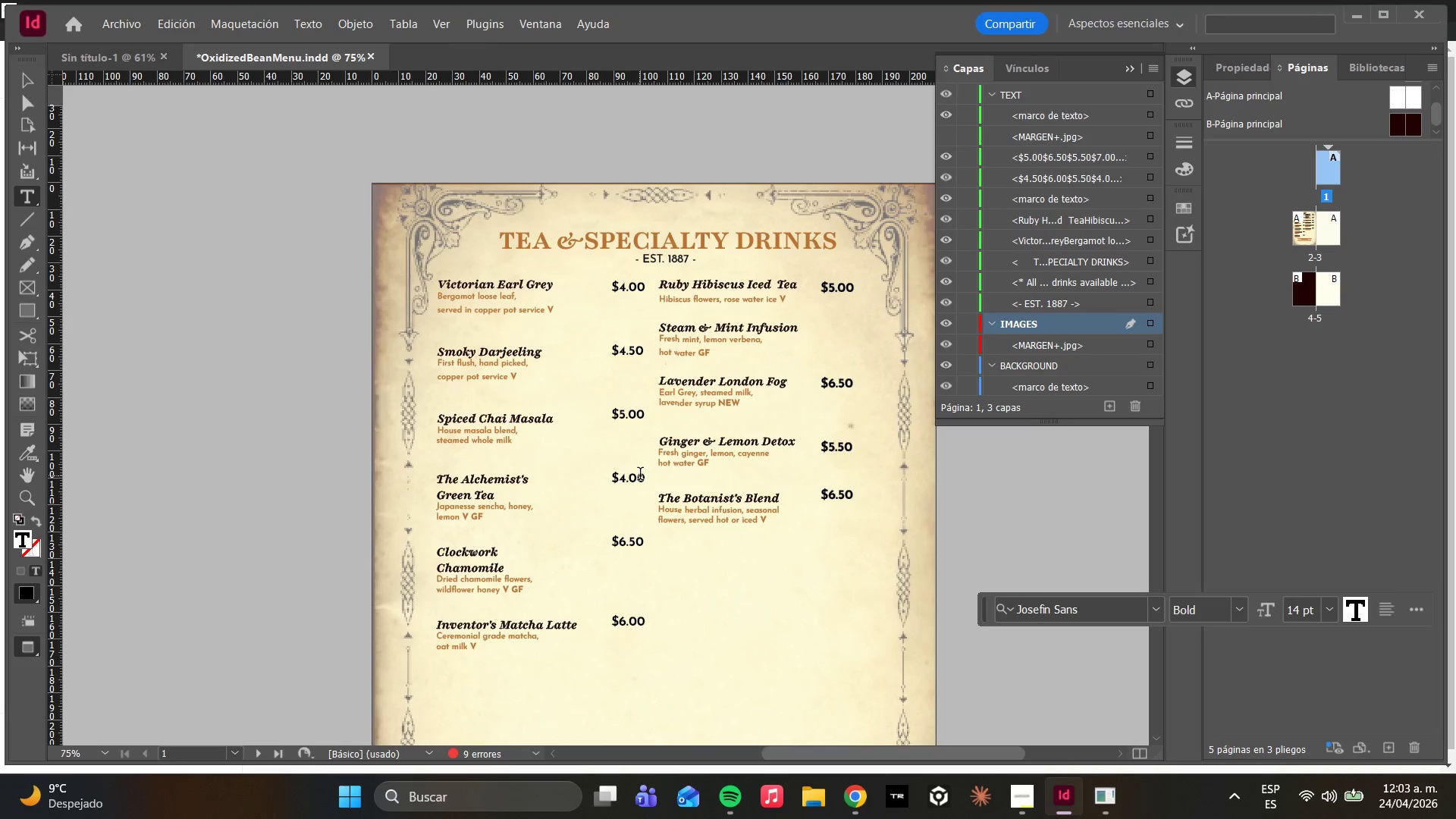 
key(Backspace)
 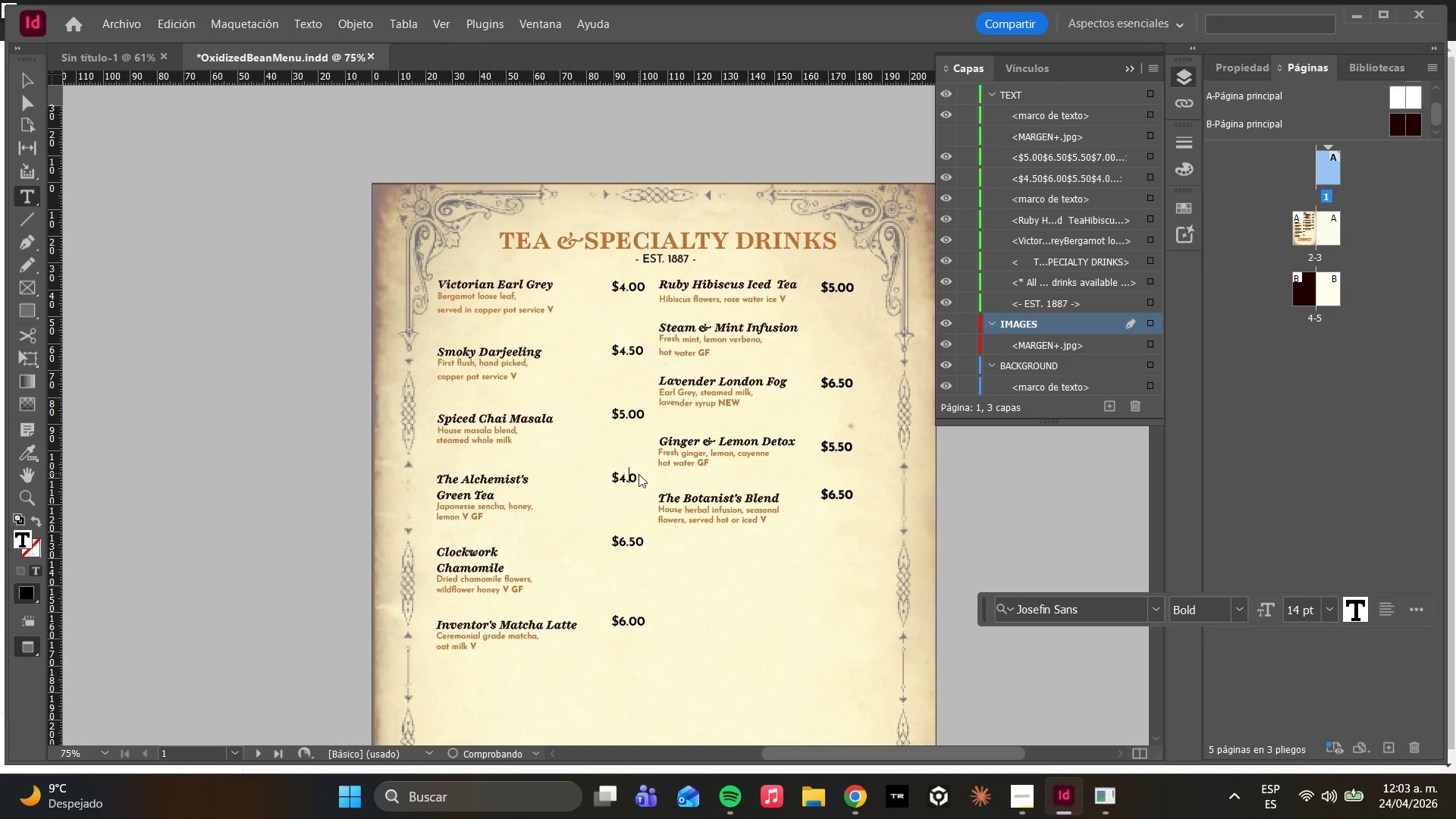 
key(5)
 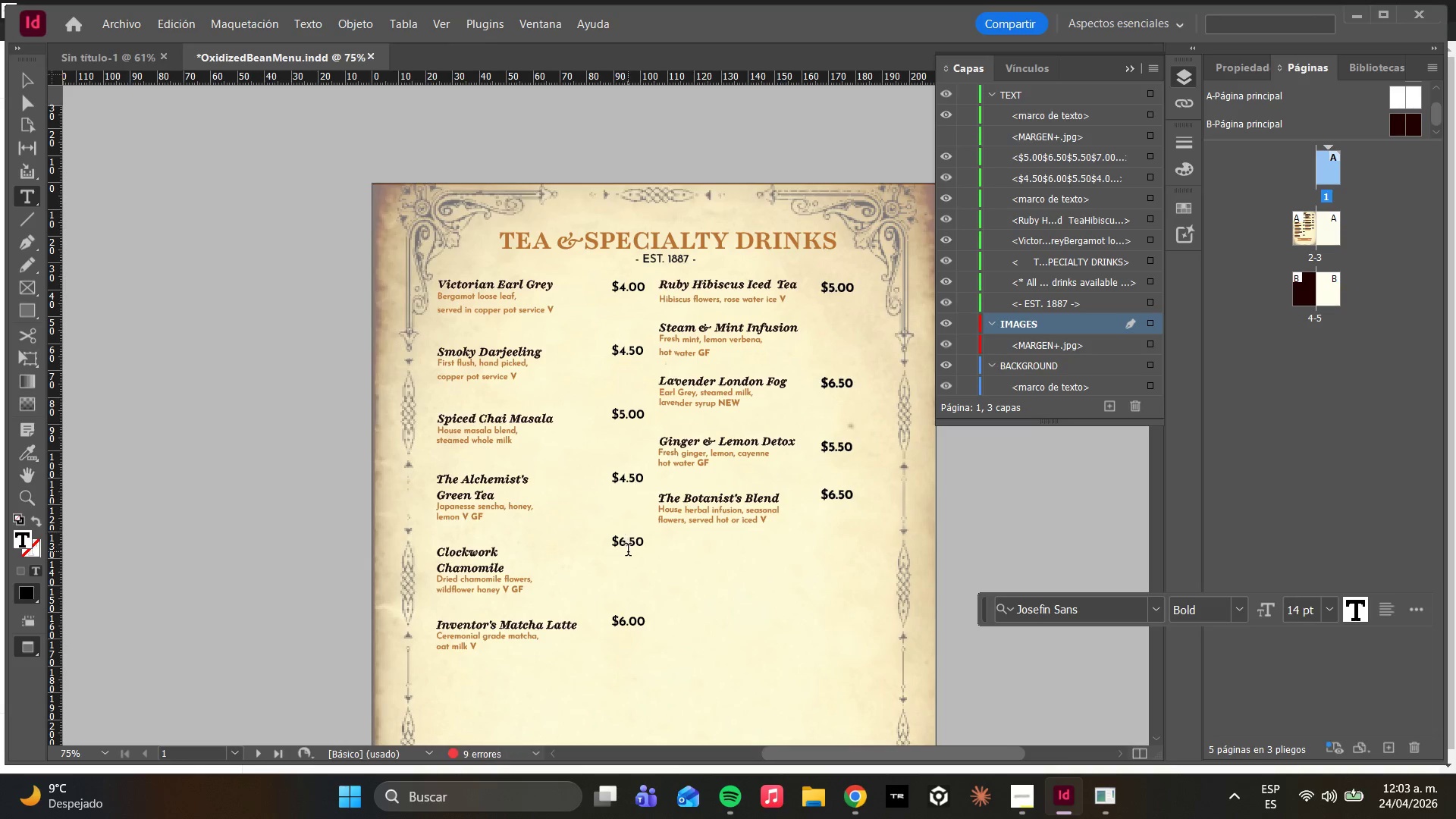 
left_click([634, 551])
 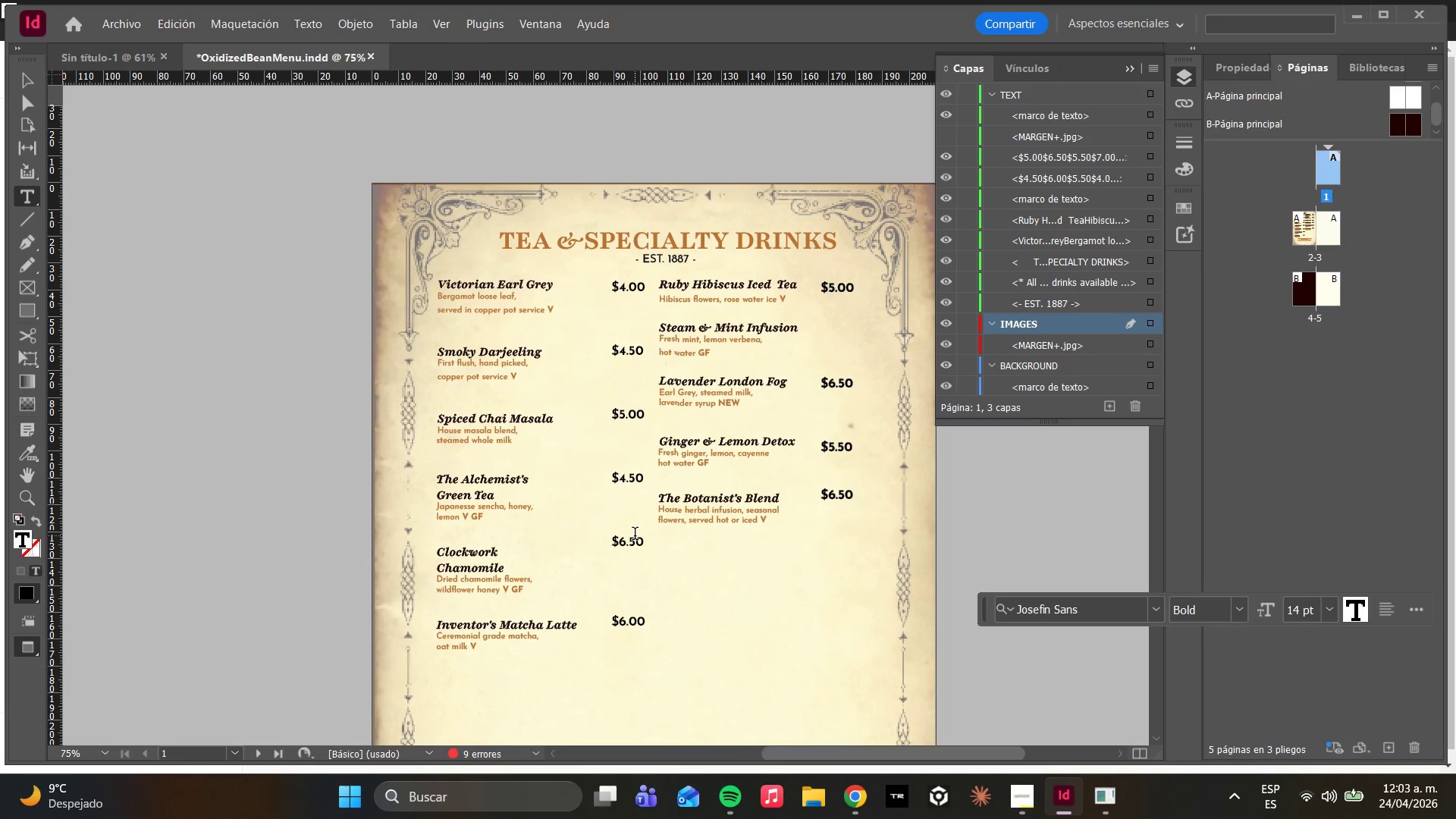 
left_click([635, 535])
 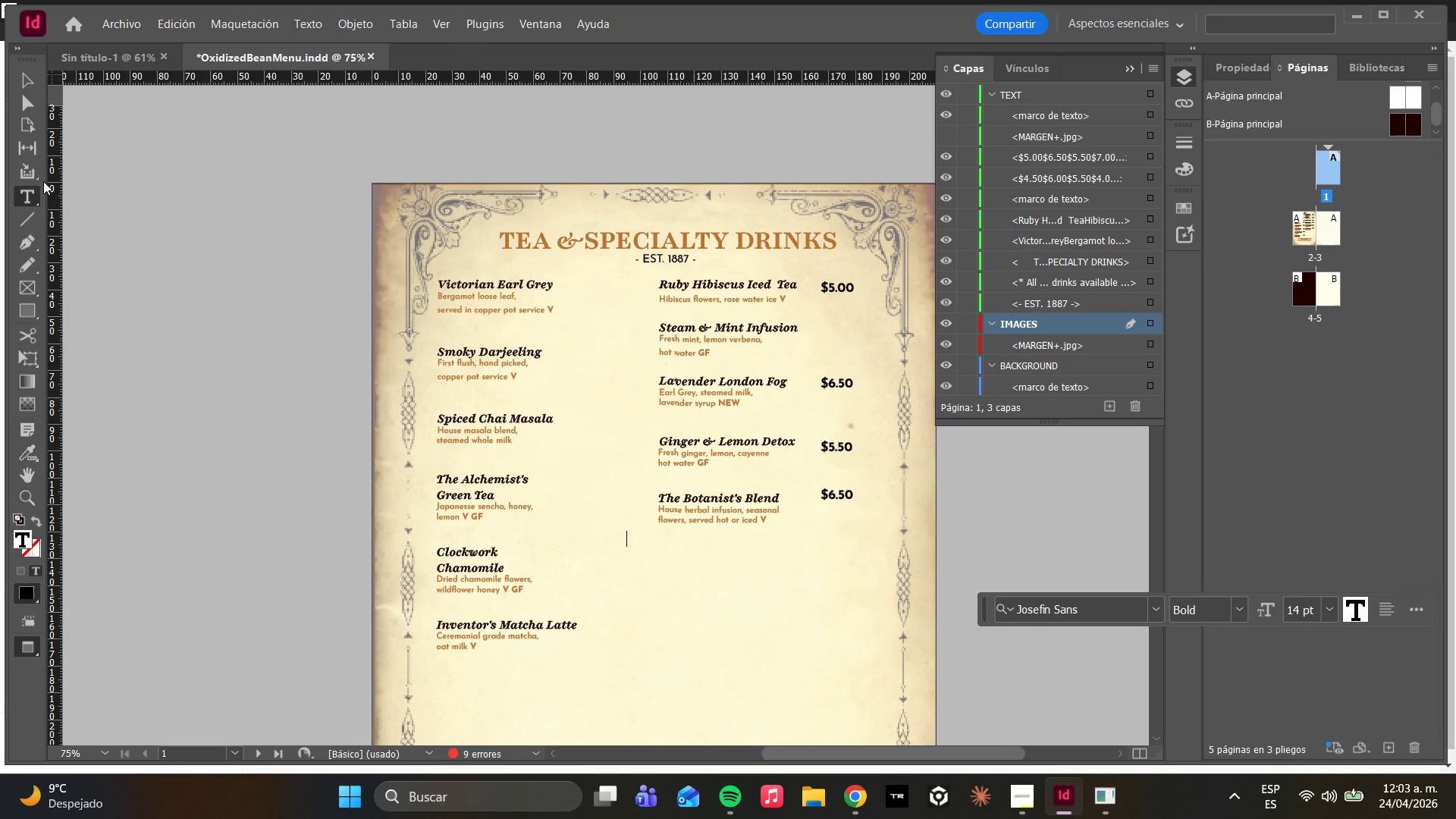 
left_click([32, 104])
 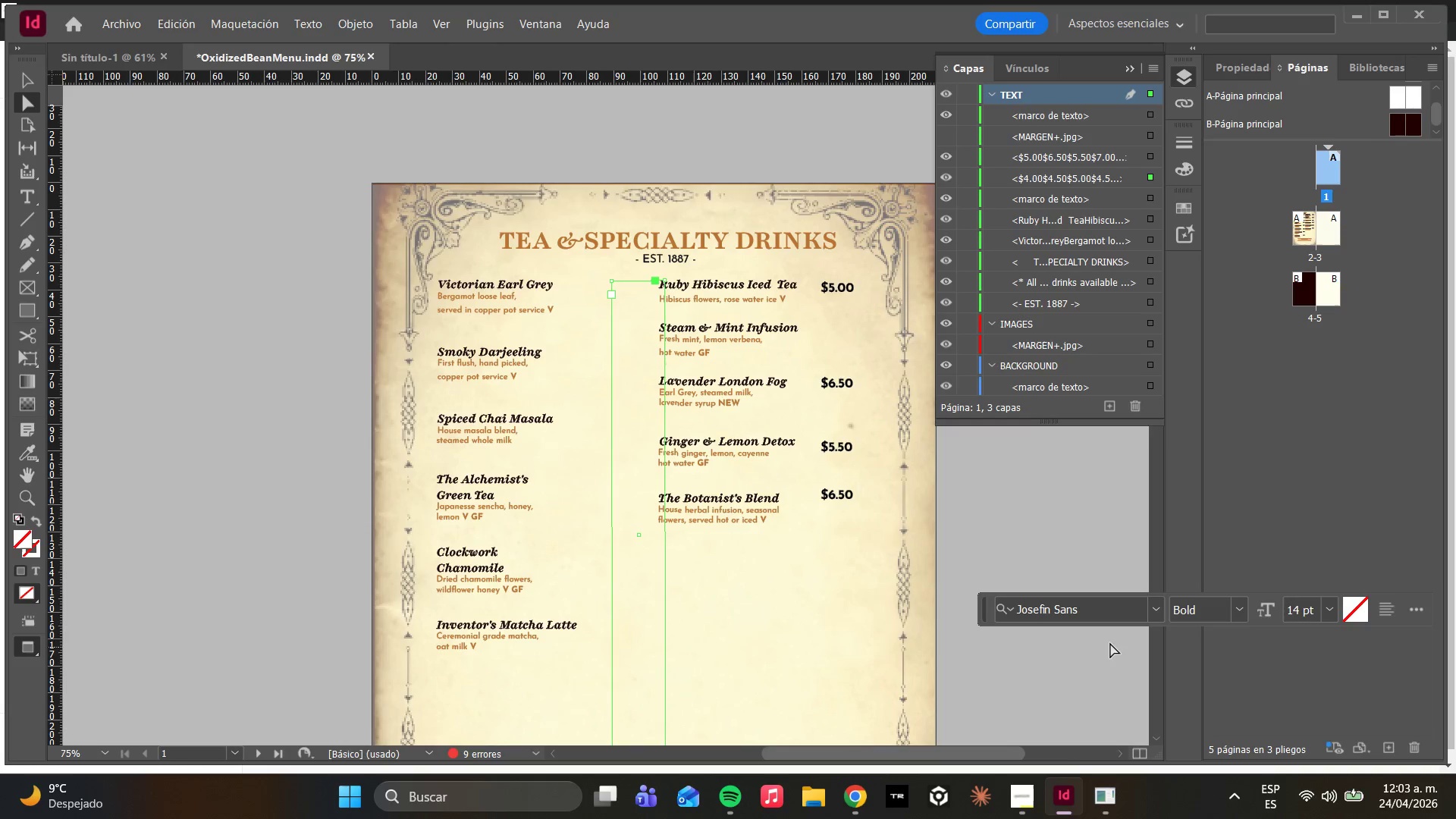 
left_click([1155, 611])
 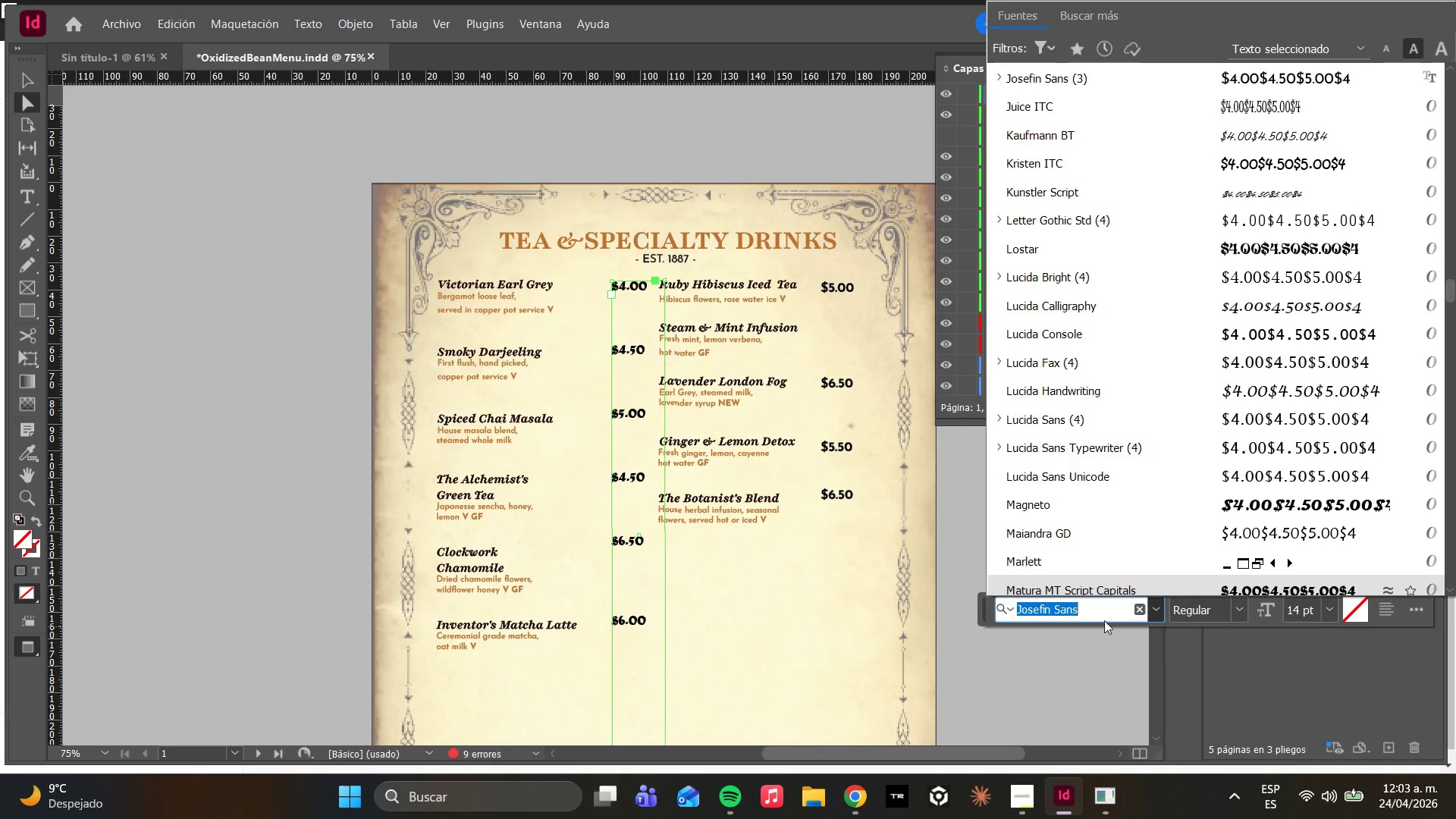 
left_click([1094, 602])
 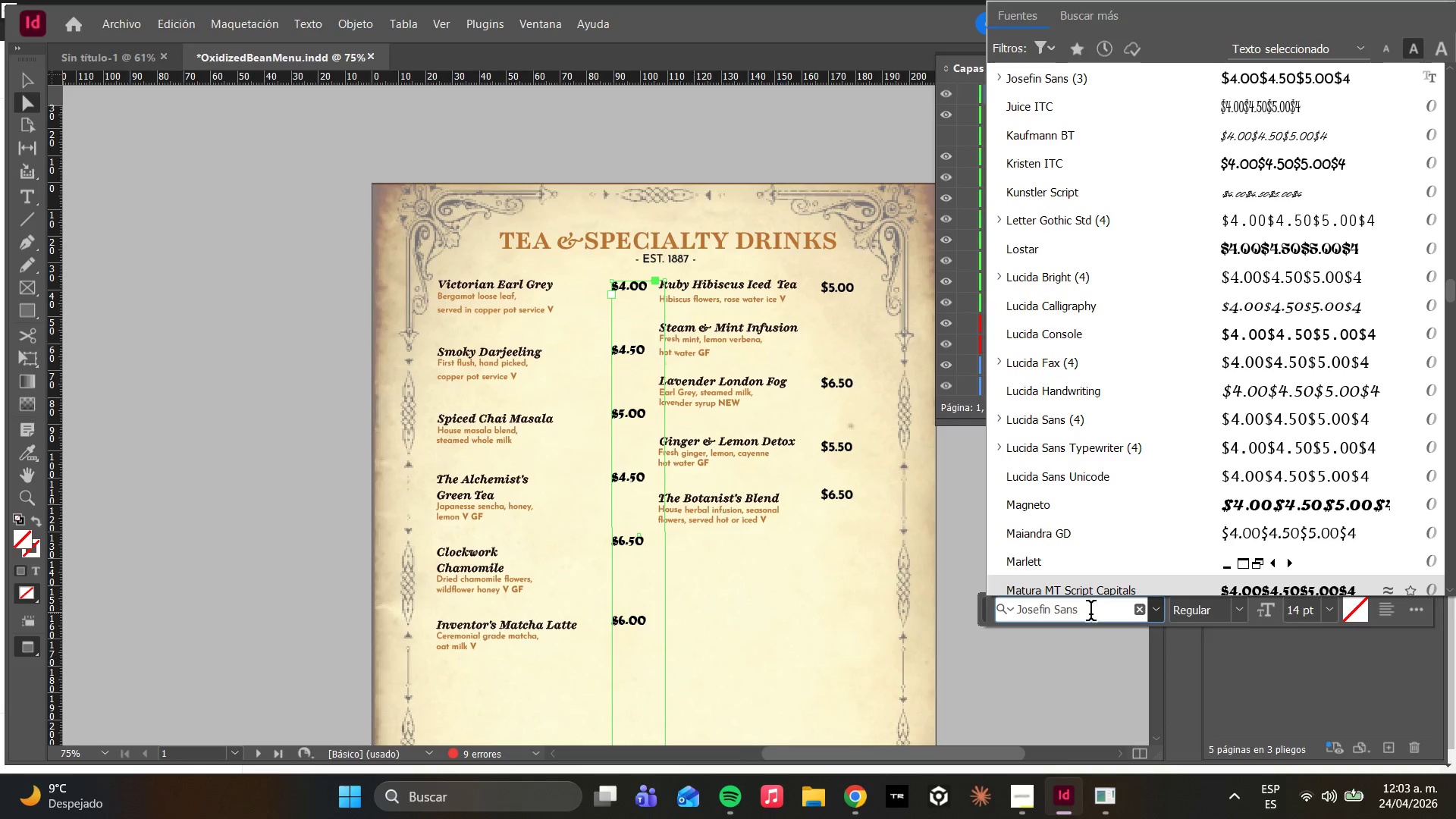 
key(Backspace)
 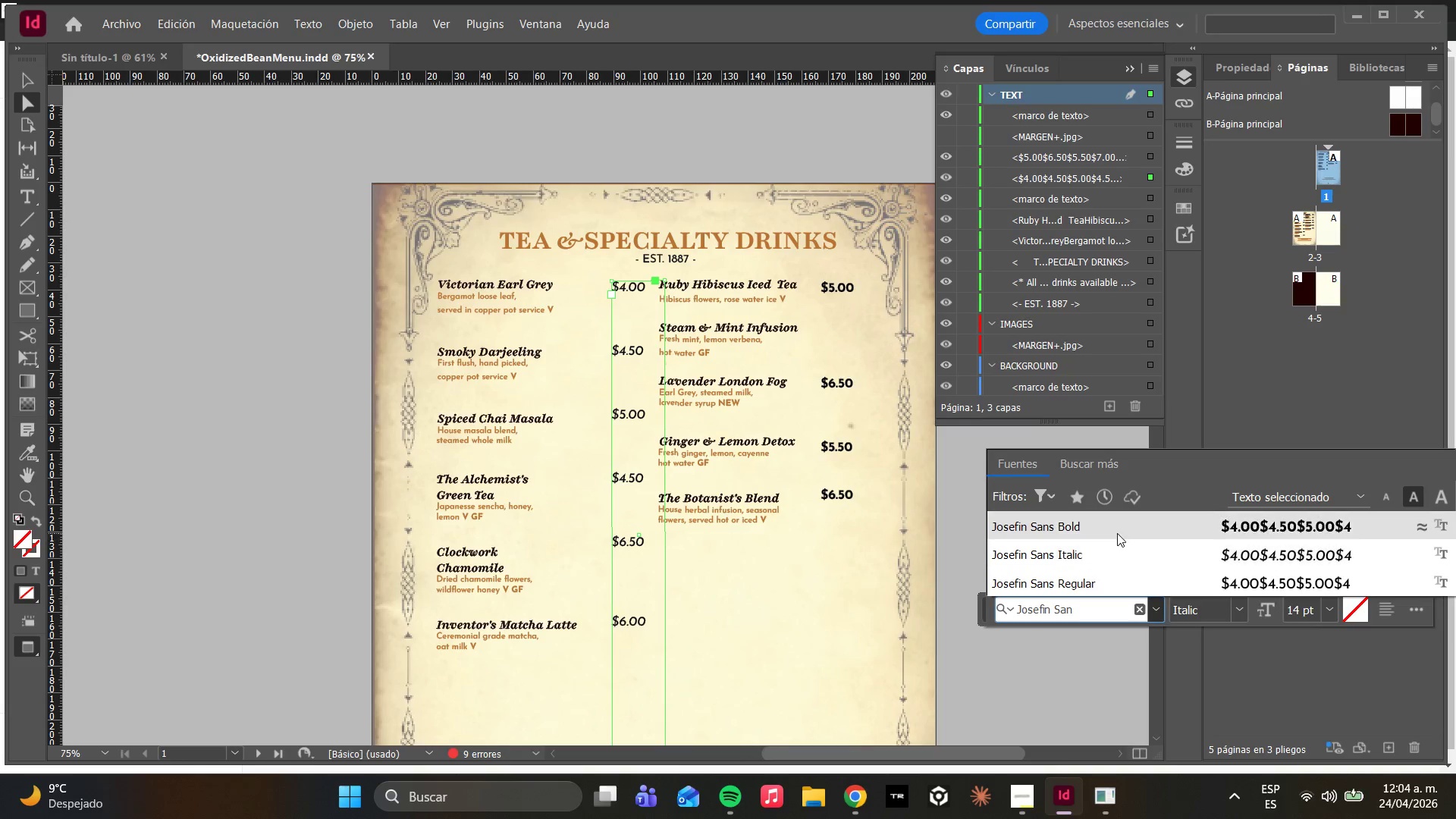 
left_click([1116, 527])
 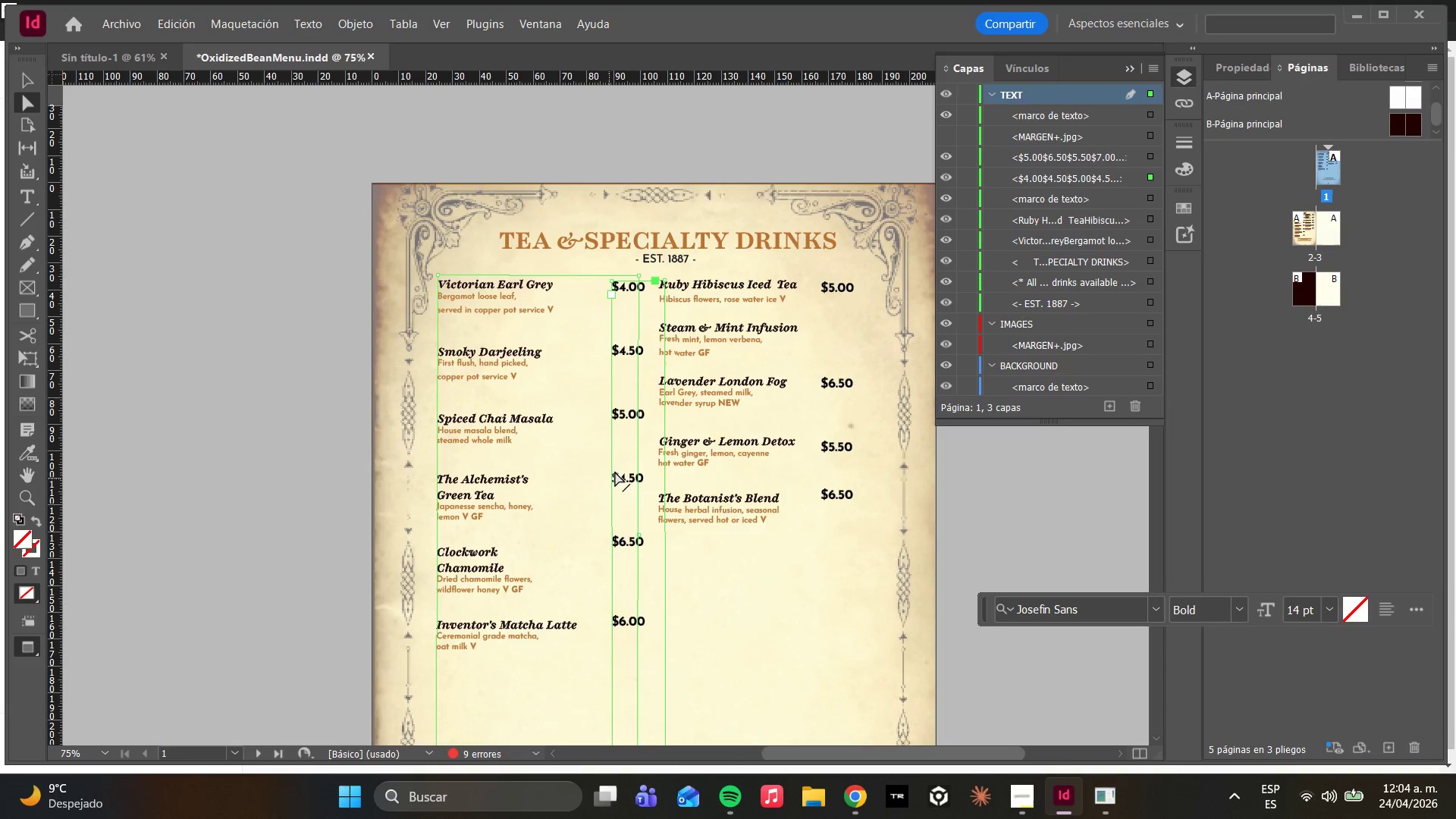 
left_click([639, 436])
 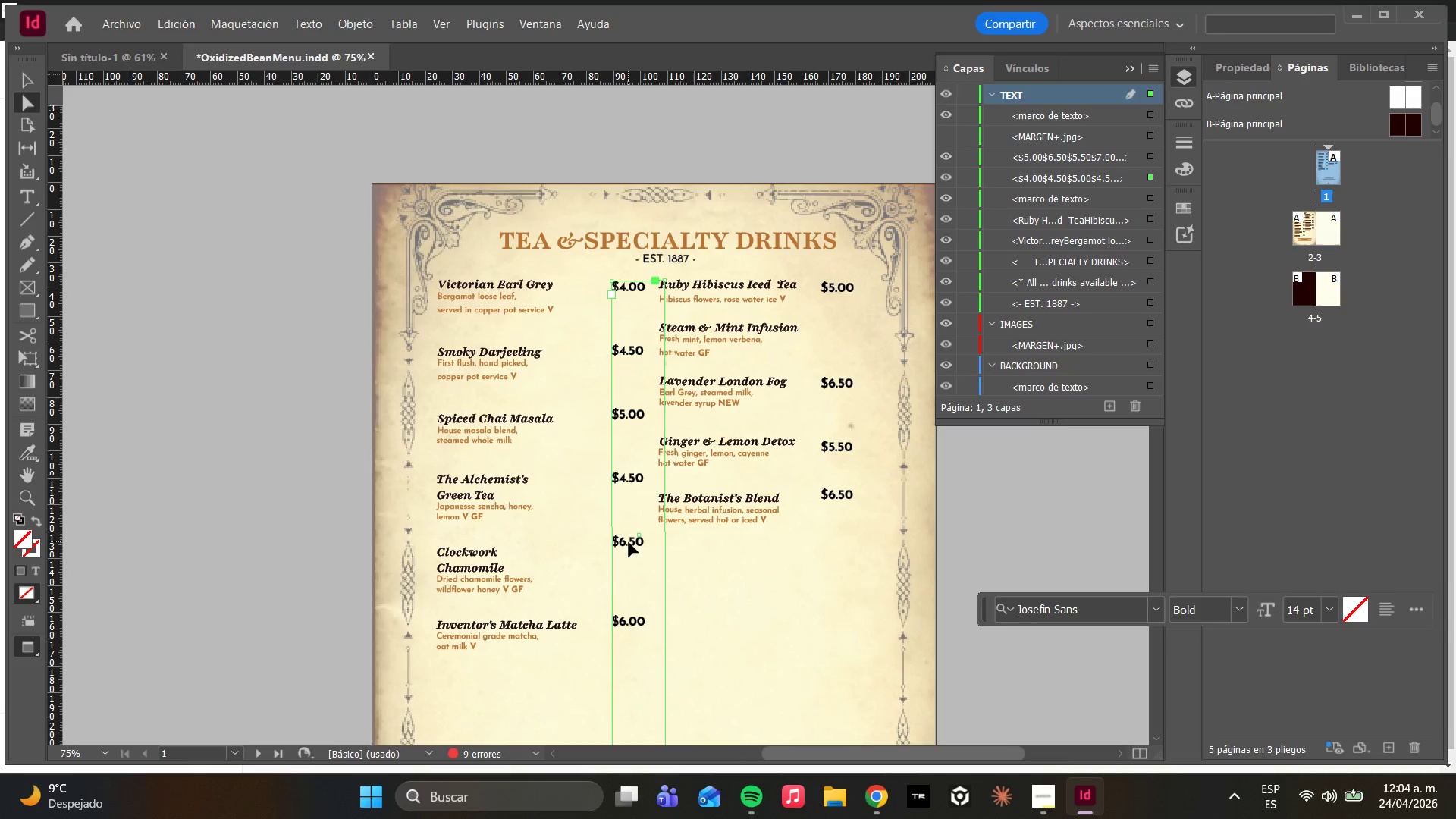 
double_click([629, 542])
 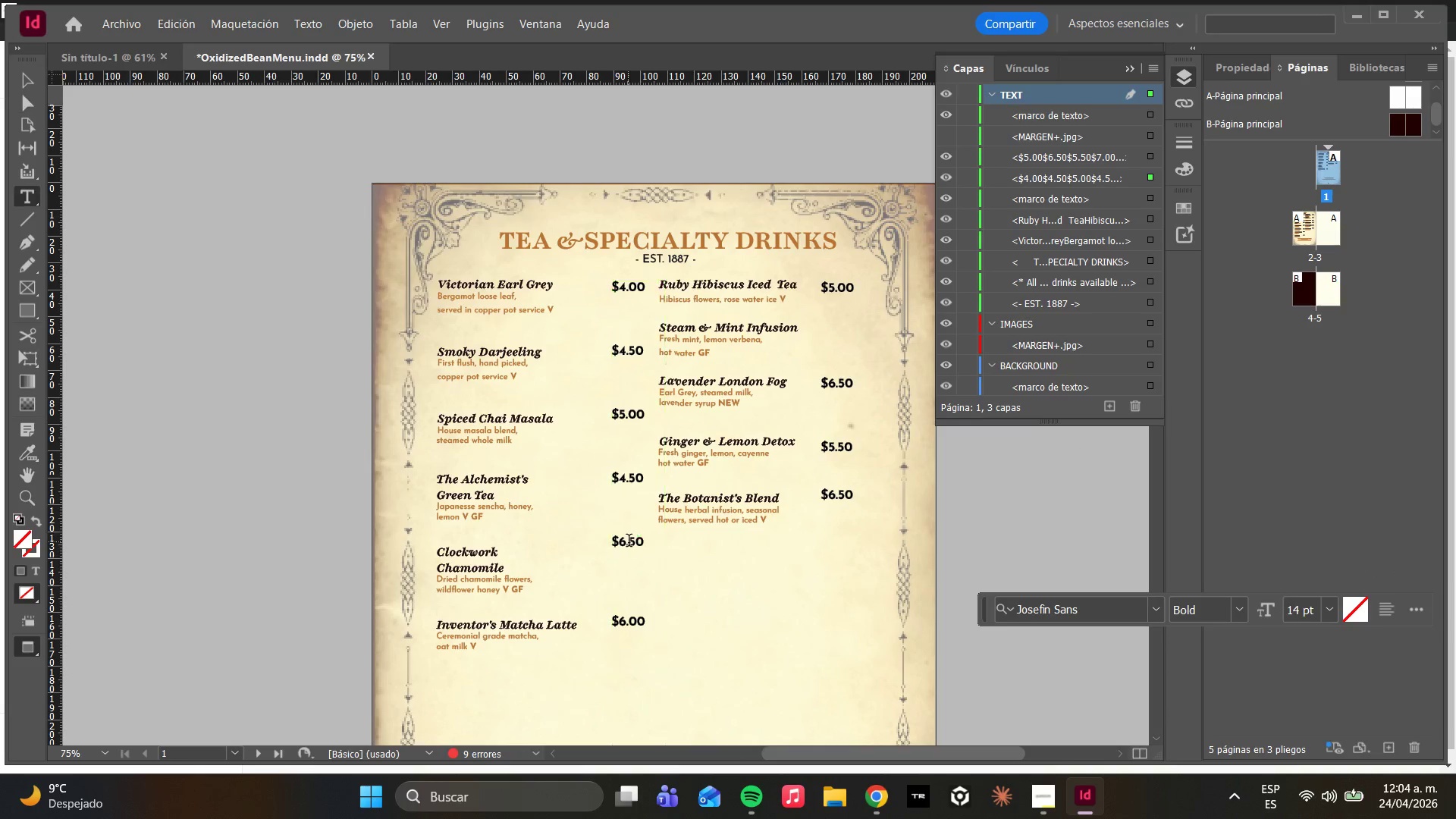 
triple_click([629, 542])
 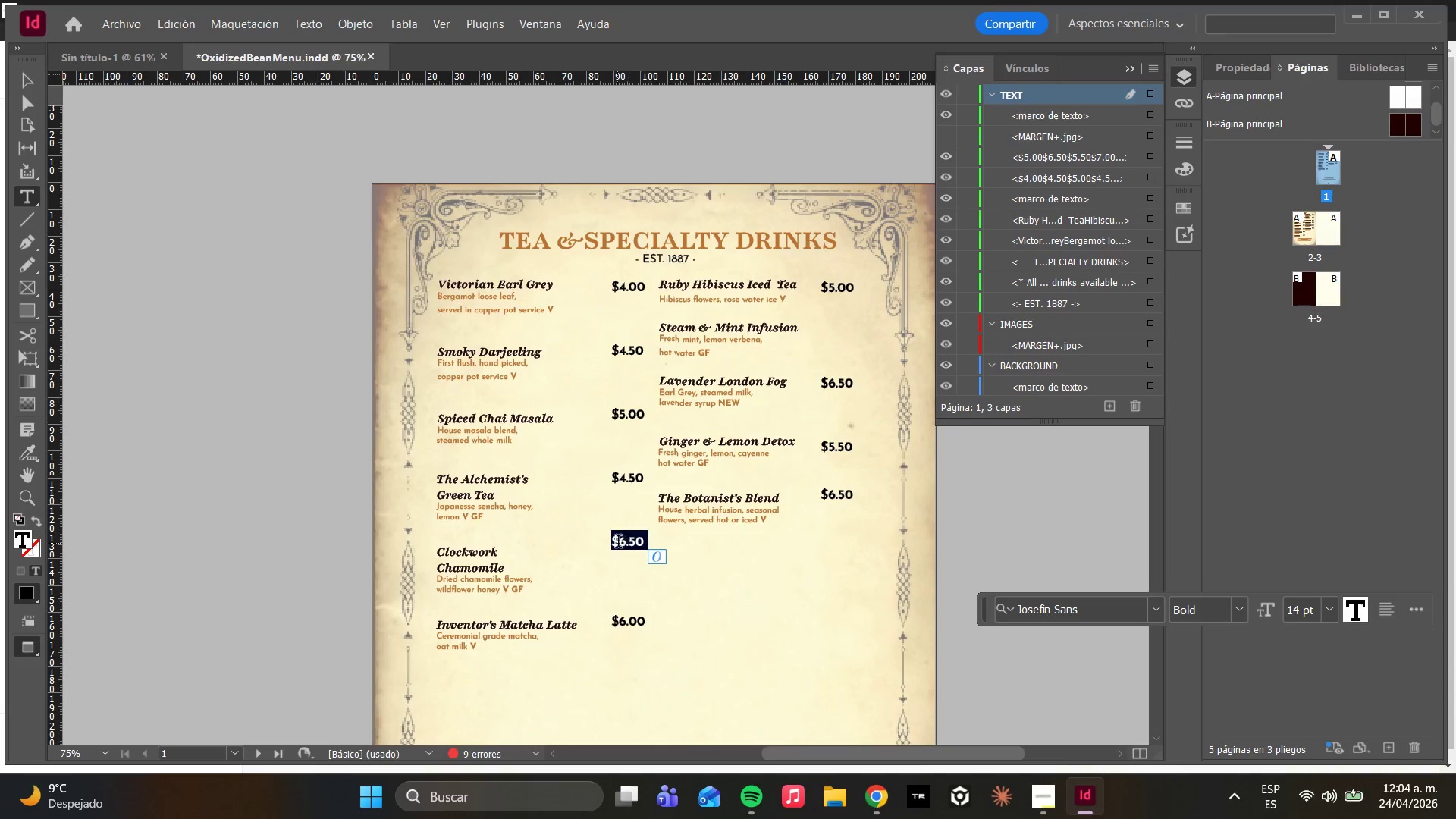 
left_click([616, 543])
 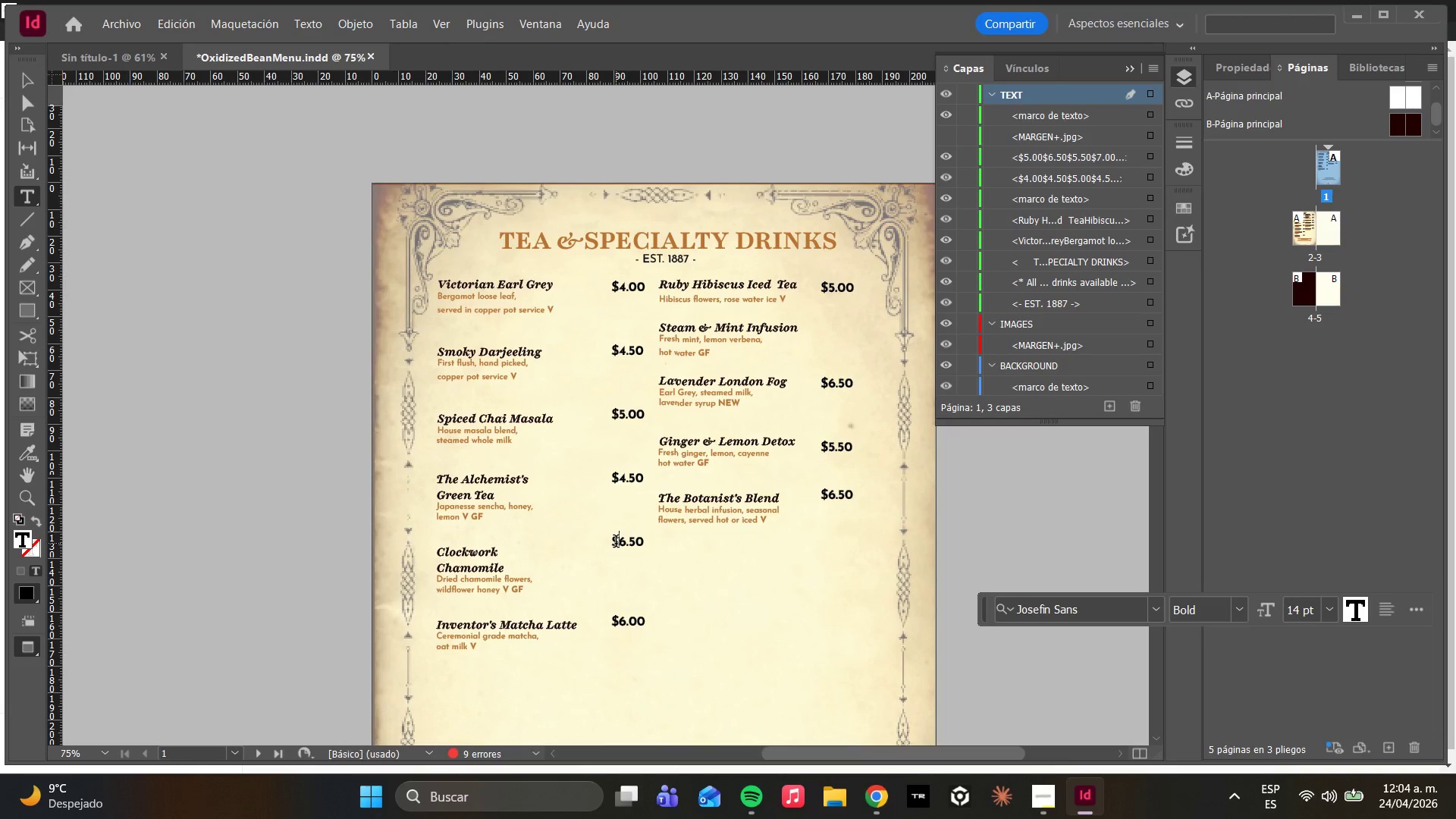 
left_click([610, 543])
 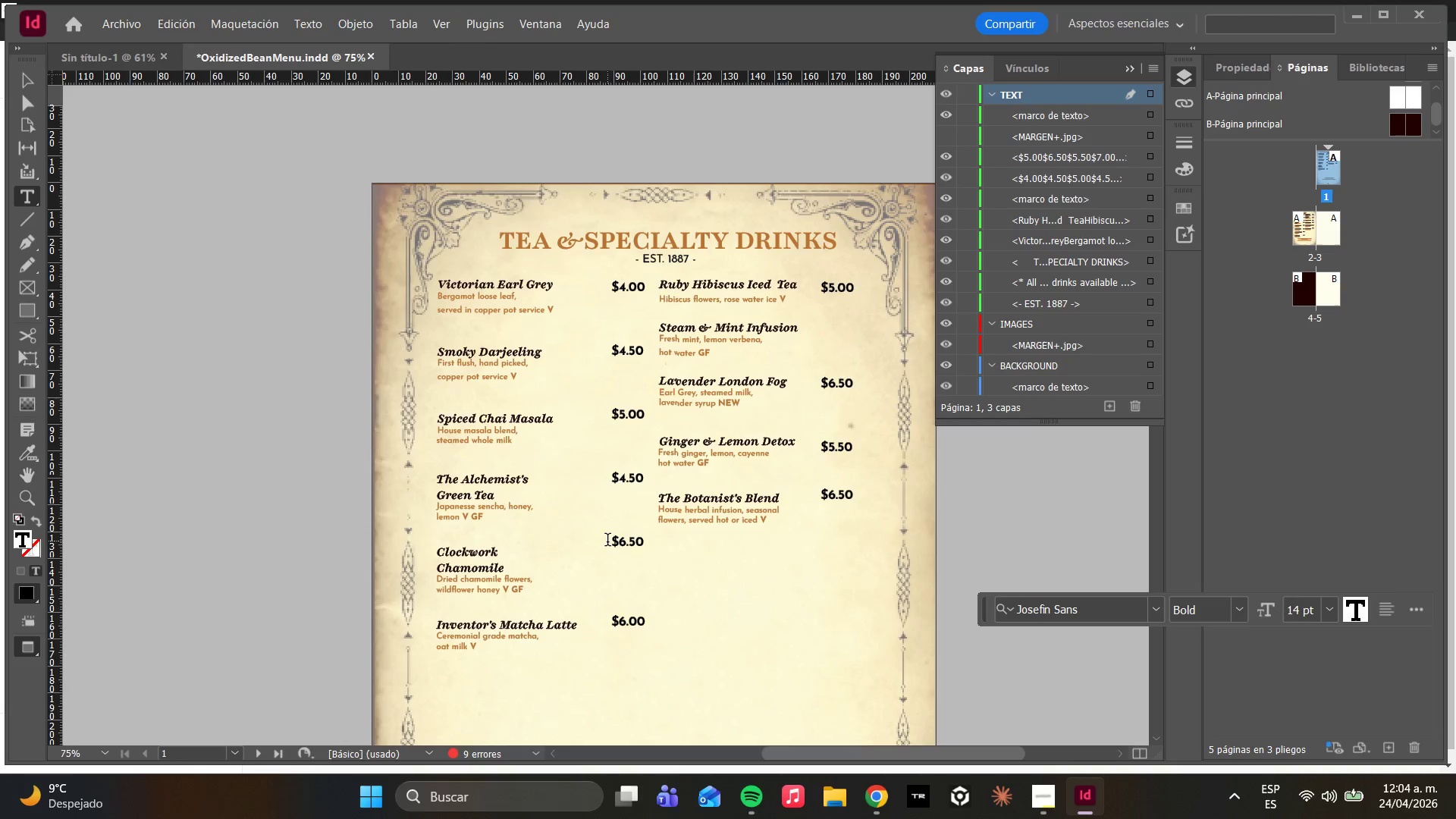 
key(Enter)
 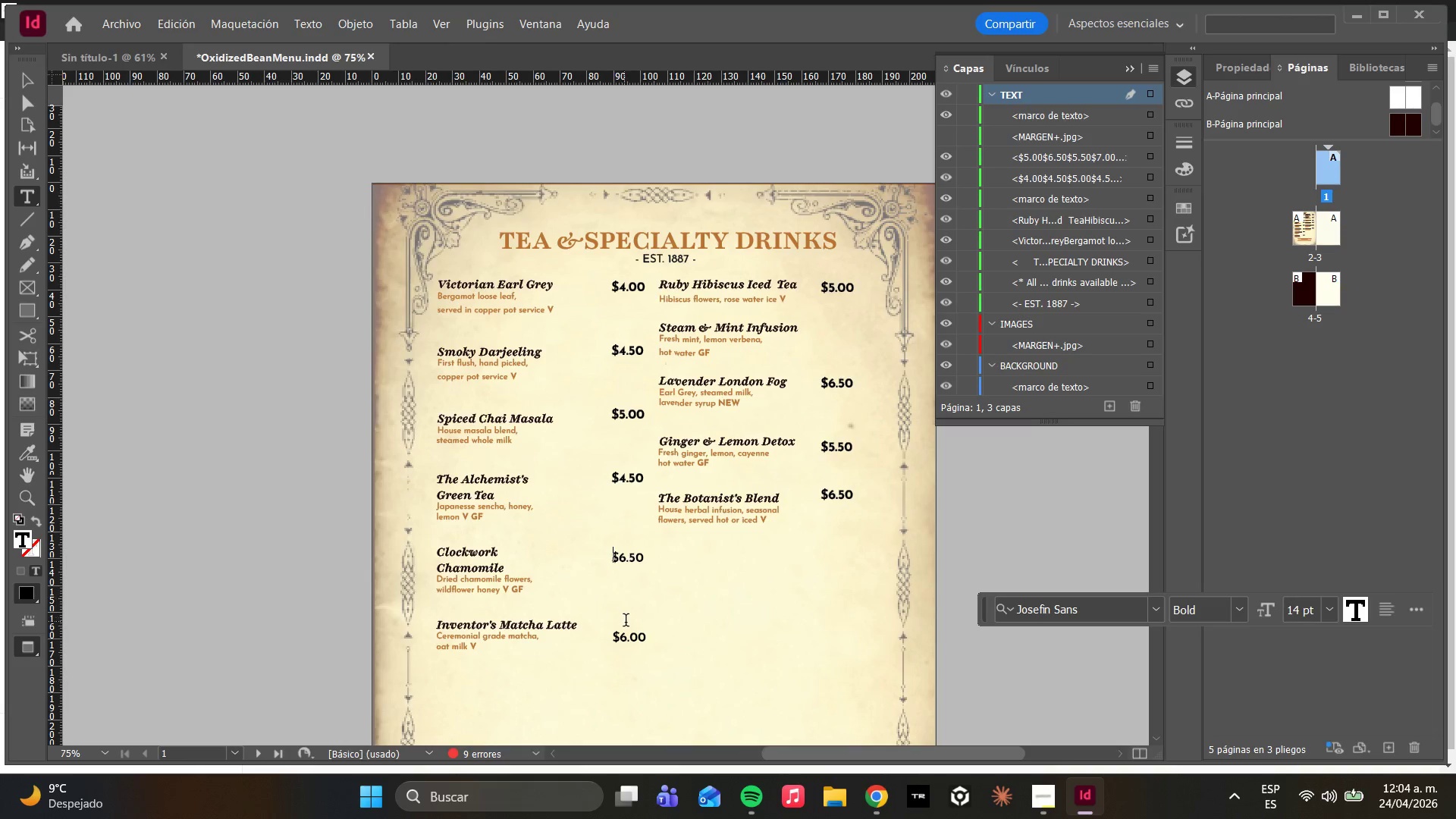 
left_click([613, 636])
 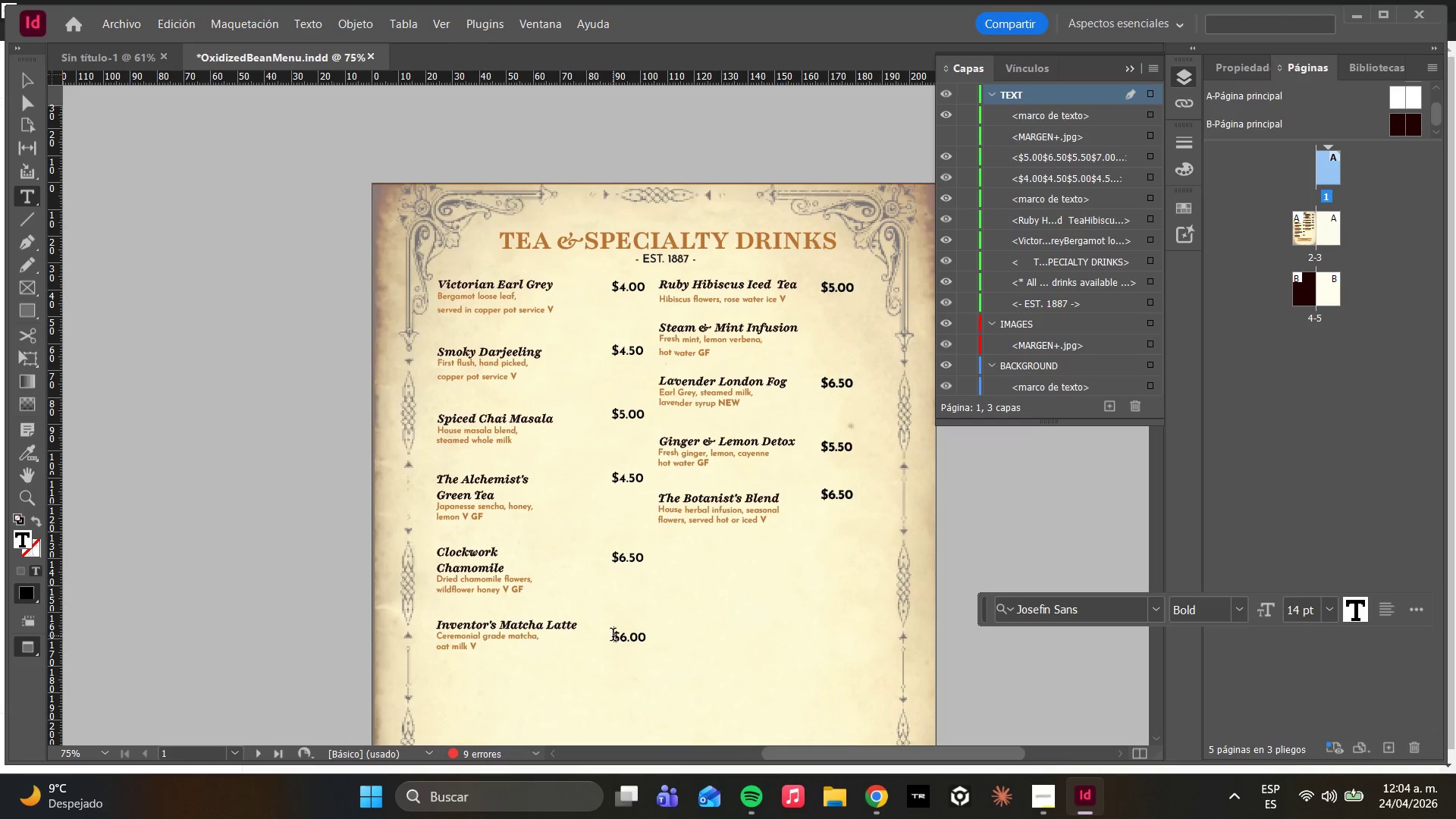 
key(Backspace)
 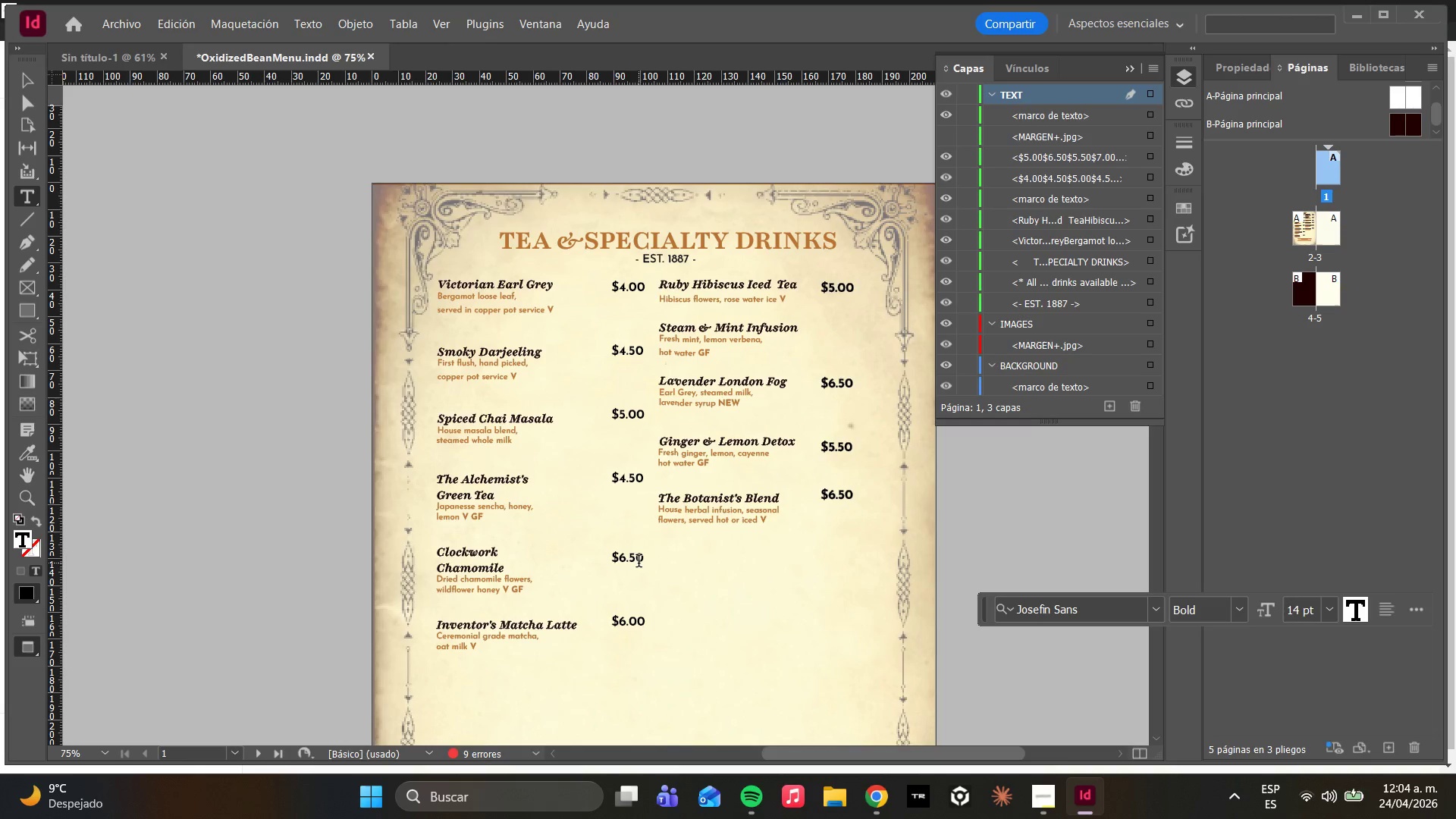 
left_click([613, 559])
 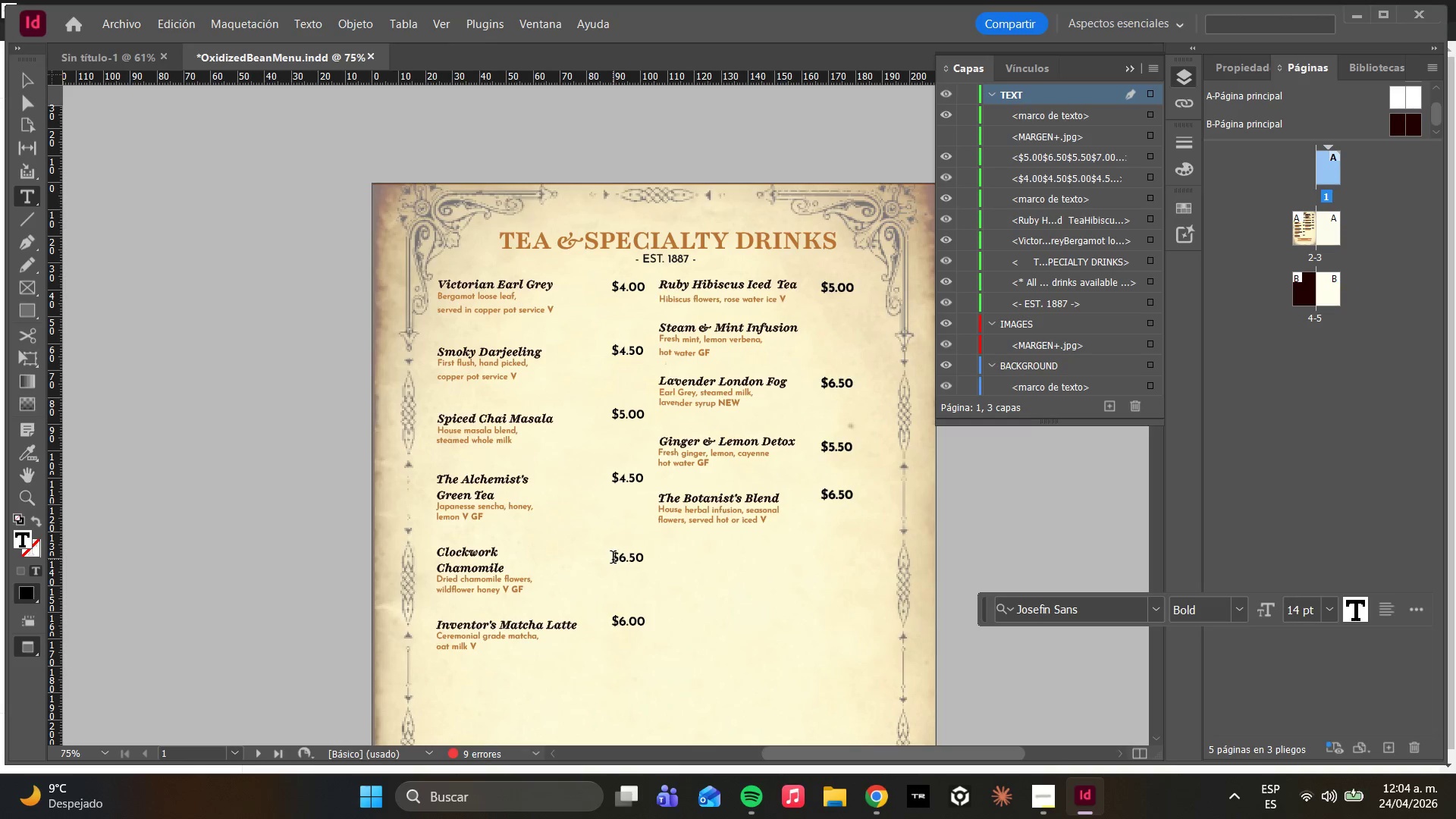 
key(Backspace)
 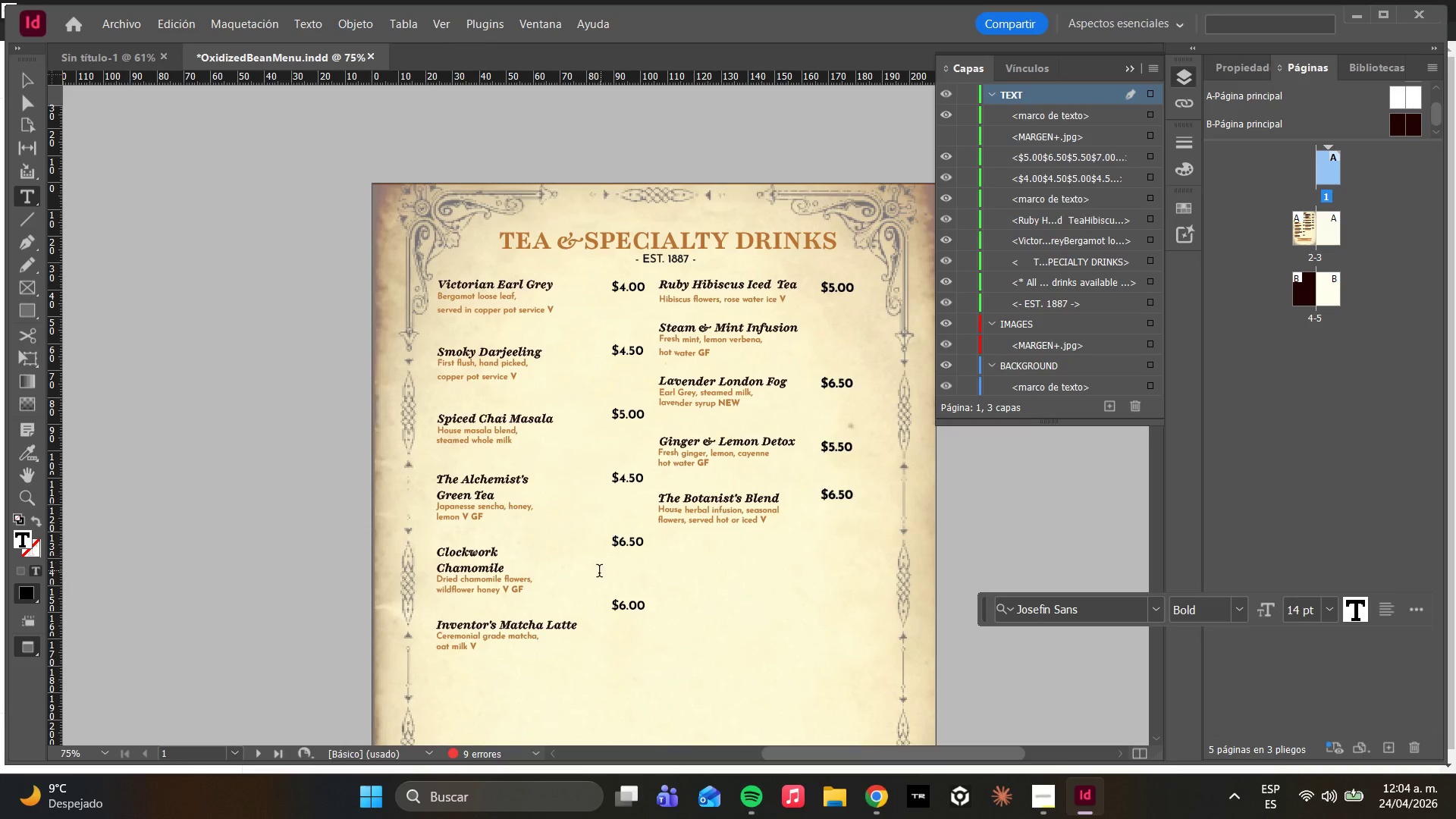 
key(Enter)
 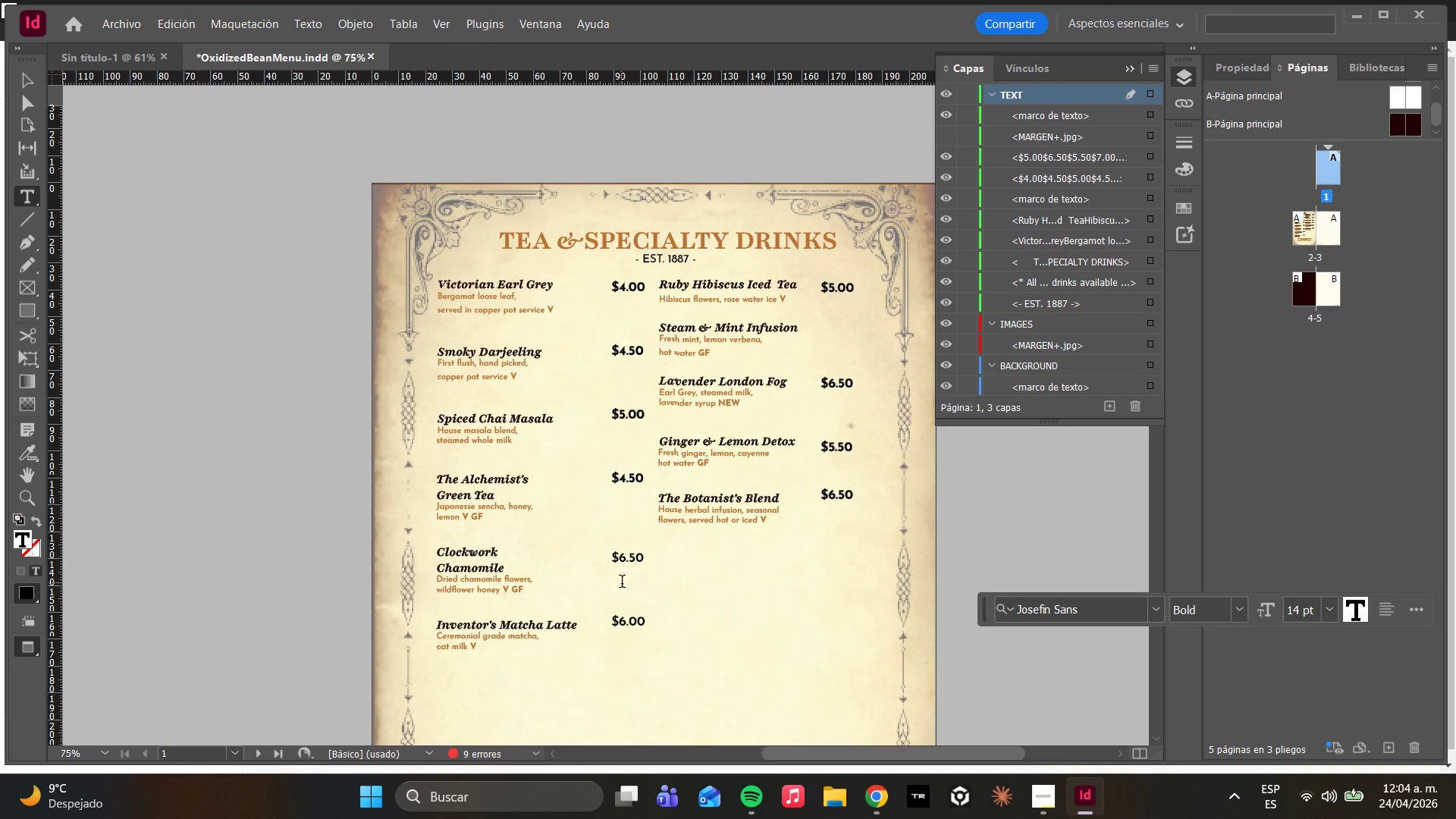 
wait(7.14)
 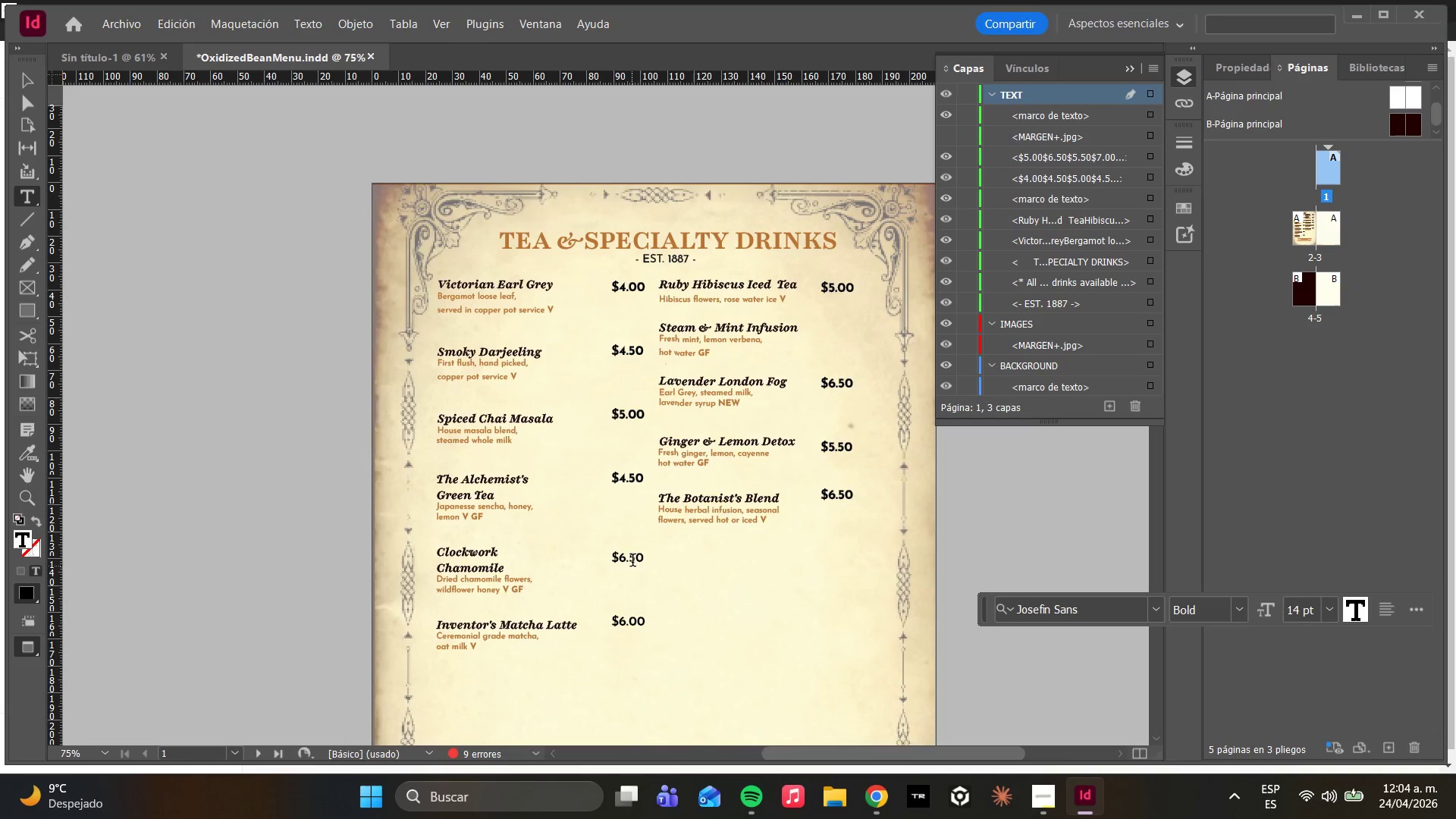 
left_click_drag(start_coordinate=[645, 561], to_coordinate=[628, 561])
 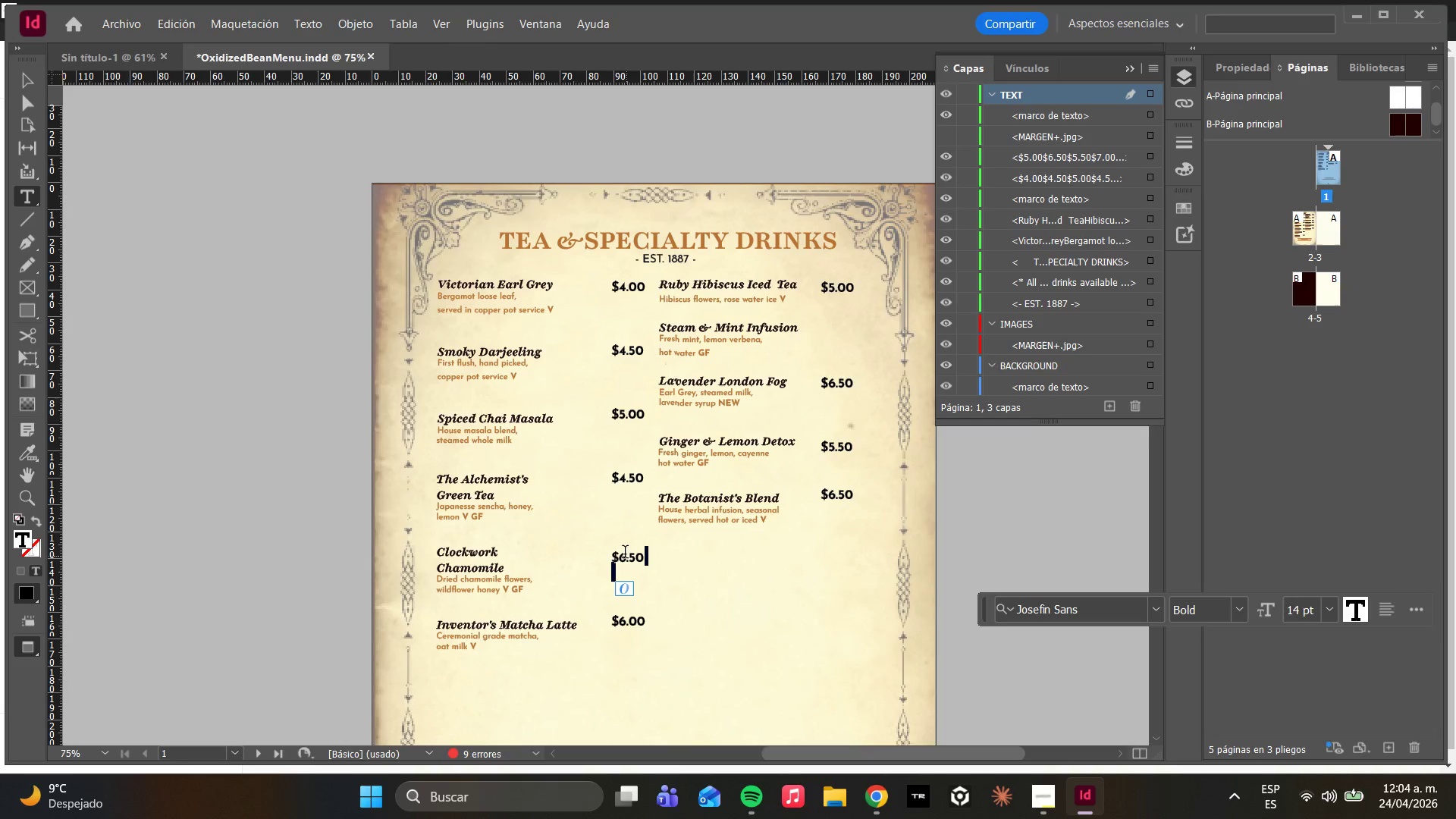 
left_click([623, 551])
 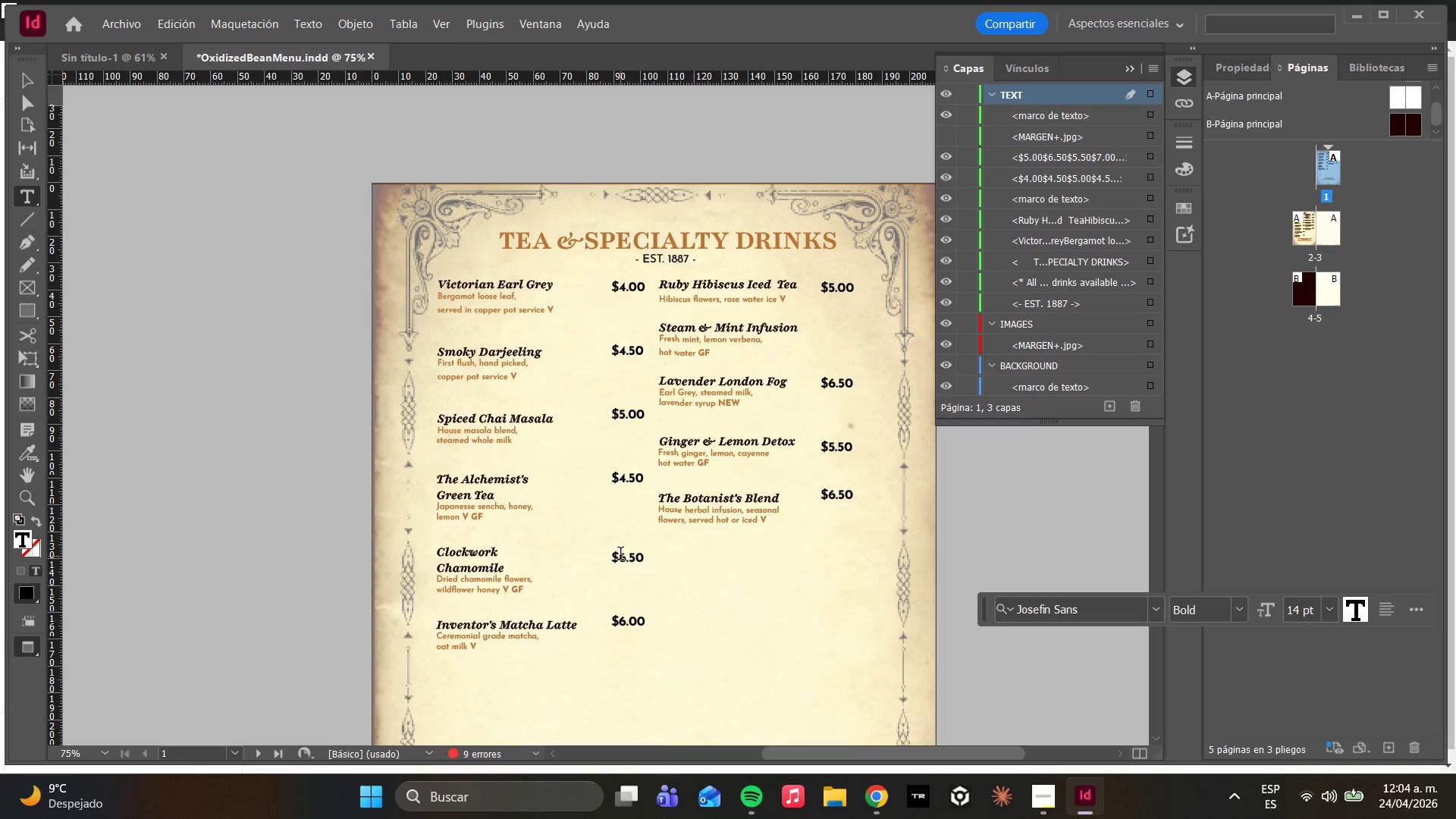 
left_click_drag(start_coordinate=[621, 557], to_coordinate=[645, 553])
 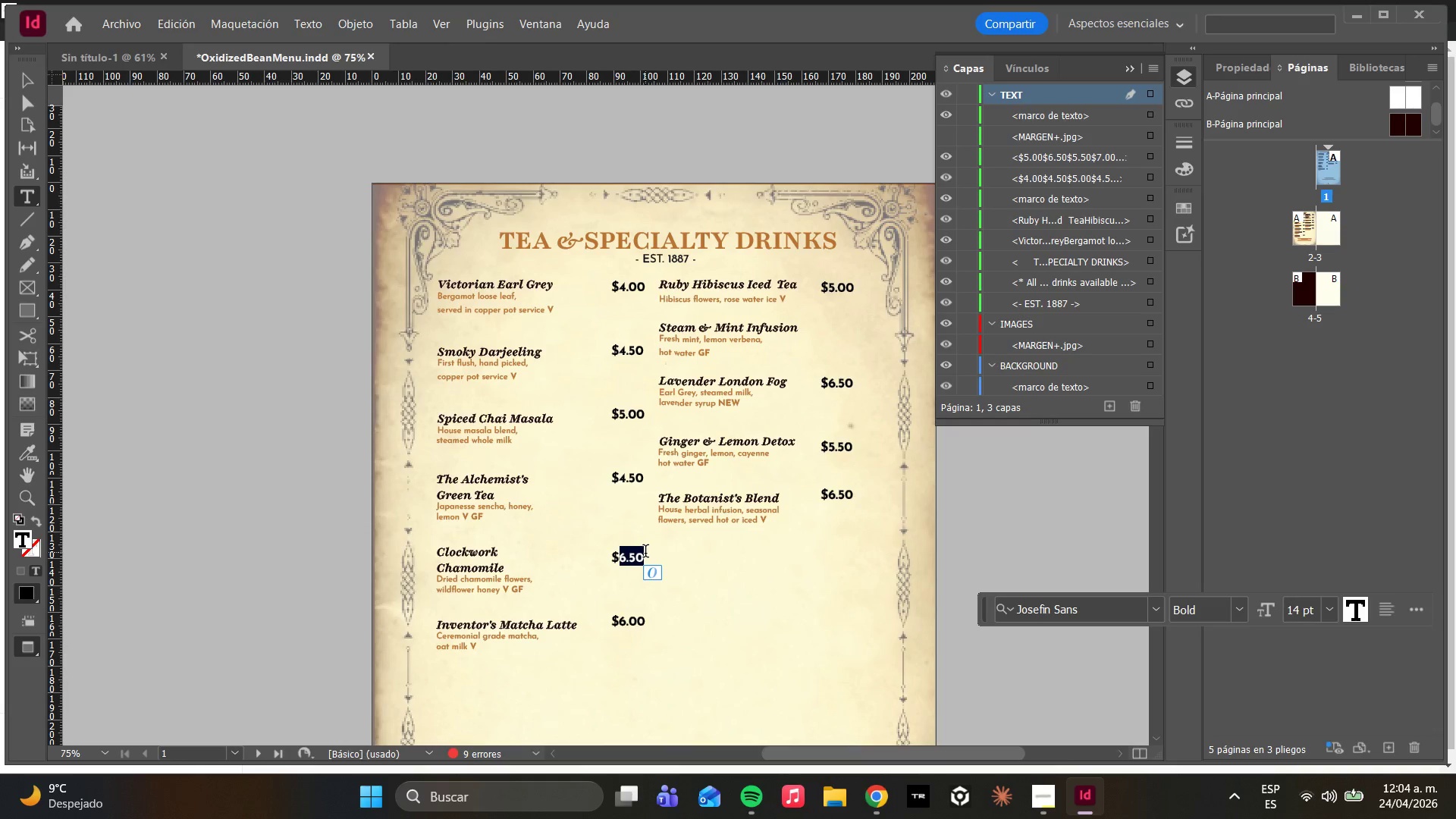 
type(4.00)
 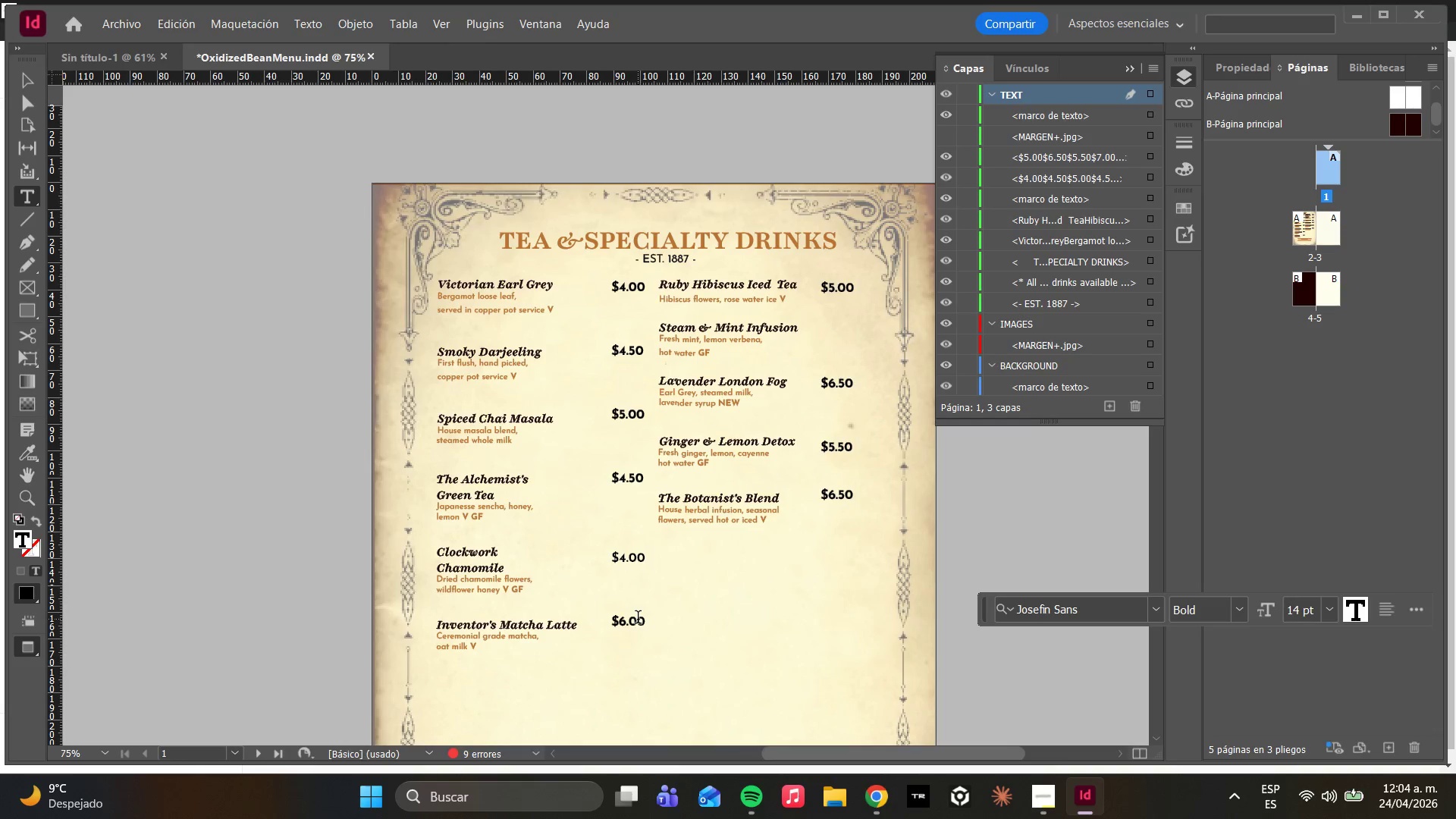 
wait(7.19)
 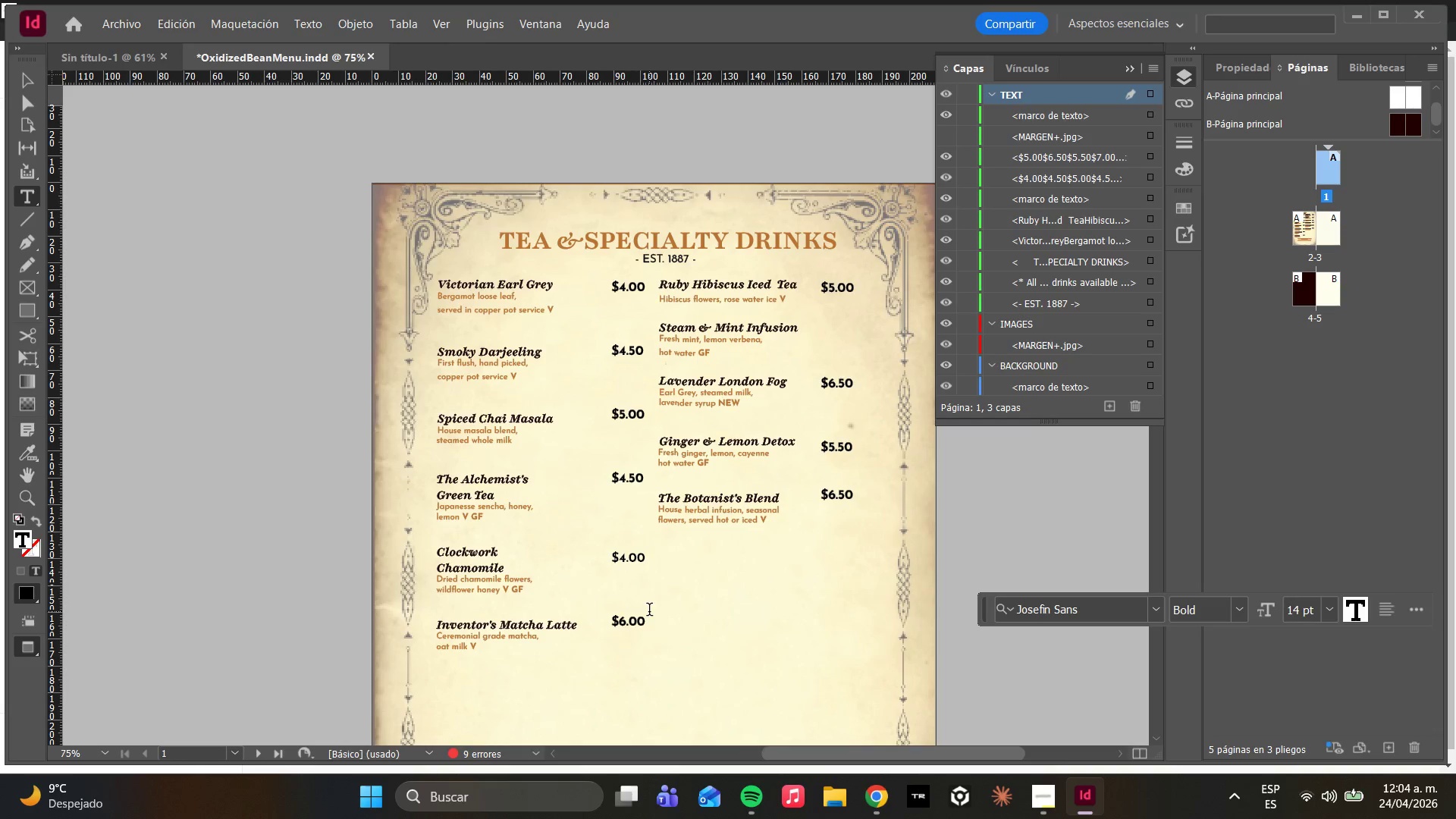 
left_click([840, 288])
 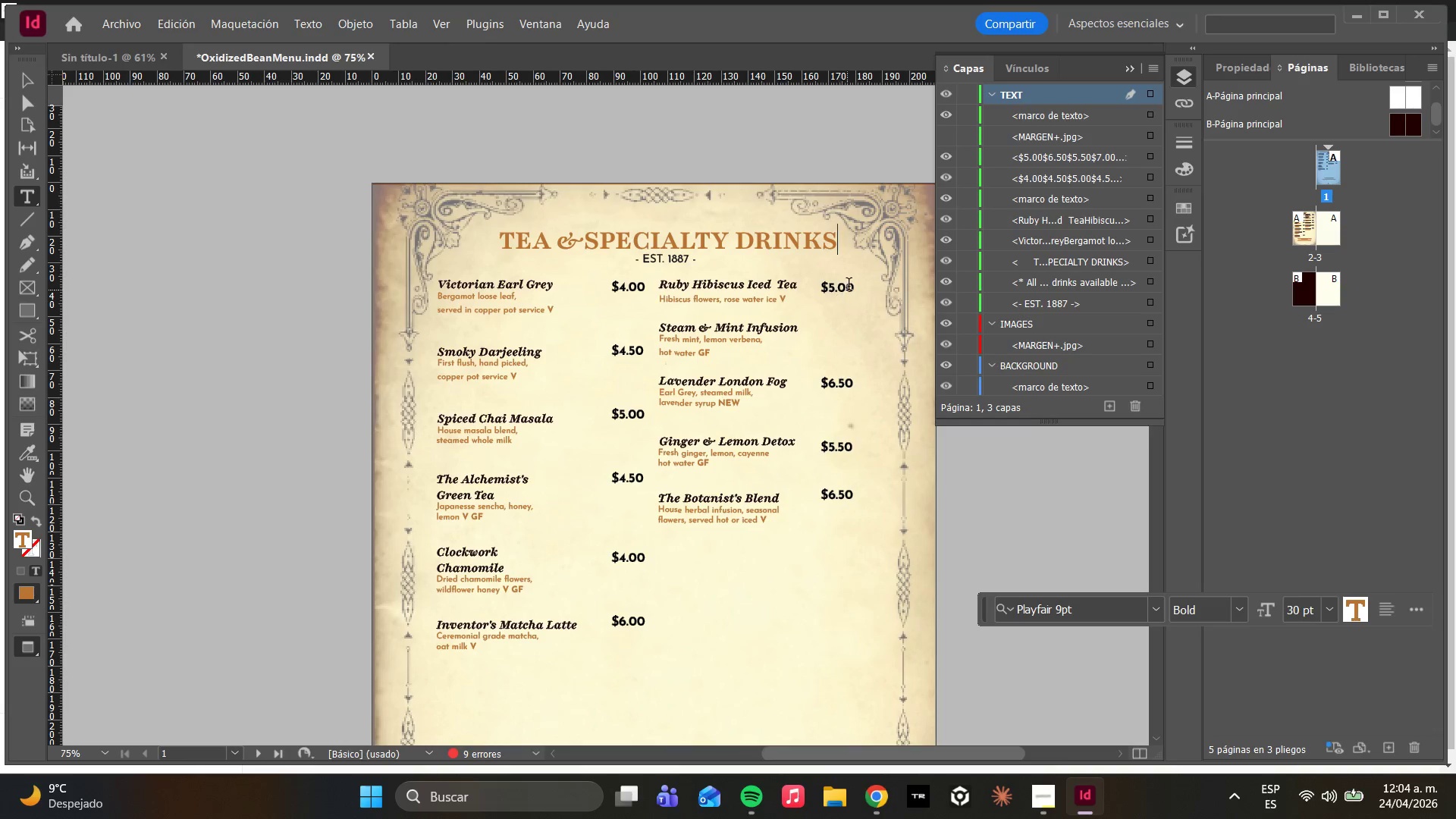 
left_click([849, 285])
 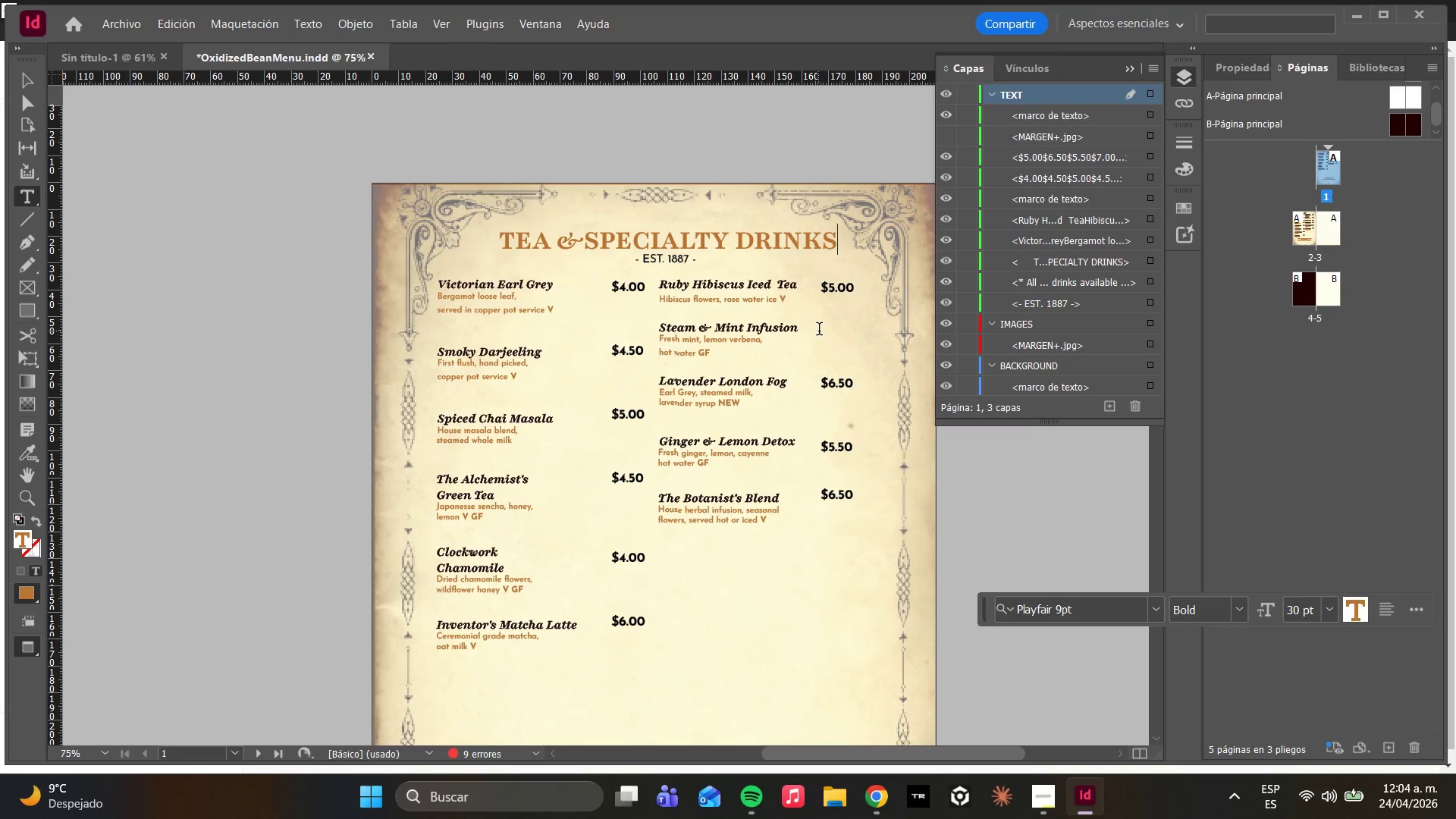 
wait(5.28)
 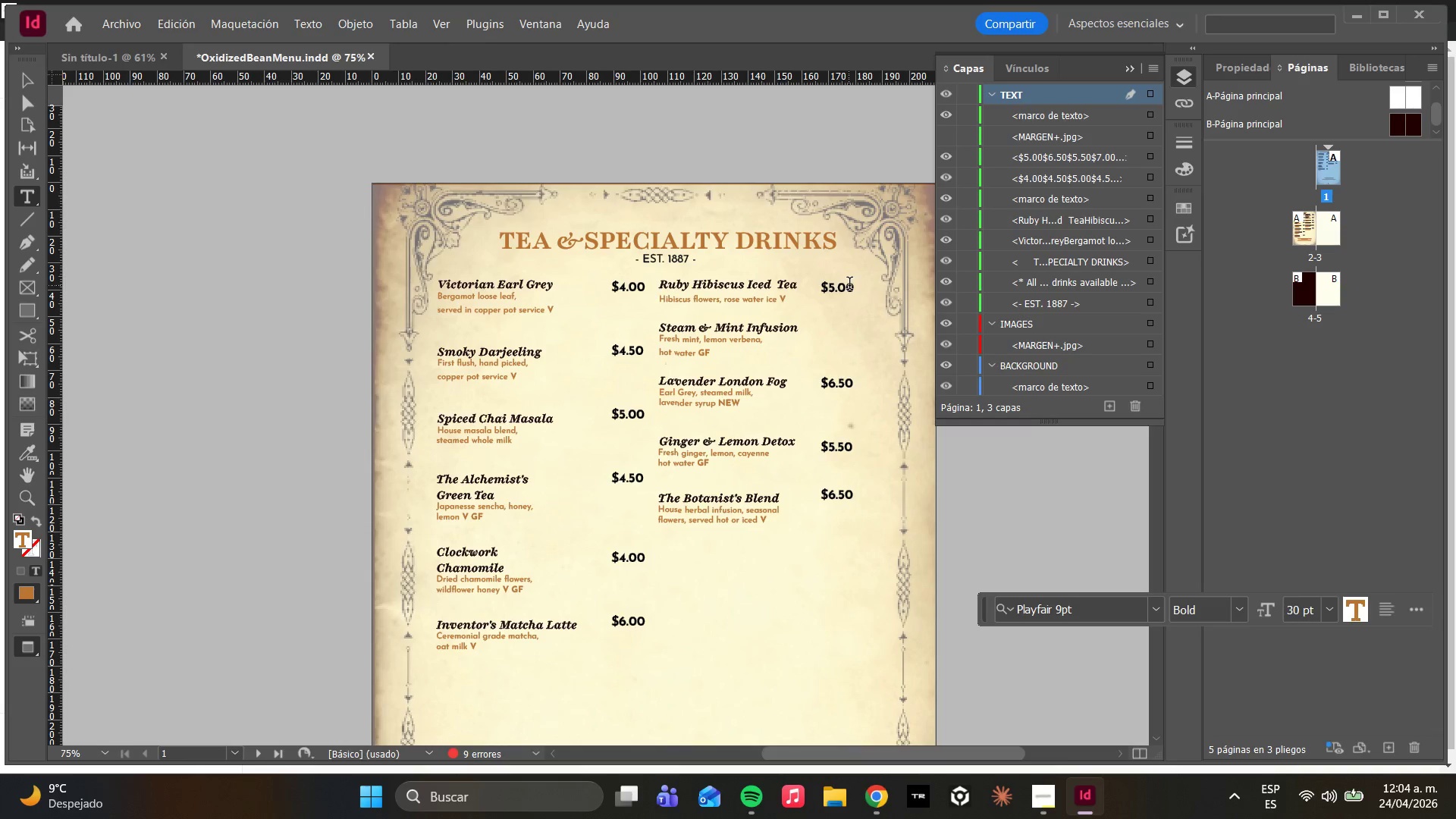 
left_click([839, 293])
 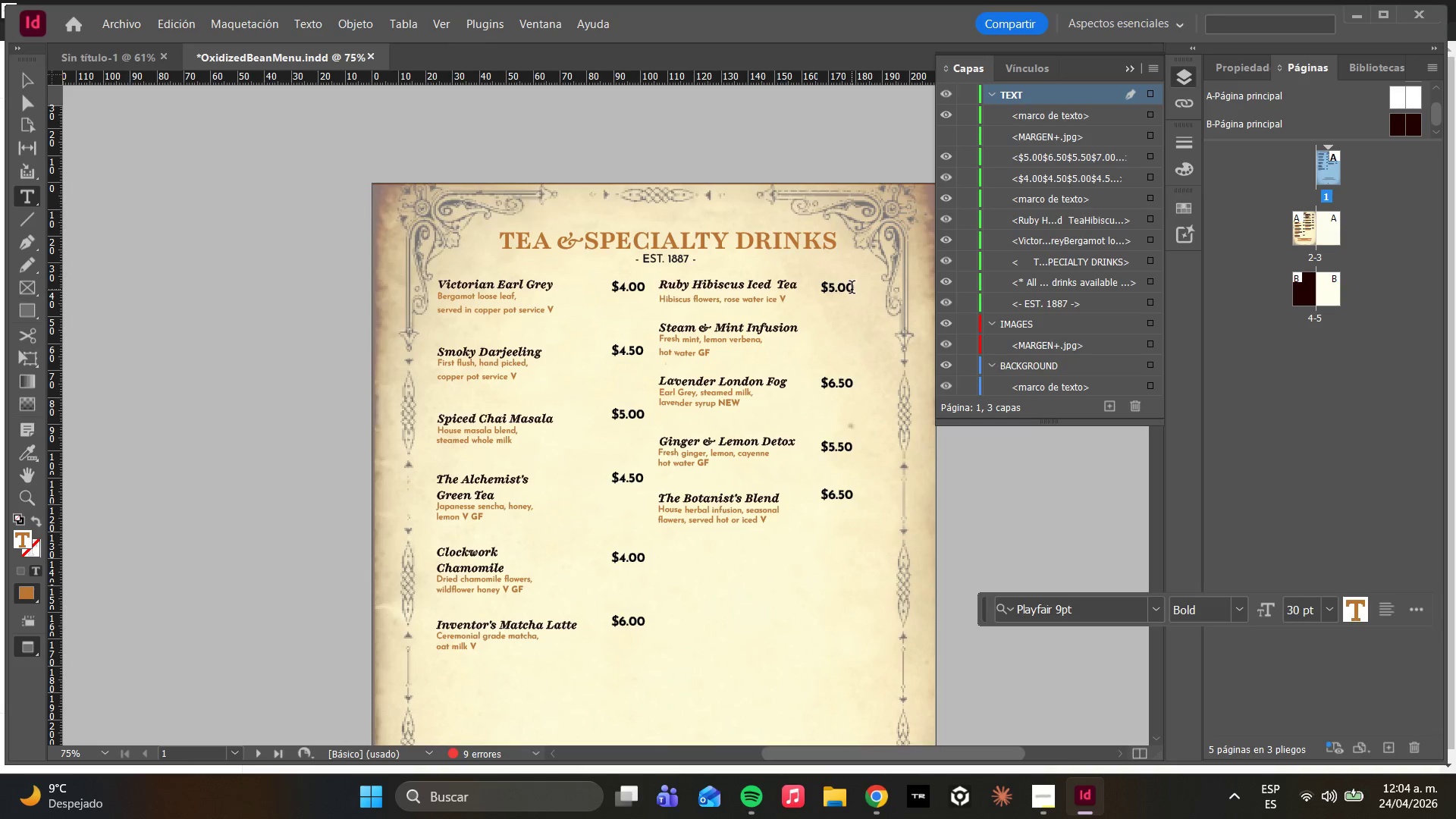 
double_click([854, 289])
 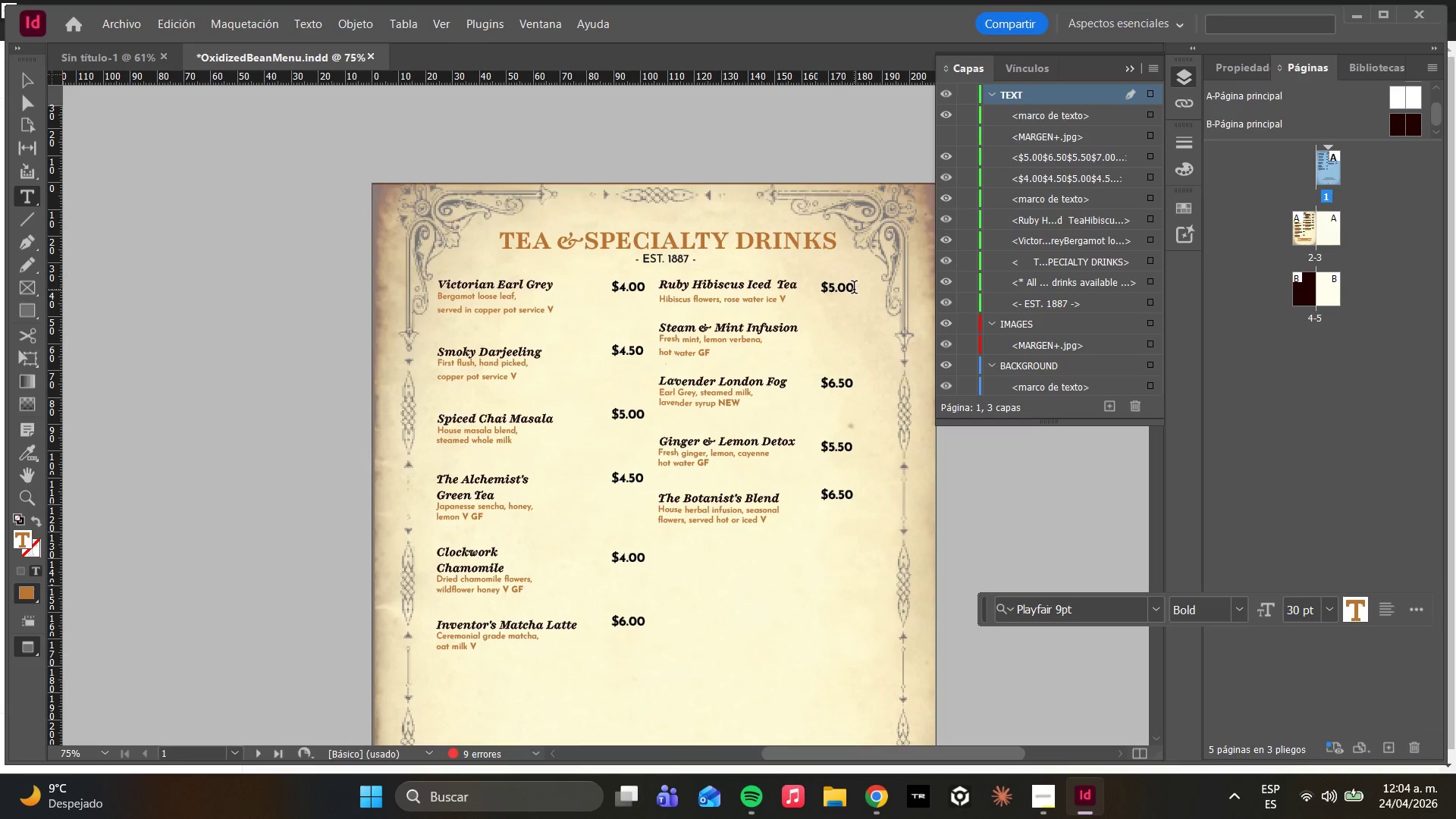 
triple_click([854, 289])
 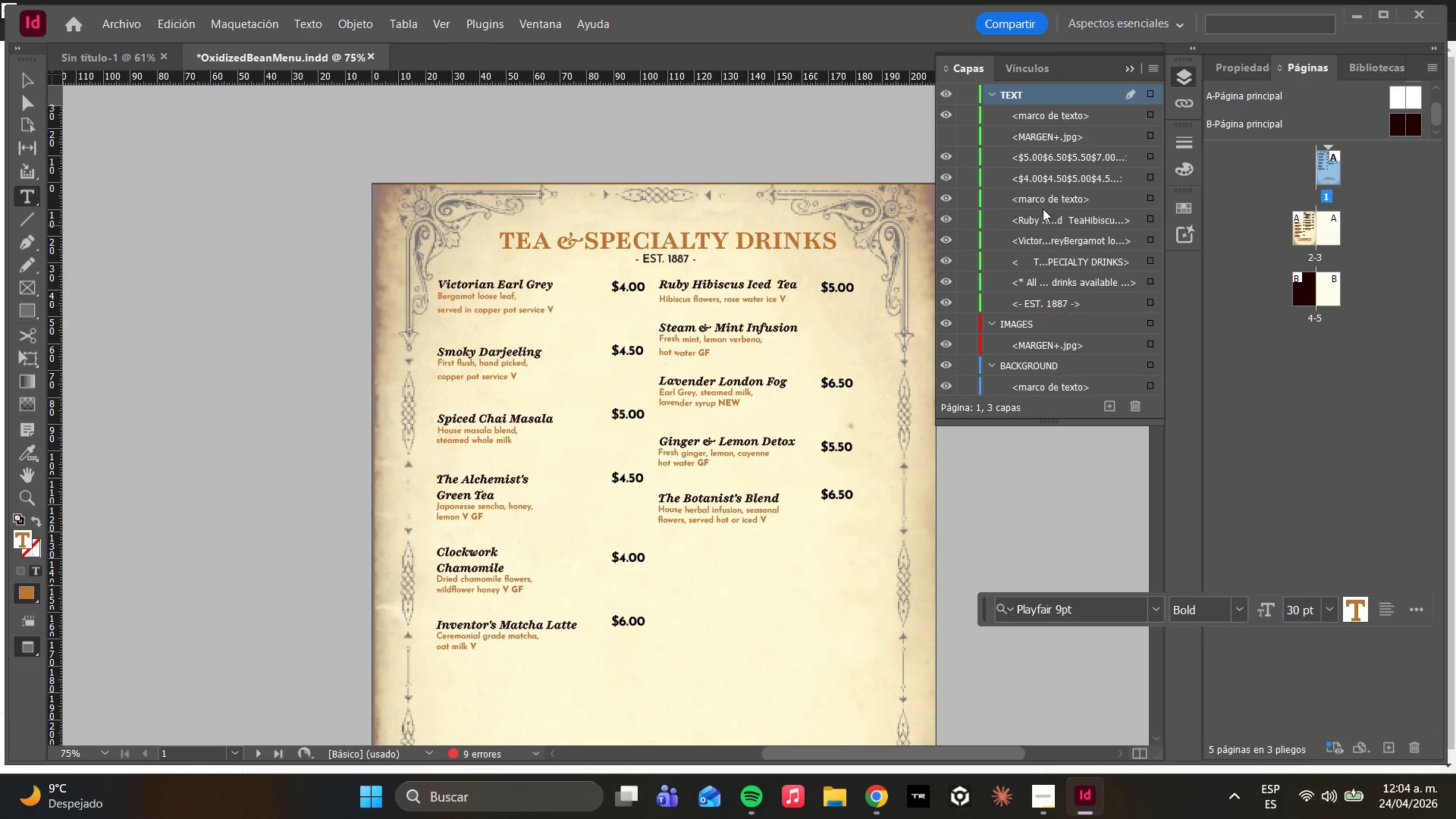 
left_click([1051, 155])
 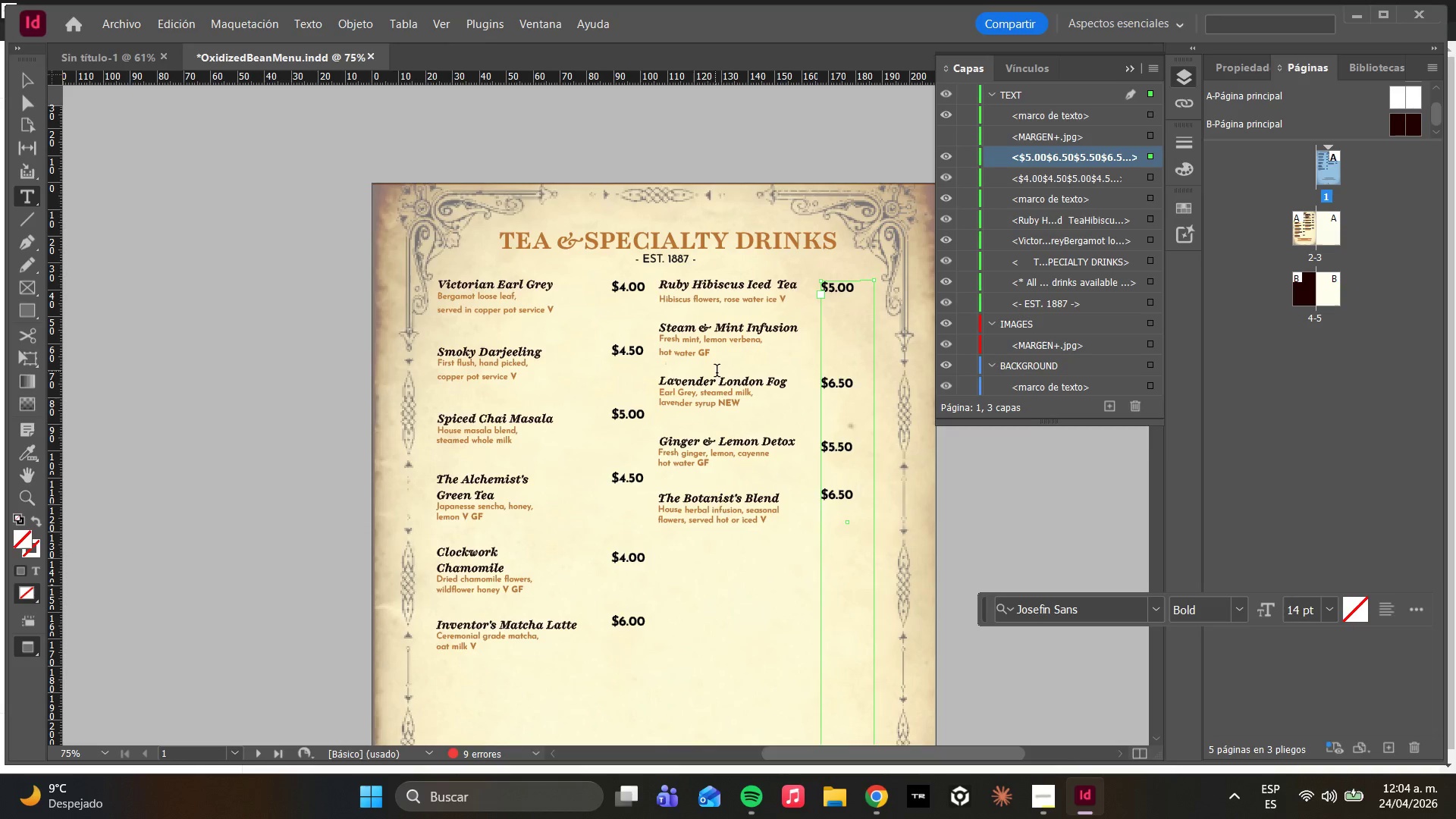 
left_click([861, 290])
 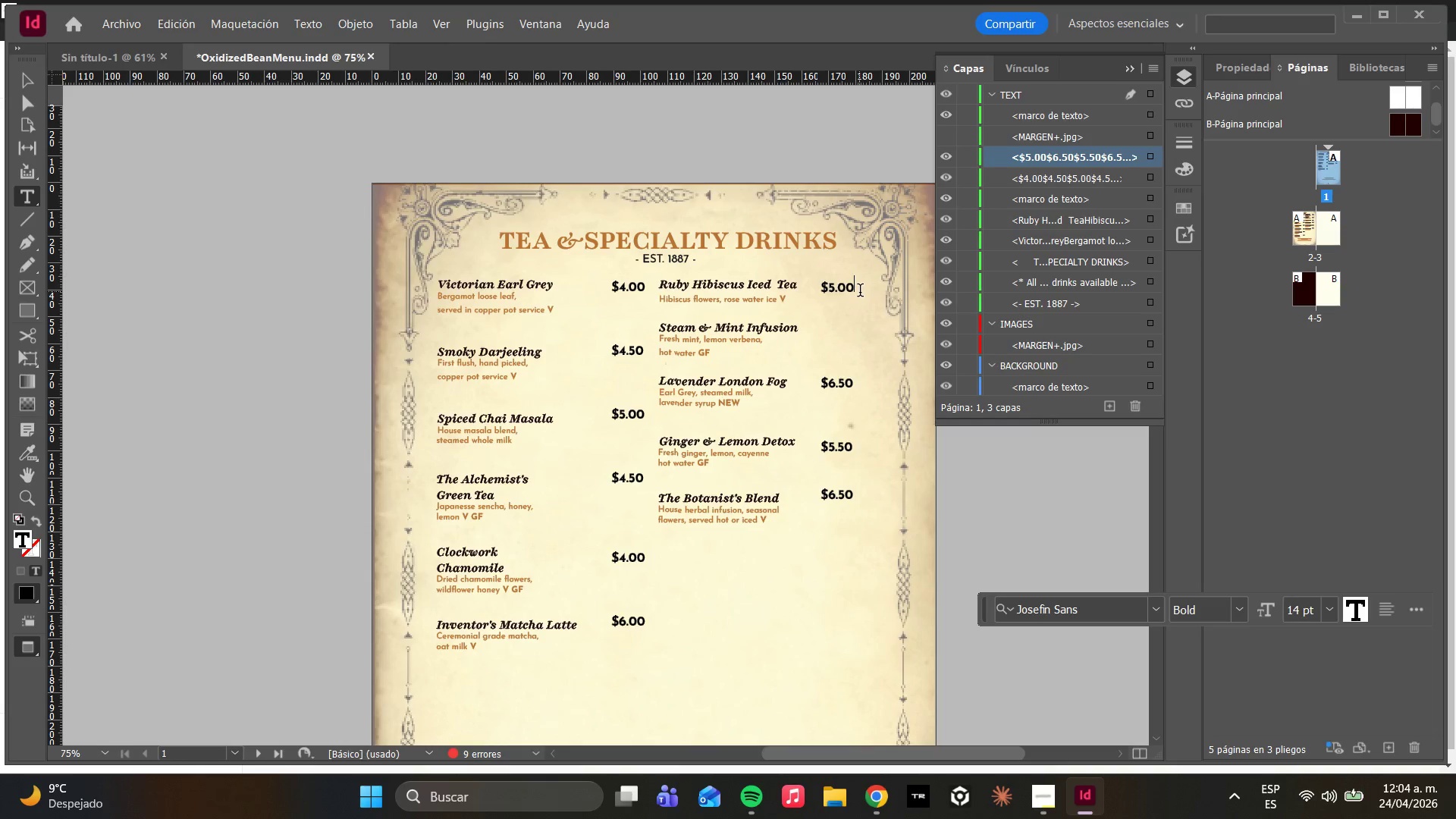 
key(Enter)
 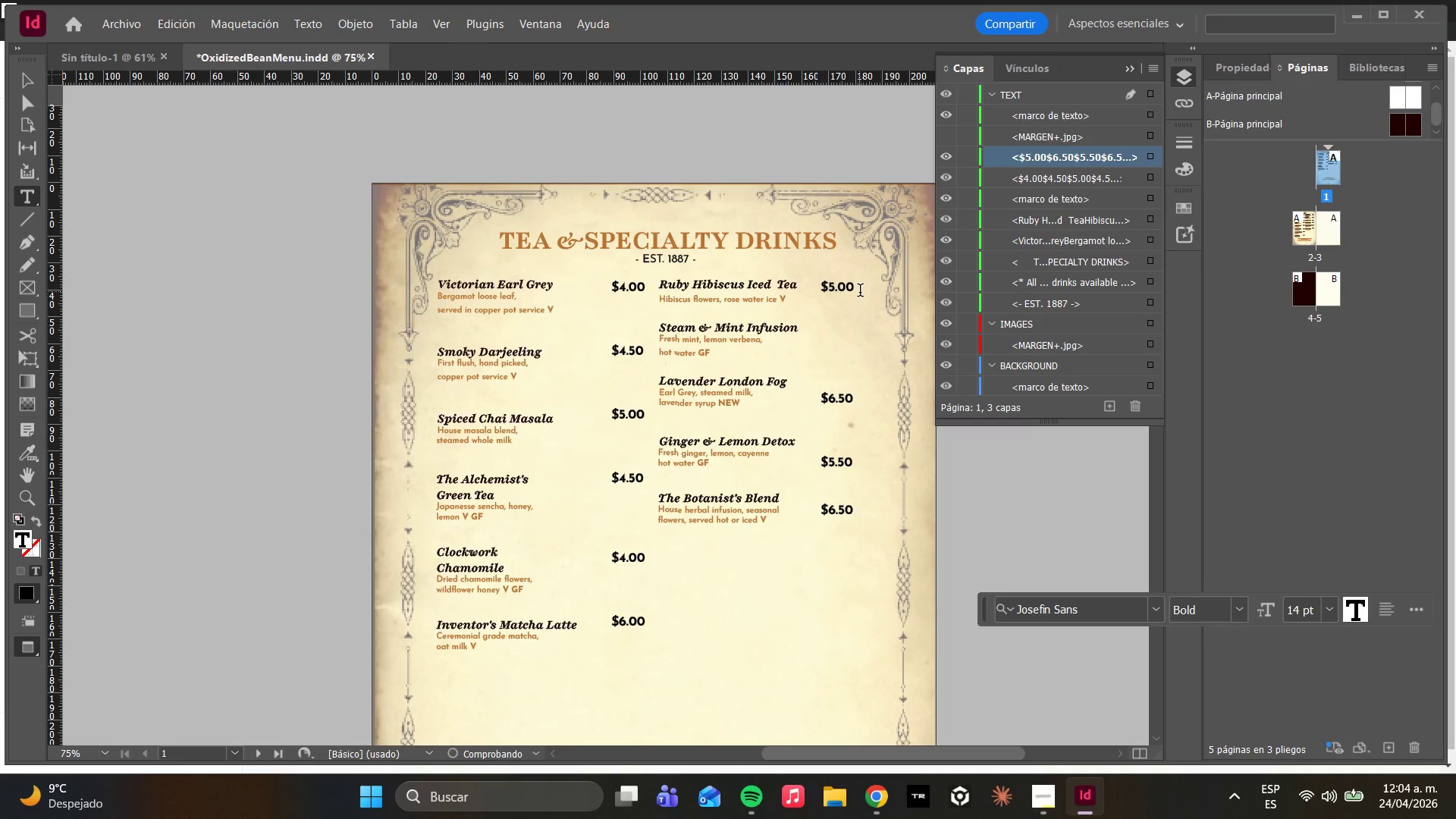 
key(Enter)
 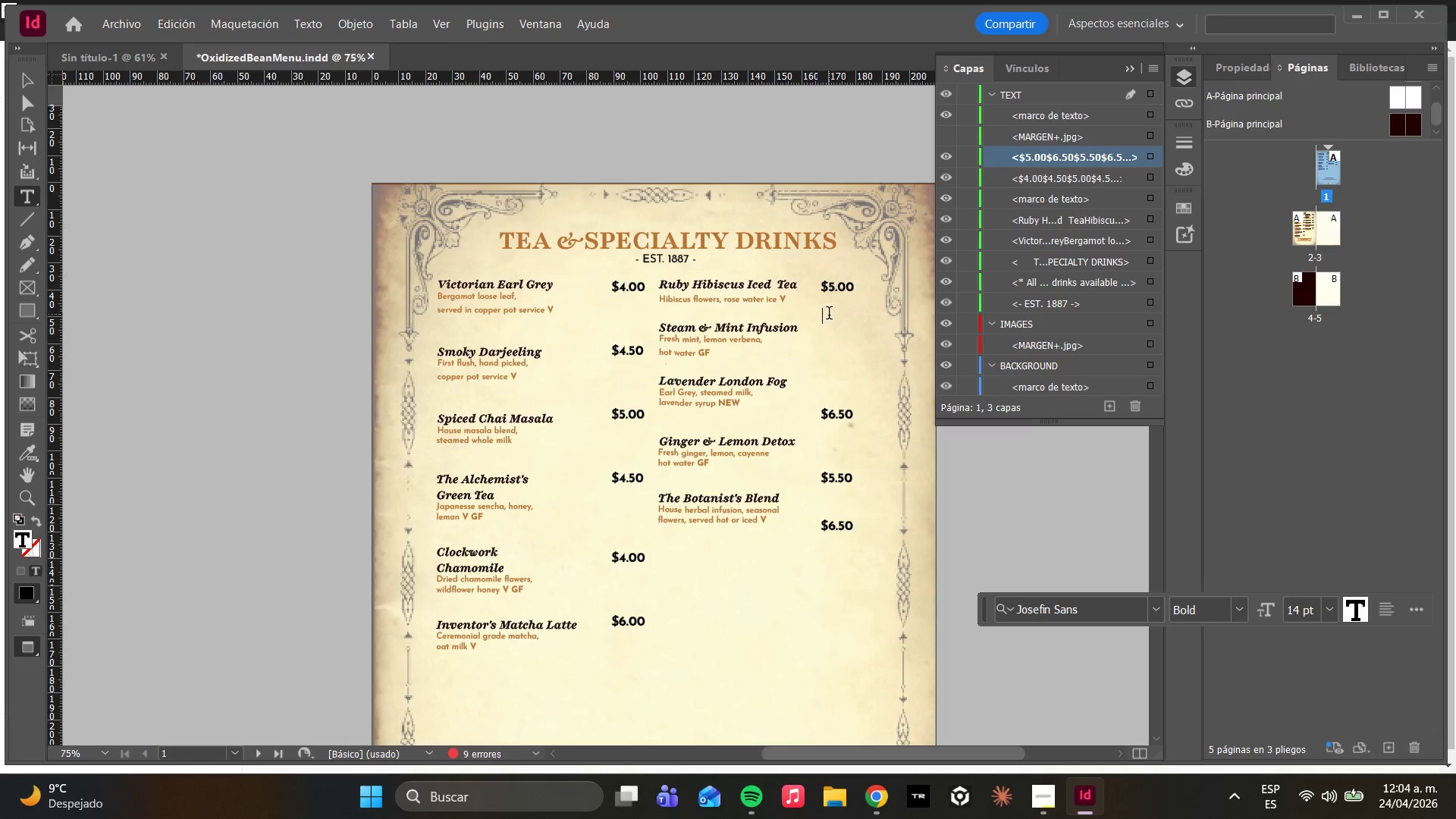 
key(Enter)
 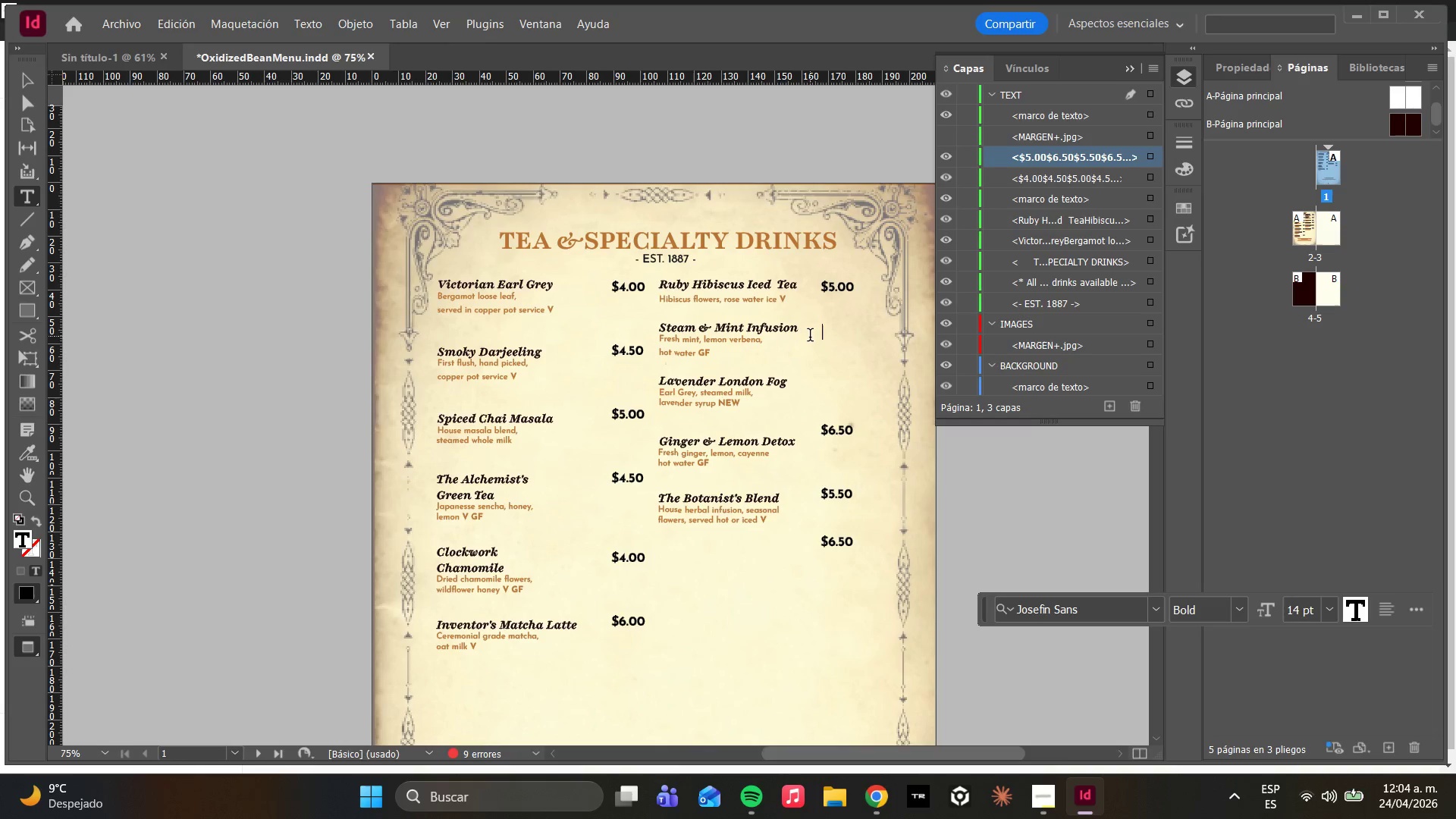 
key(Shift+4)
 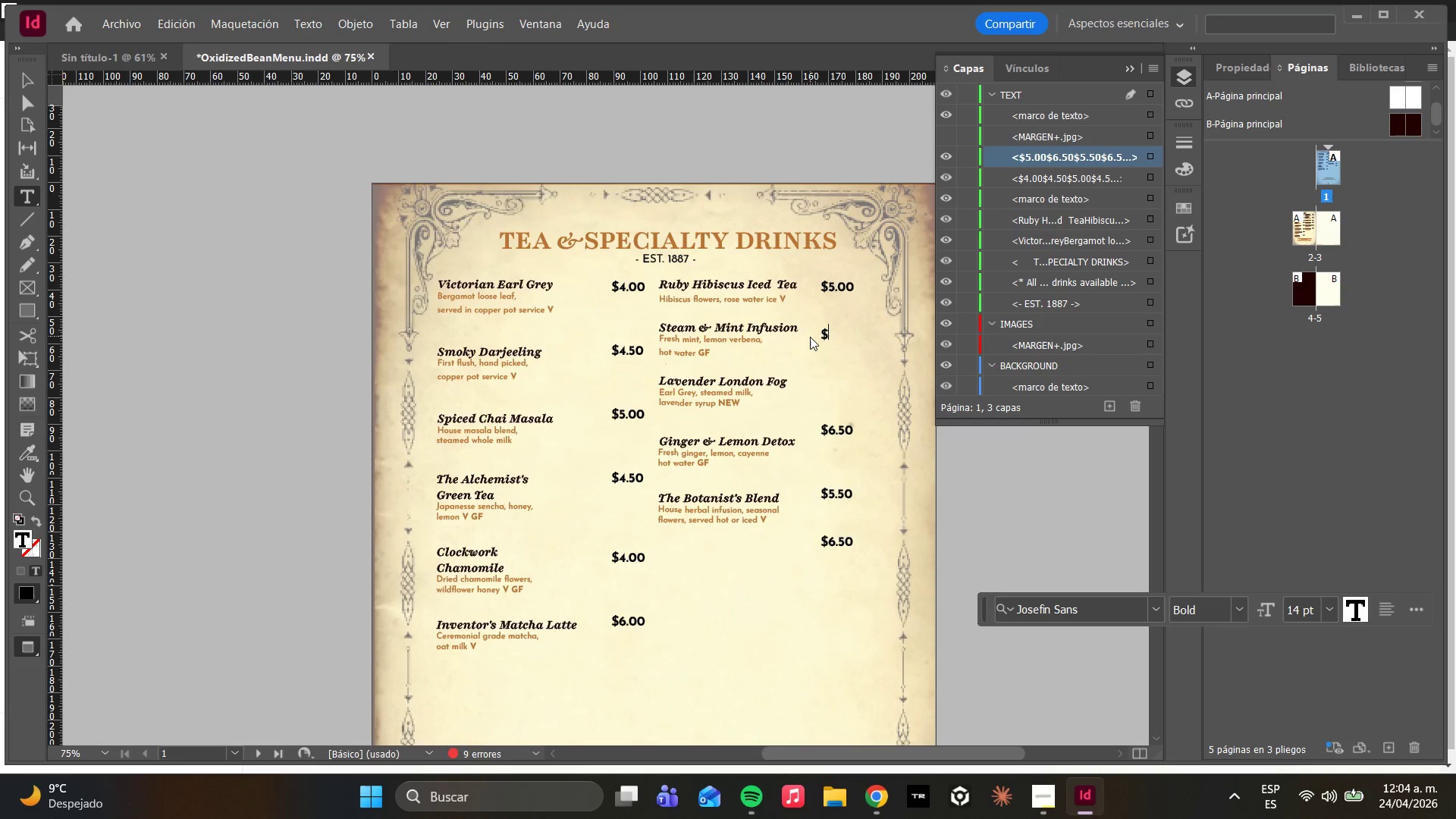 
wait(5.08)
 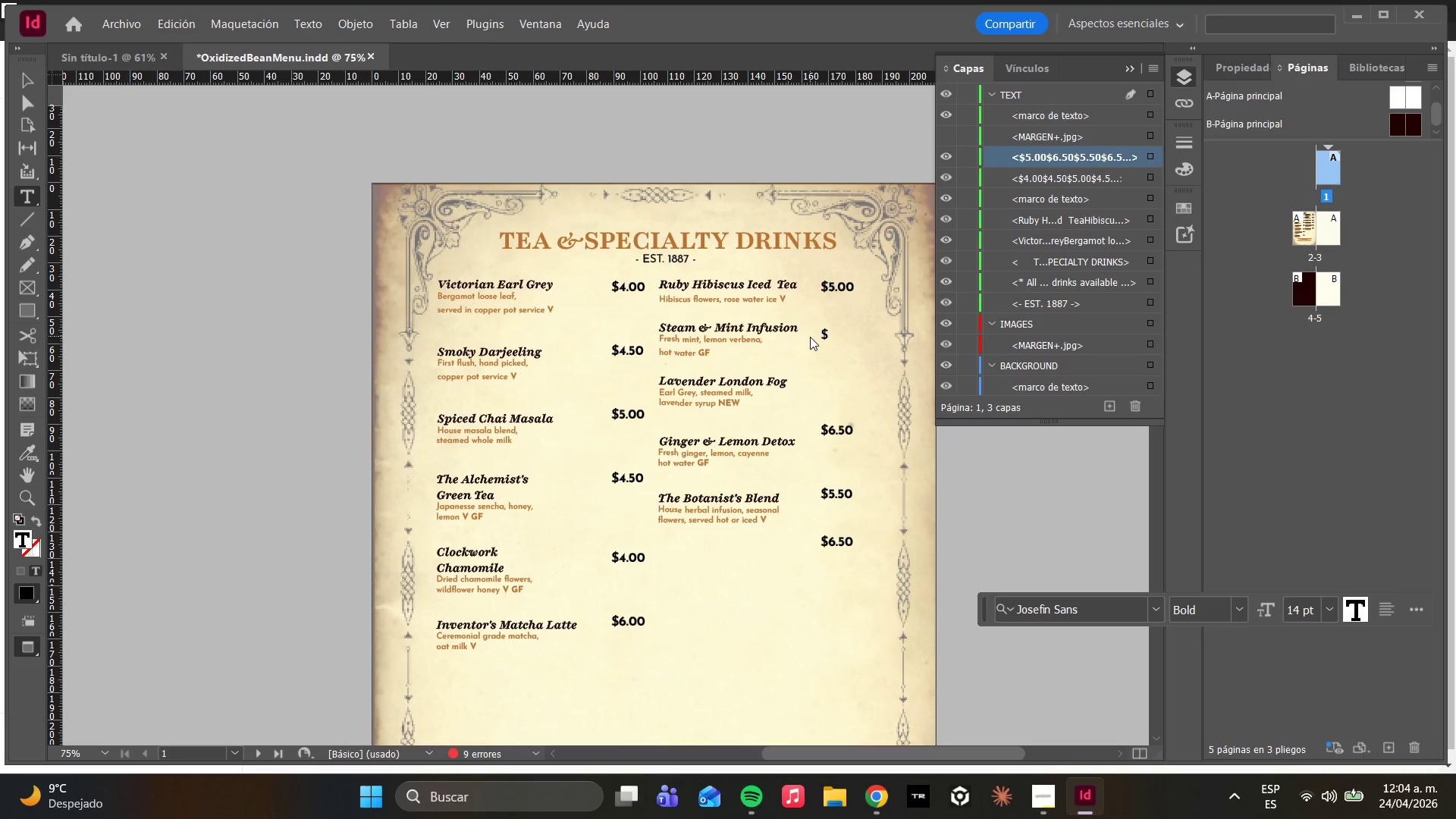 
type(4.00)
 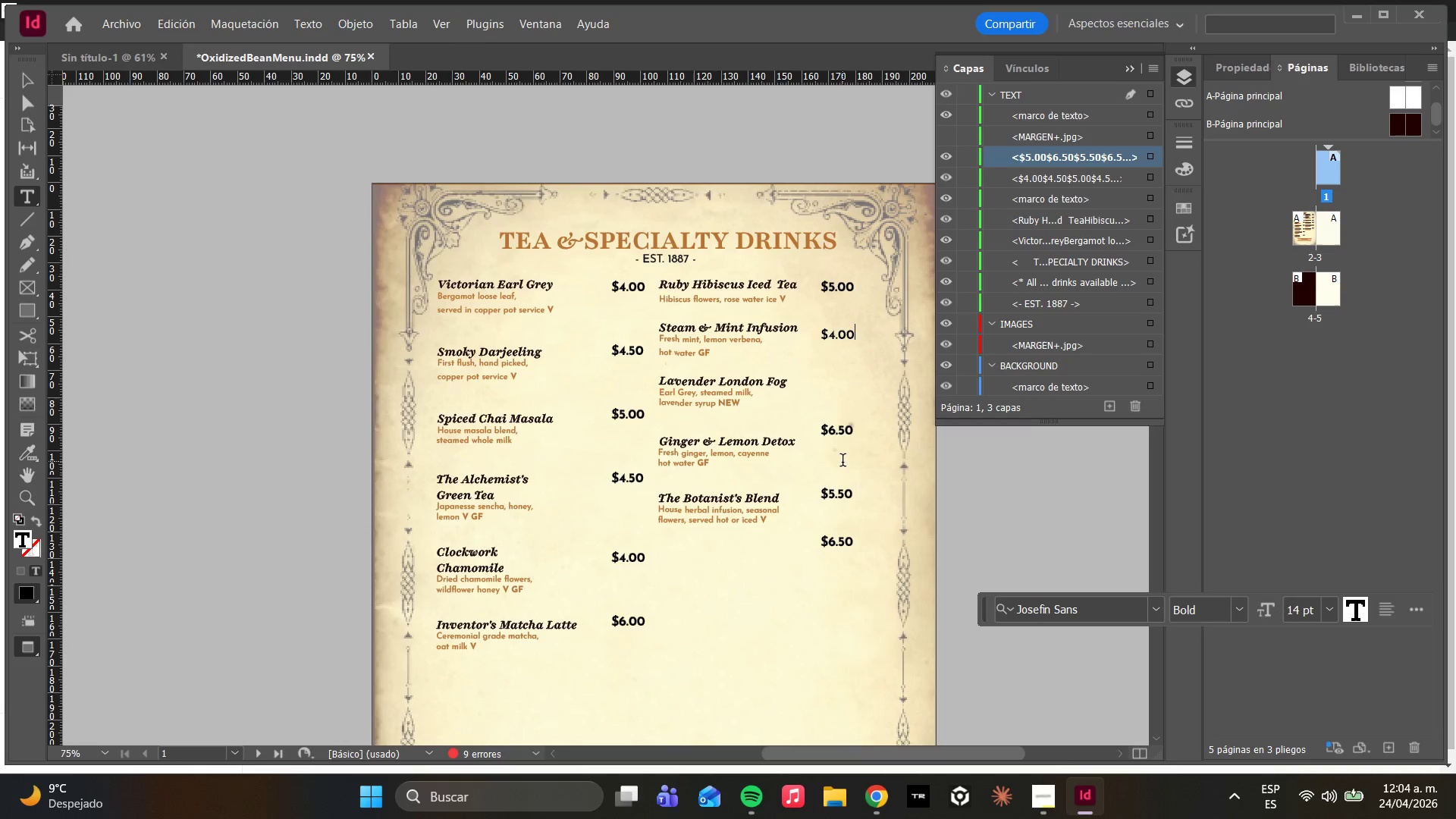 
left_click([822, 431])
 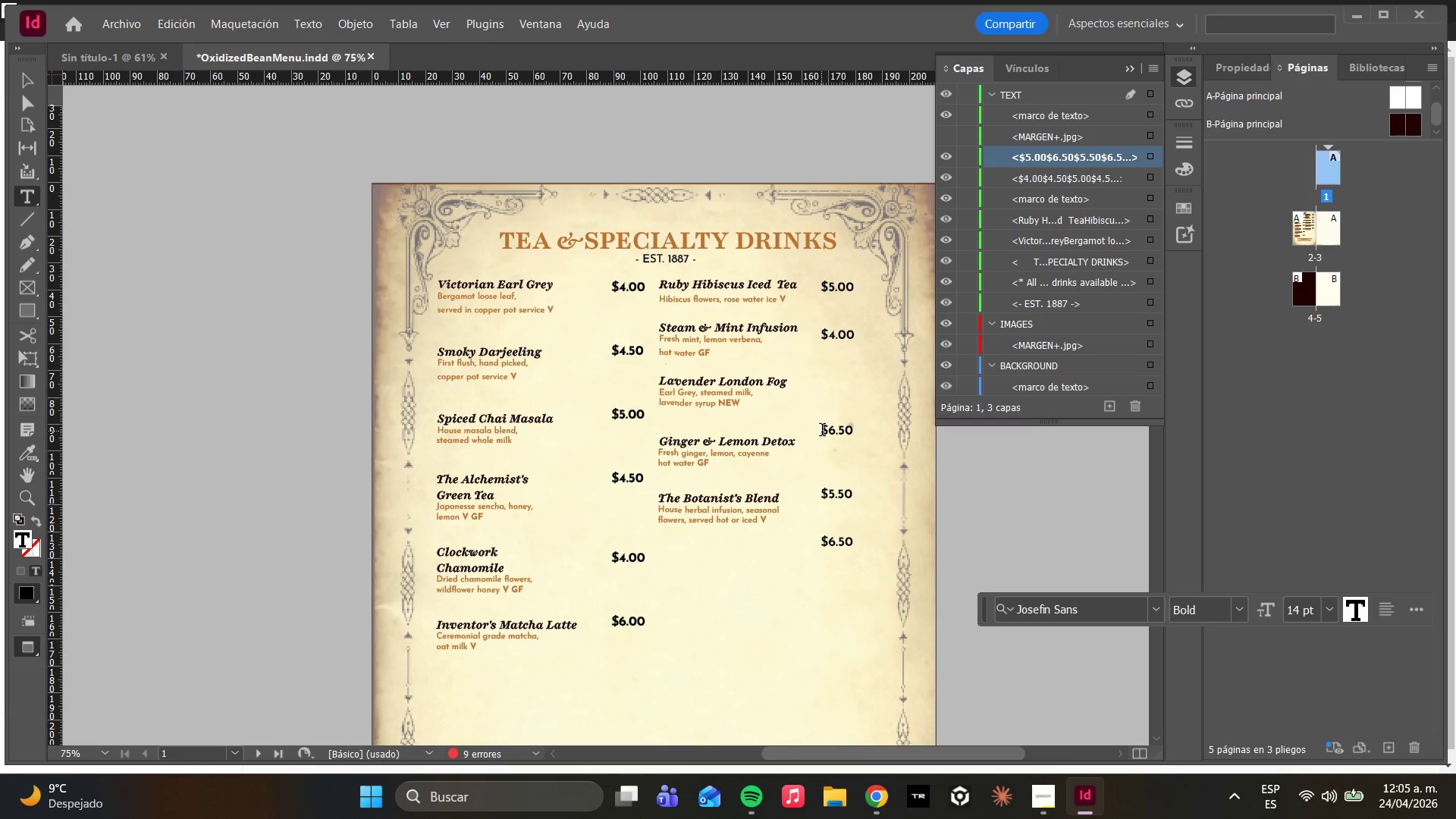 
key(Backspace)
 